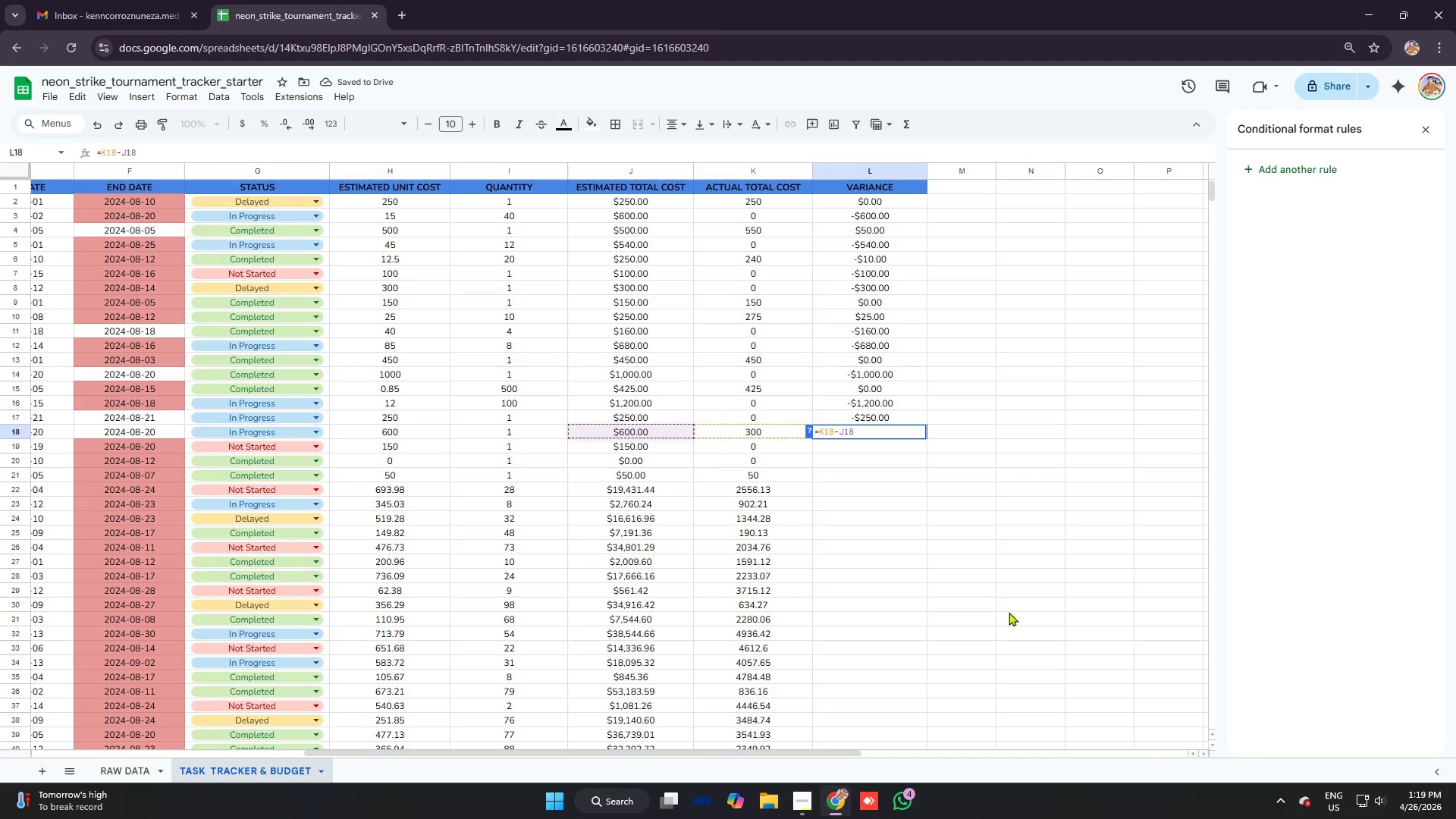 
key(Enter)
 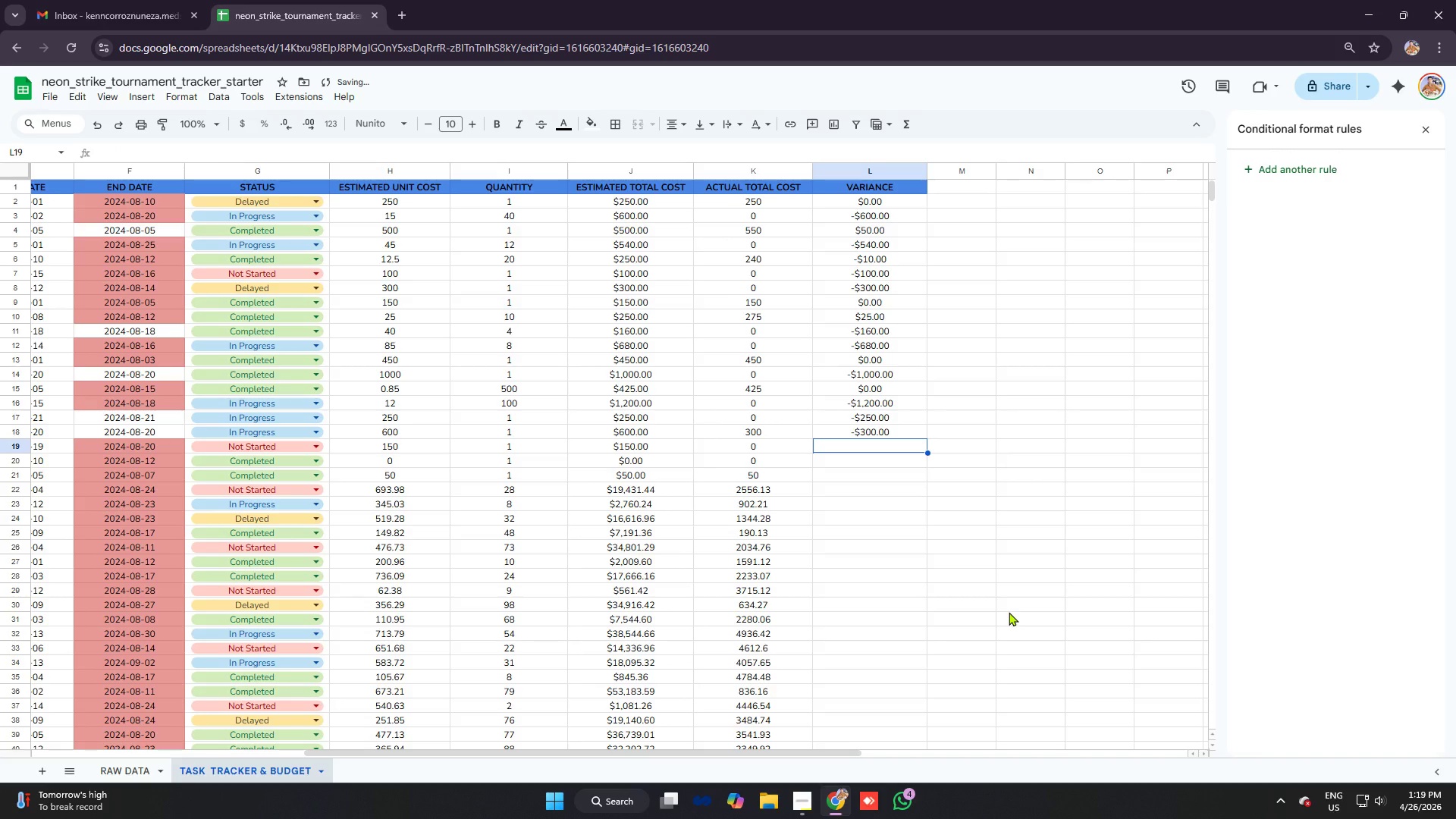 
type(=k1)
key(Backspace)
type(10)
key(Backspace)
type(9)
 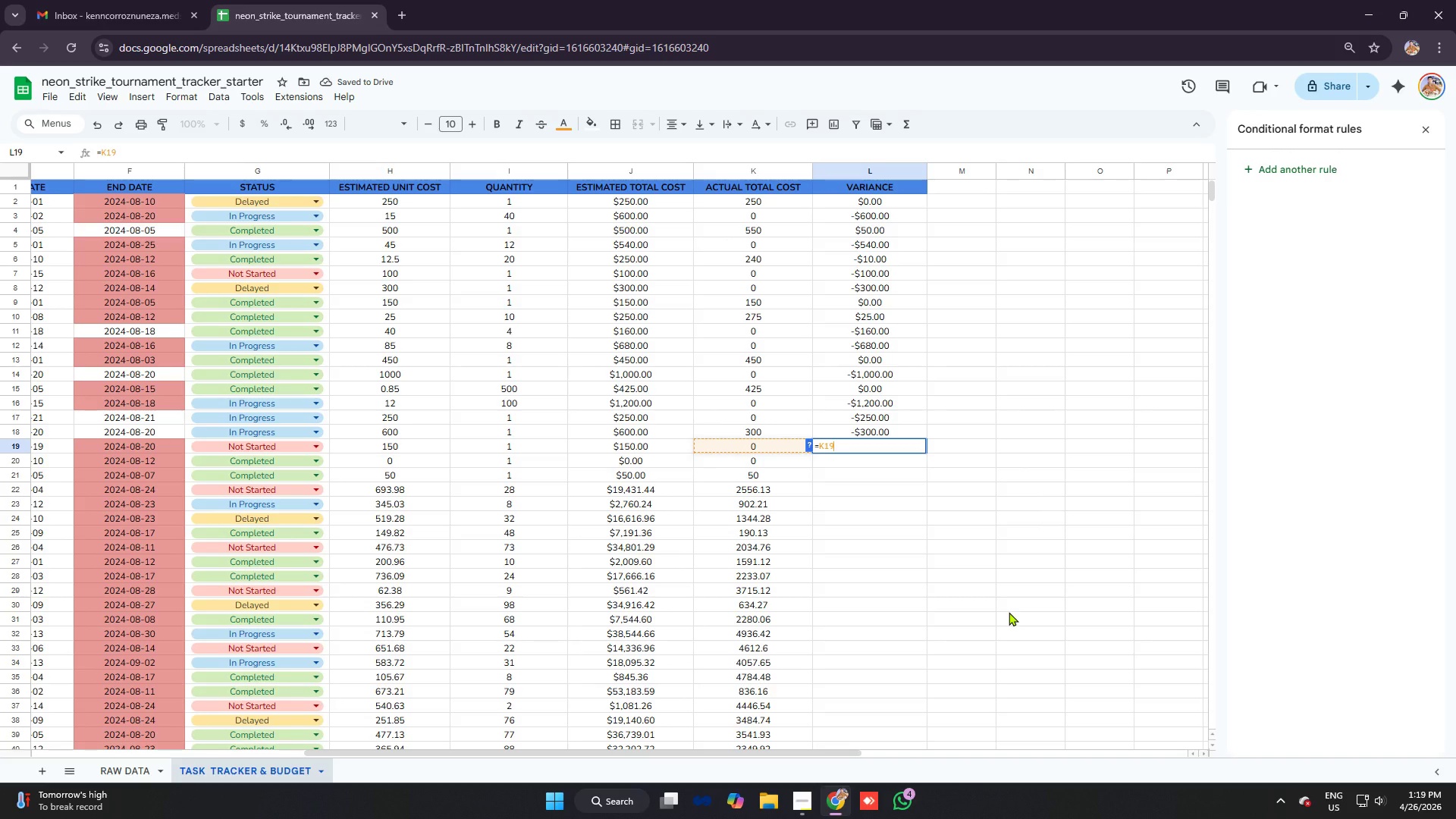 
key(Control+V)
 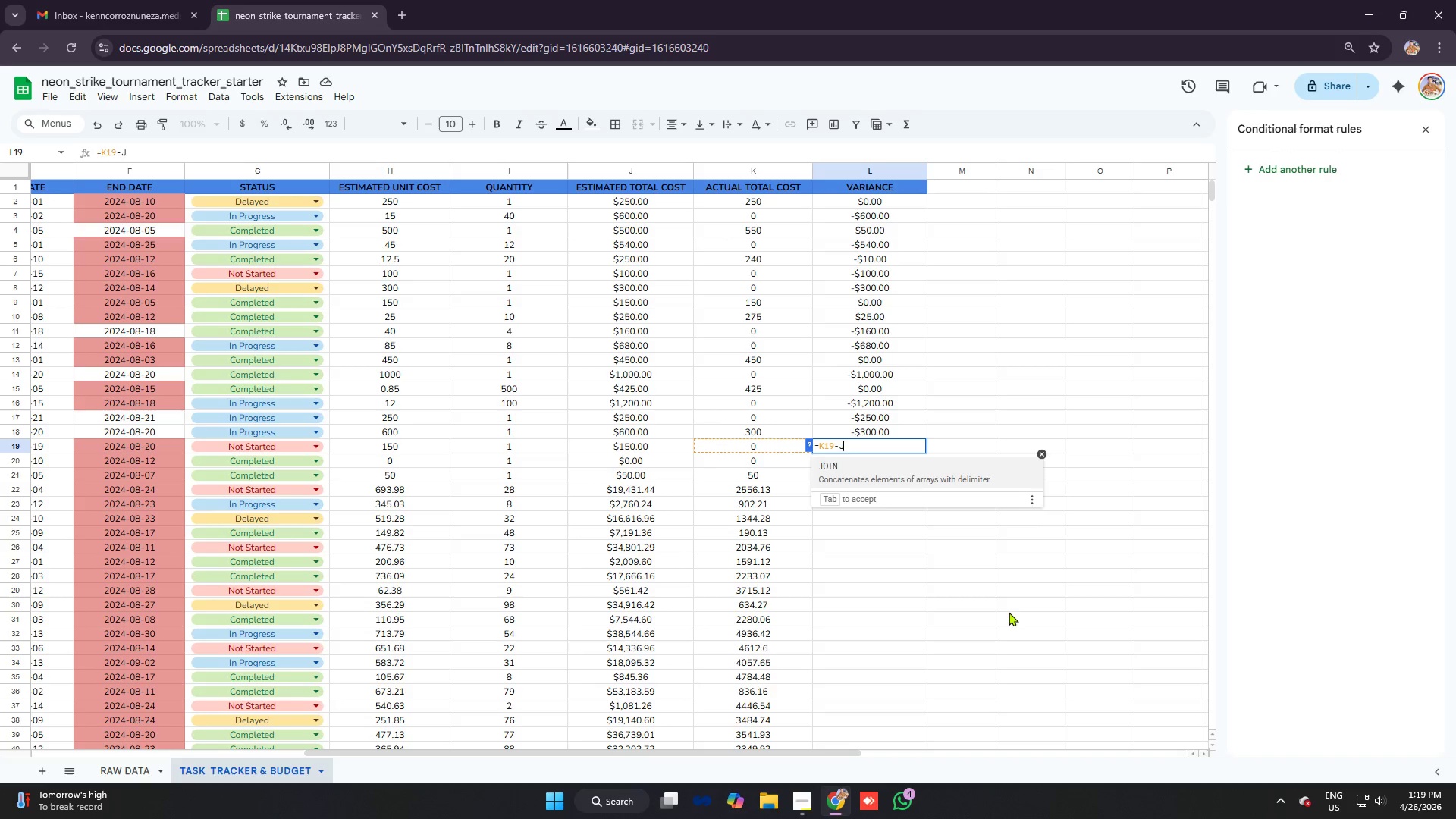 
type(18)
key(Backspace)
type(9)
 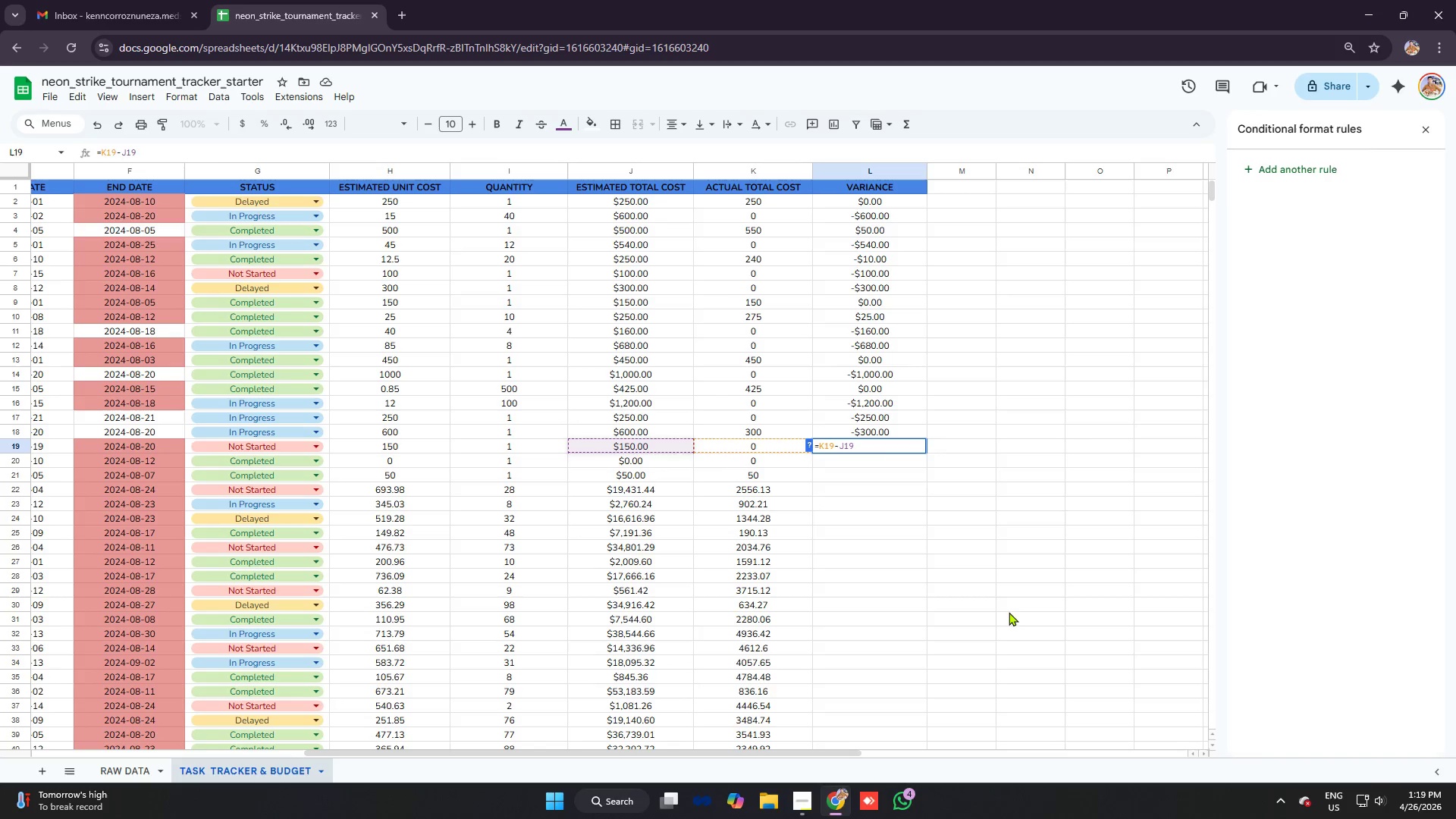 
key(Enter)
 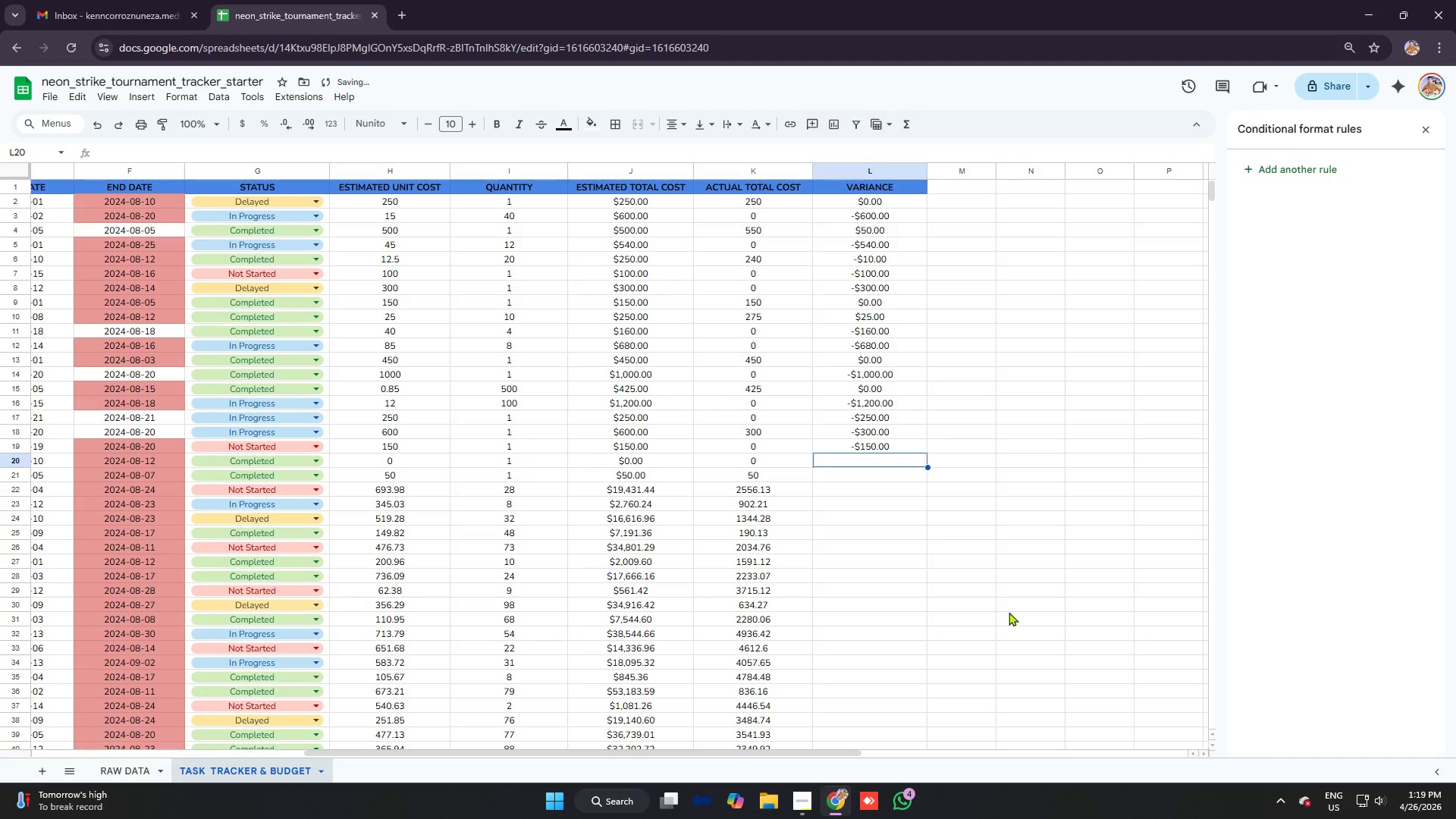 
type(=k20)
 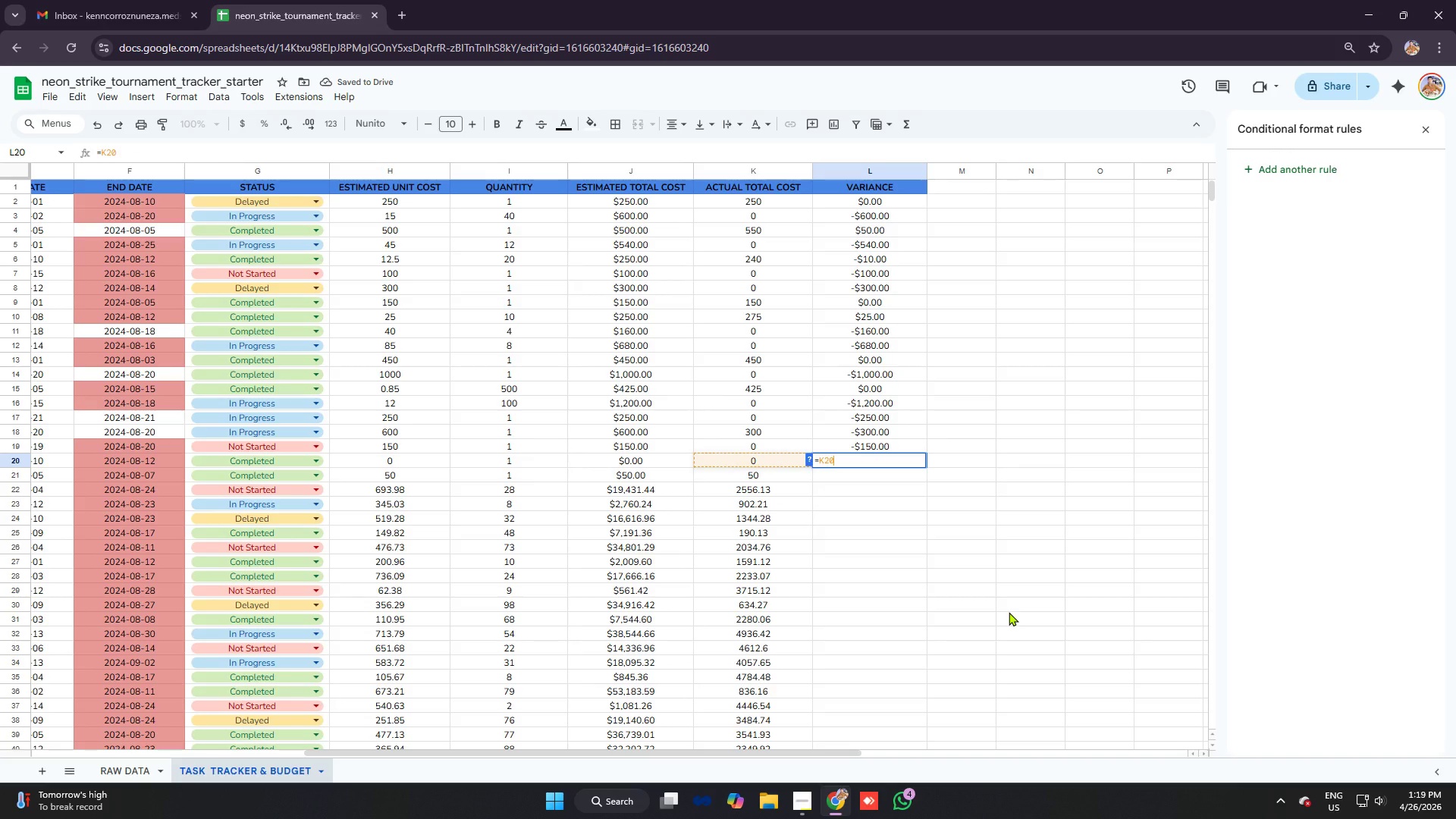 
key(Control+V)
 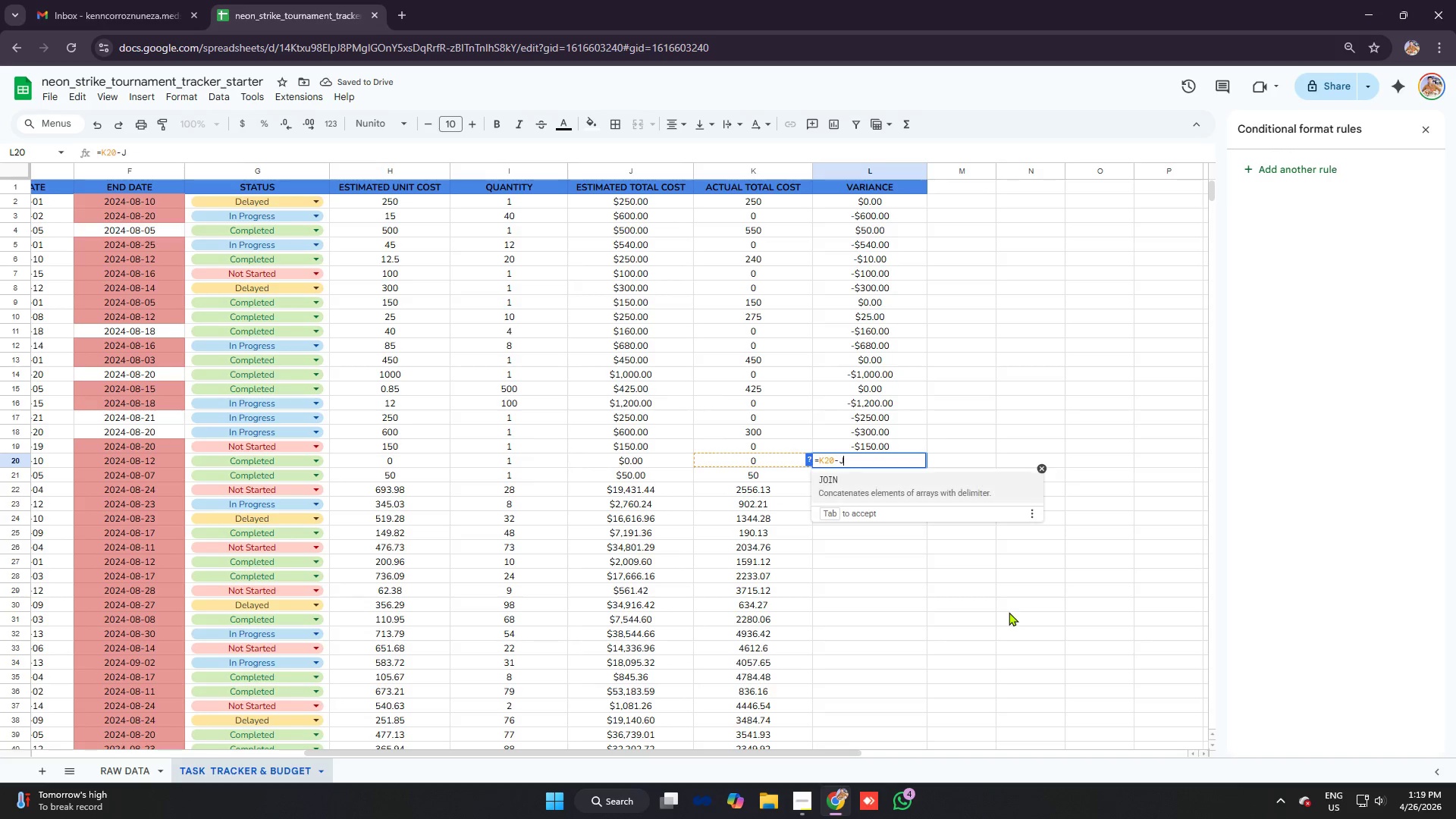 
key(2)
 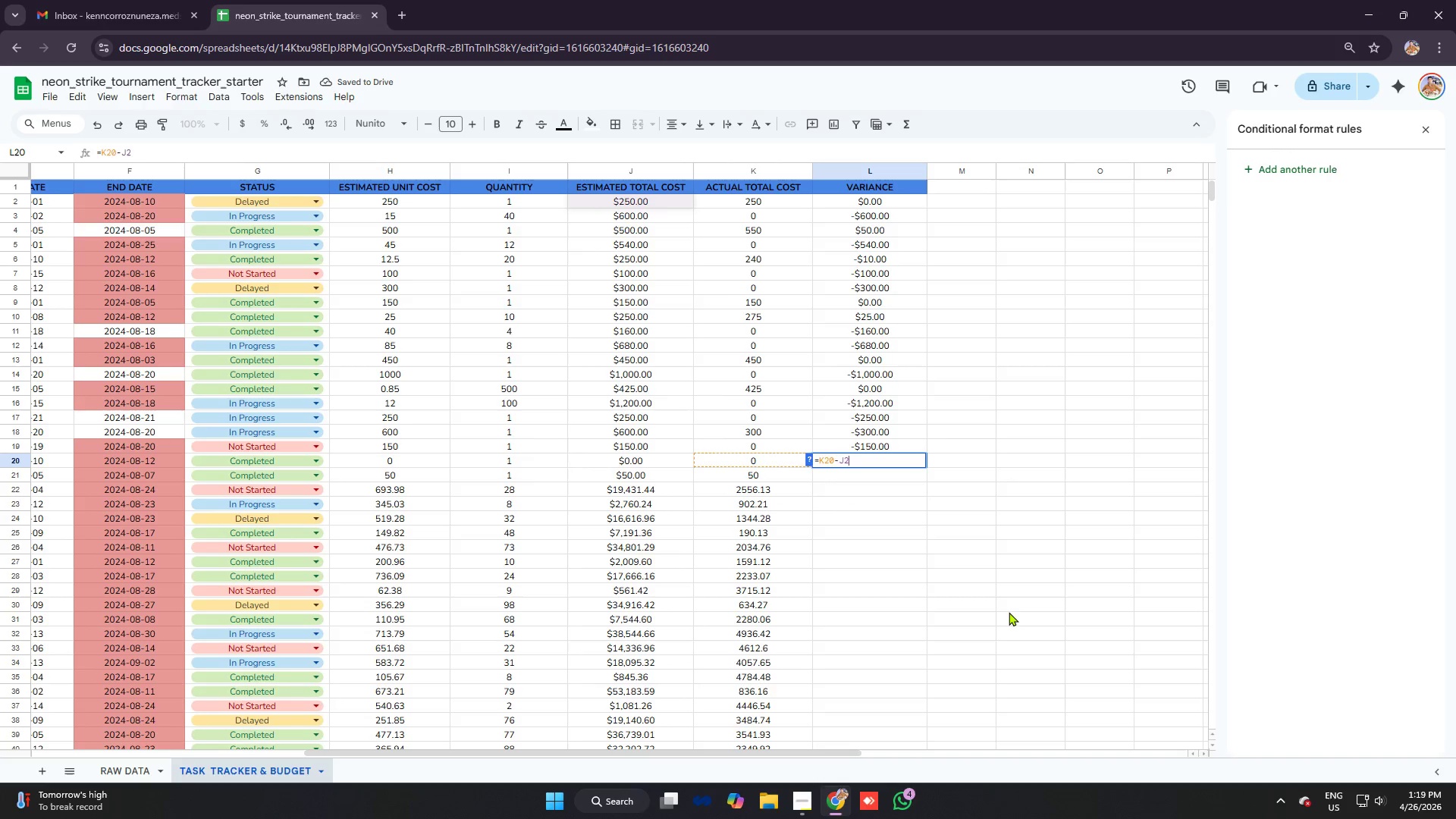 
key(Minus)
 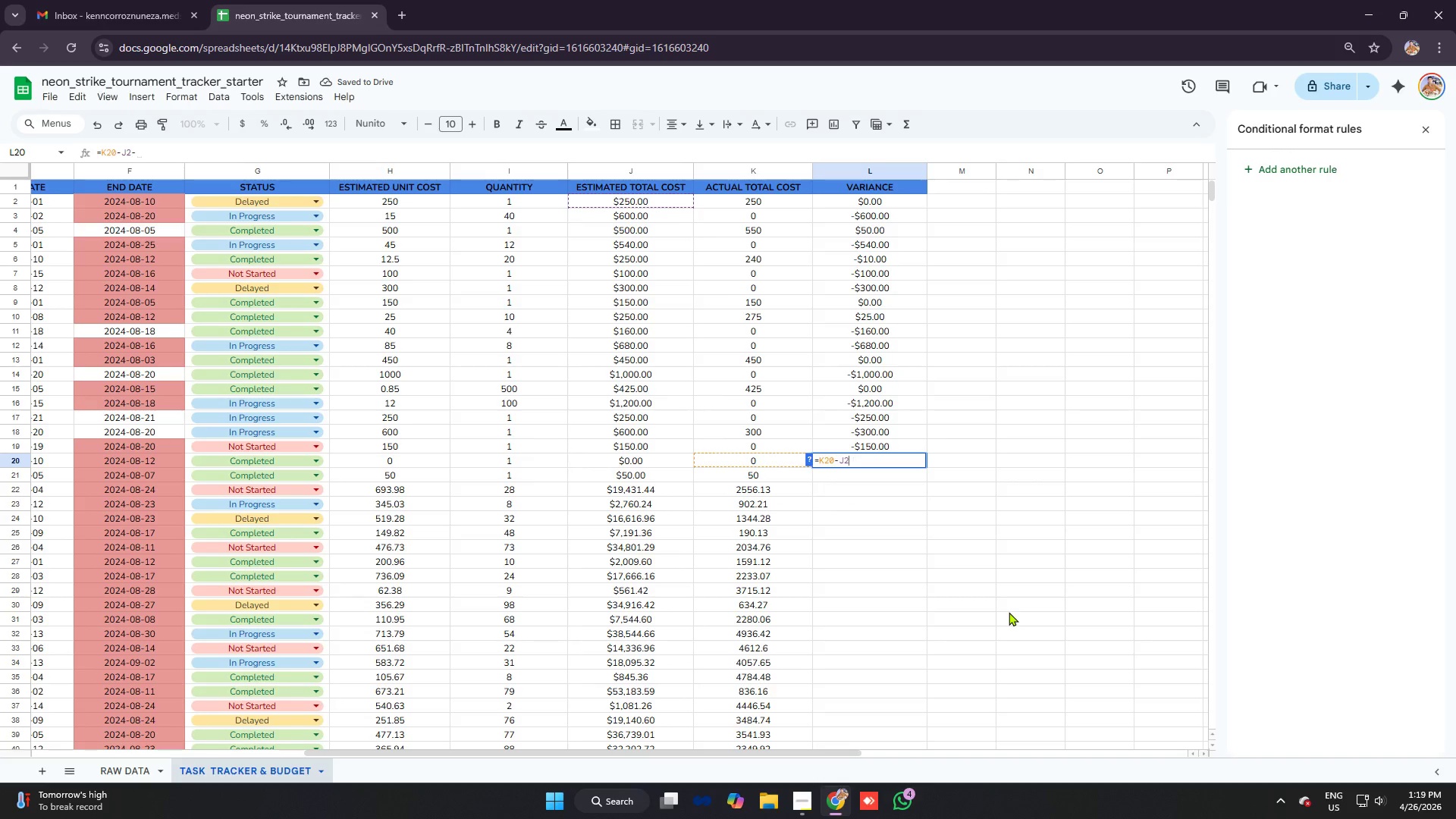 
key(Backspace)
 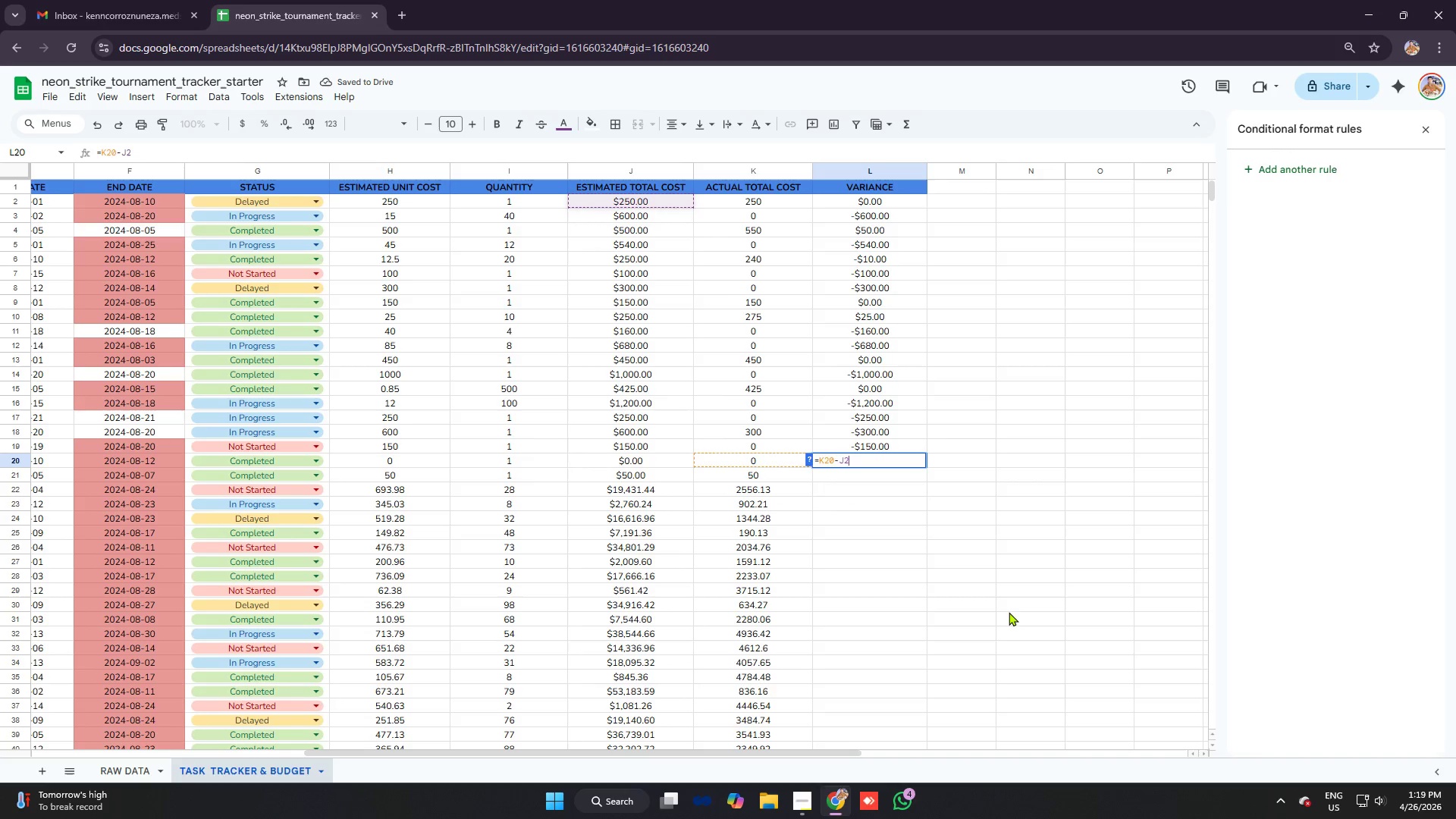 
key(0)
 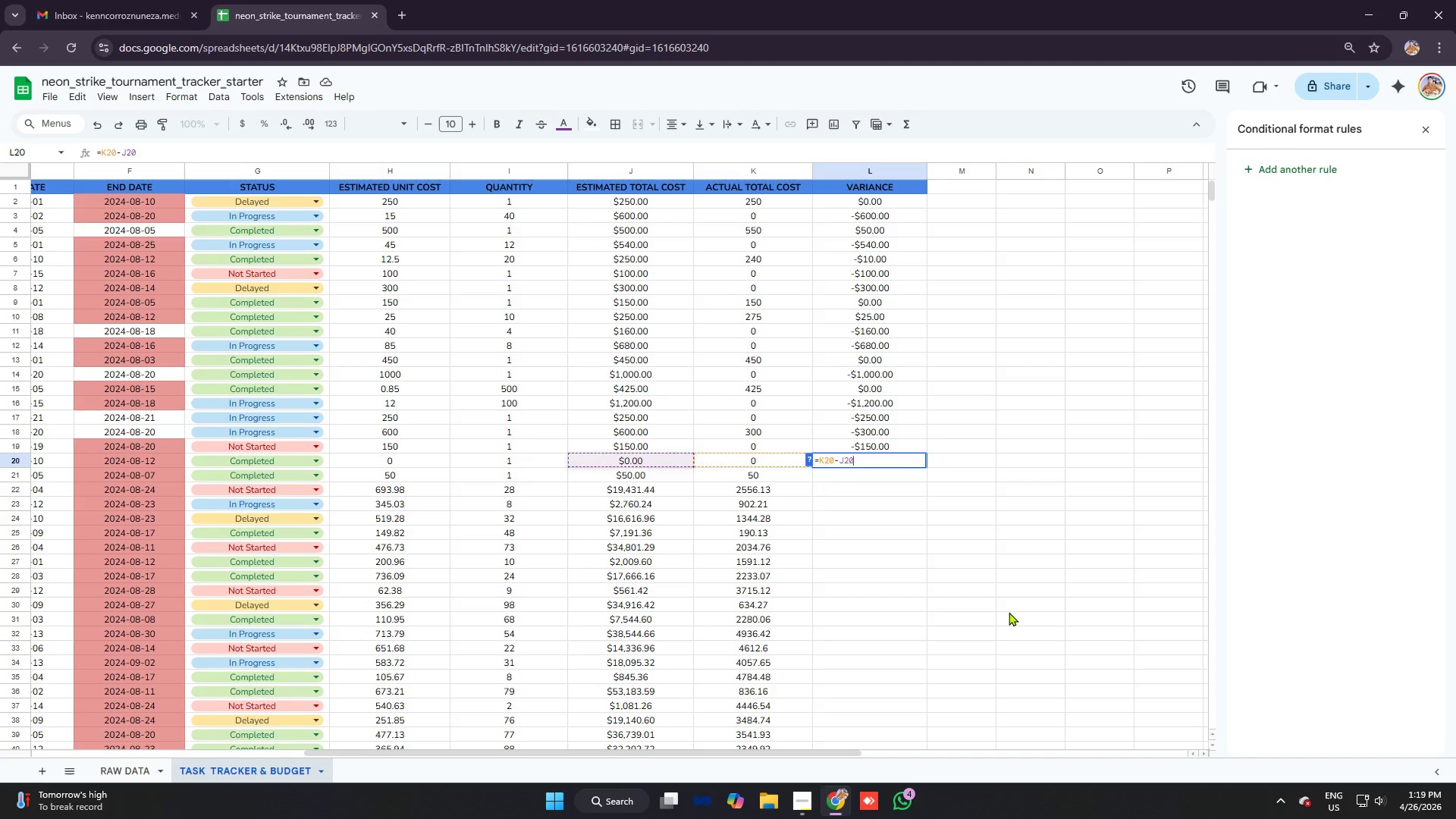 
key(Enter)
 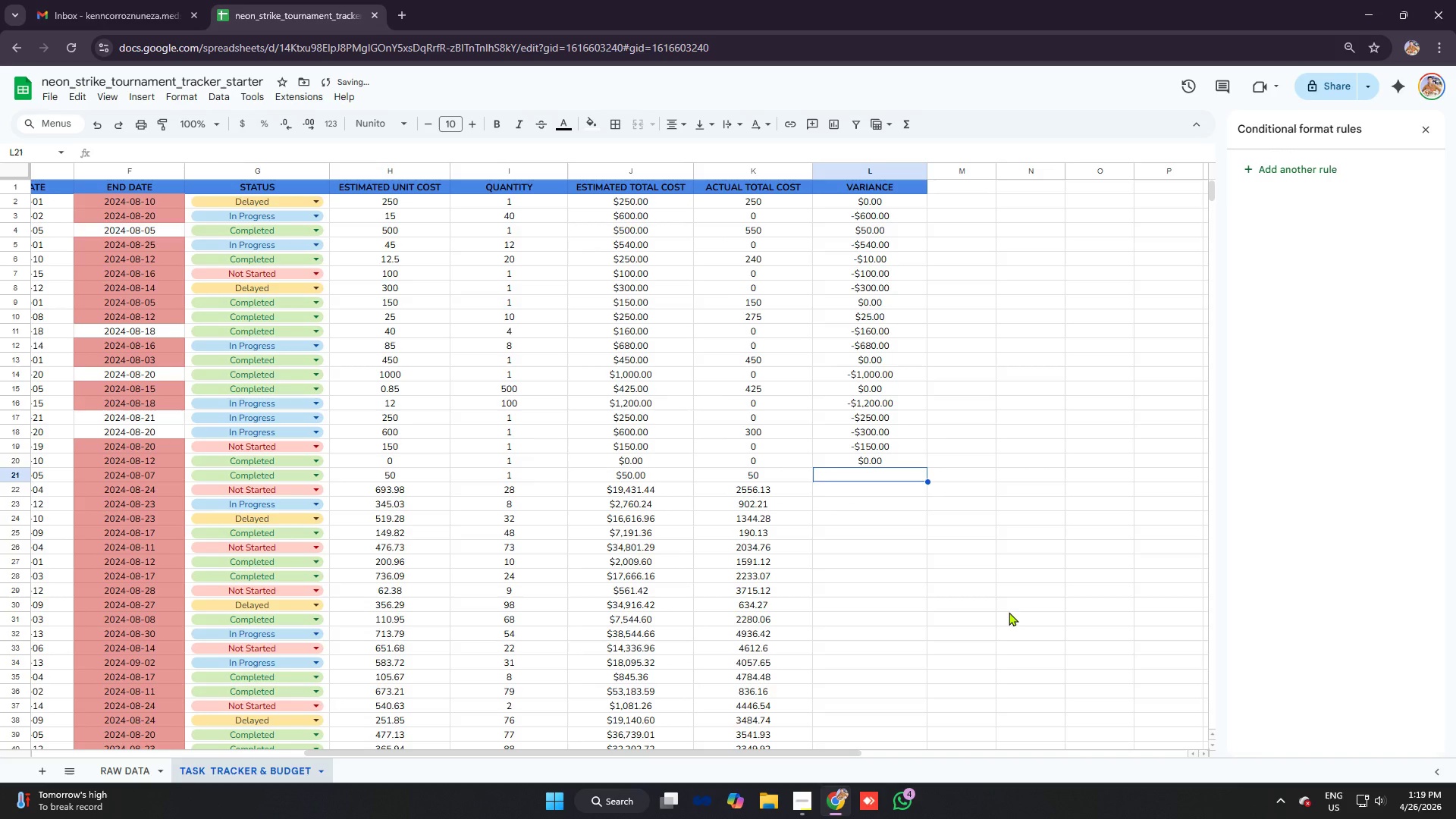 
type(=k21)
 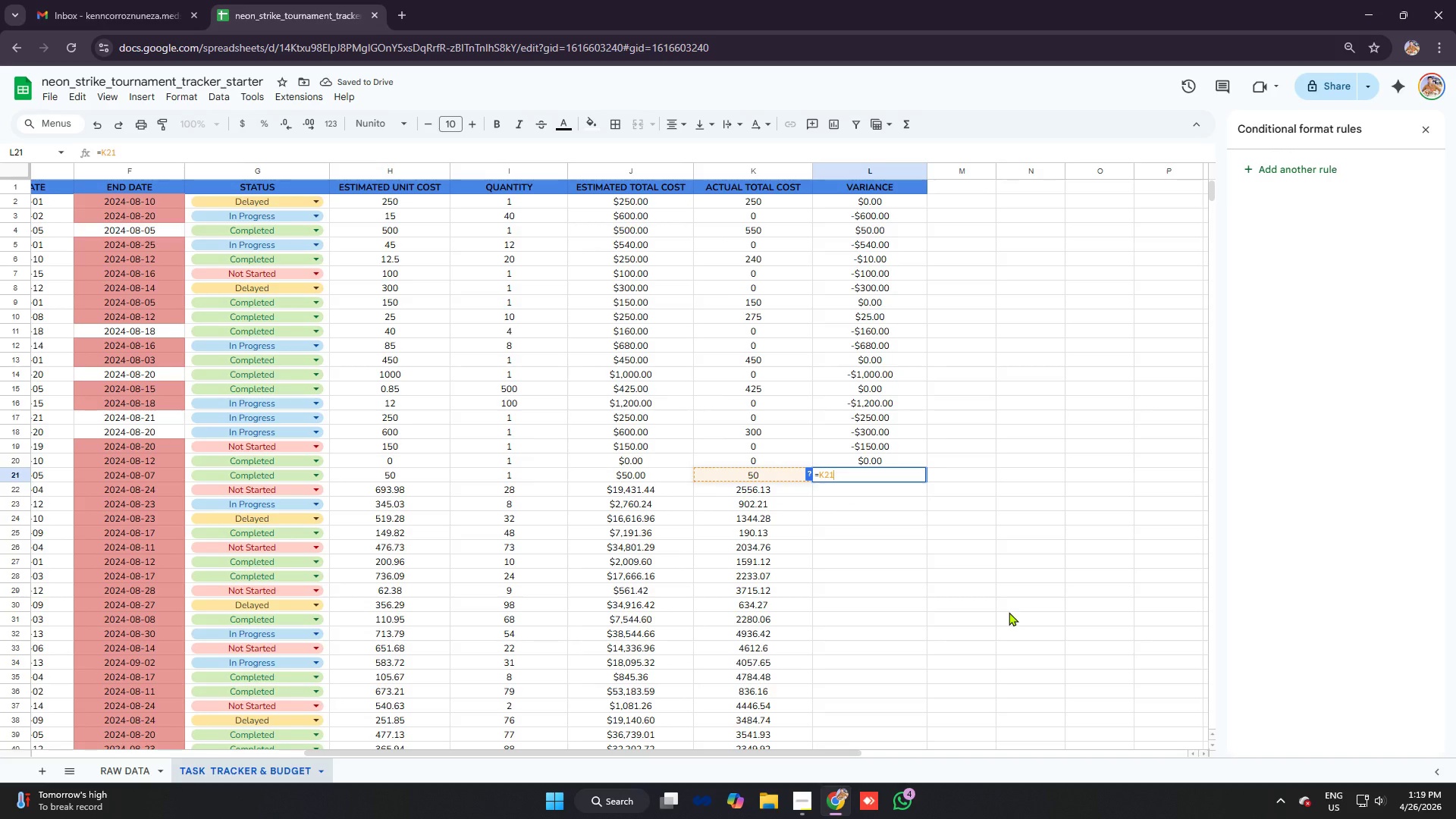 
key(Control+ControlLeft)
 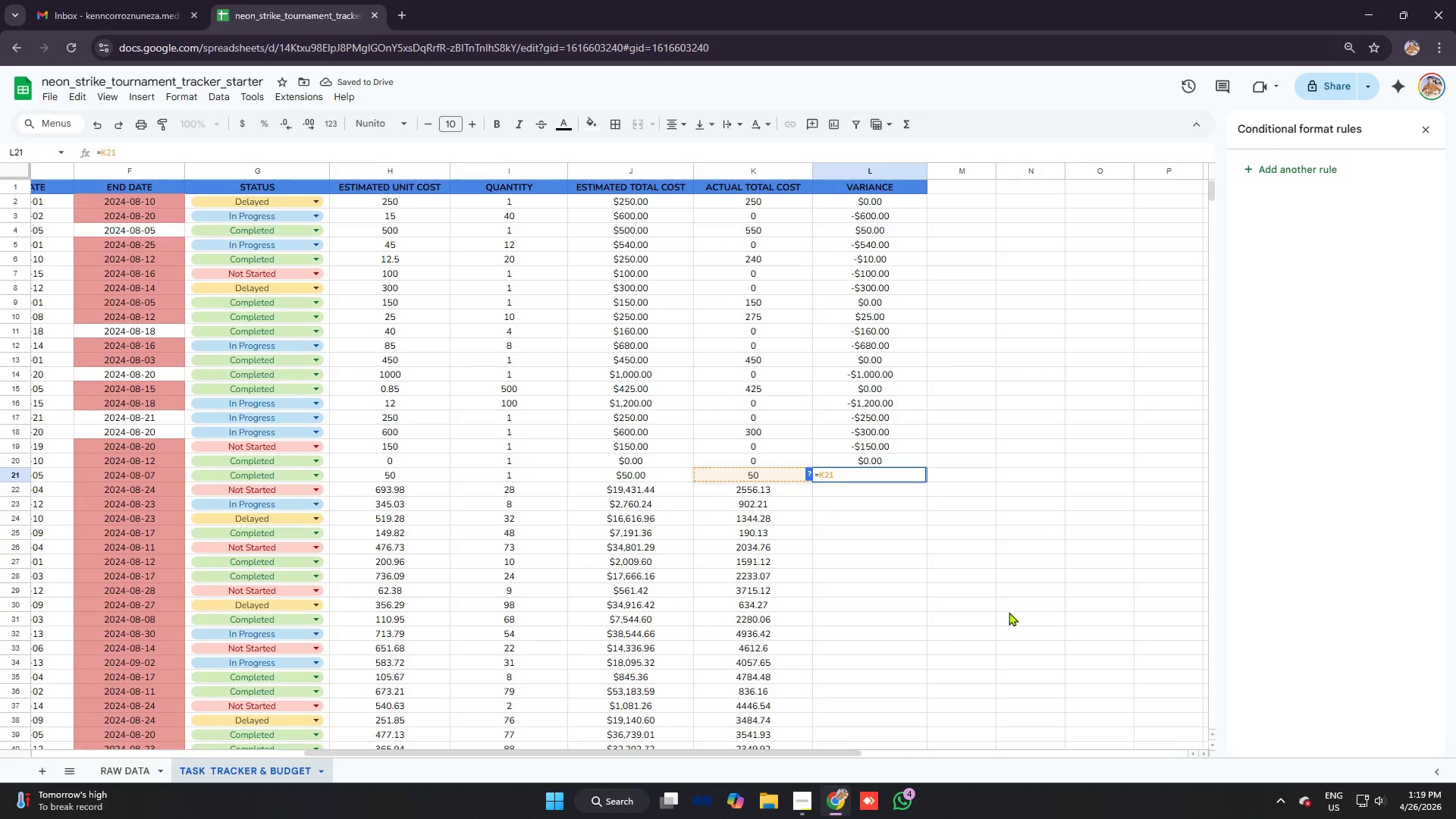 
key(Control+V)
 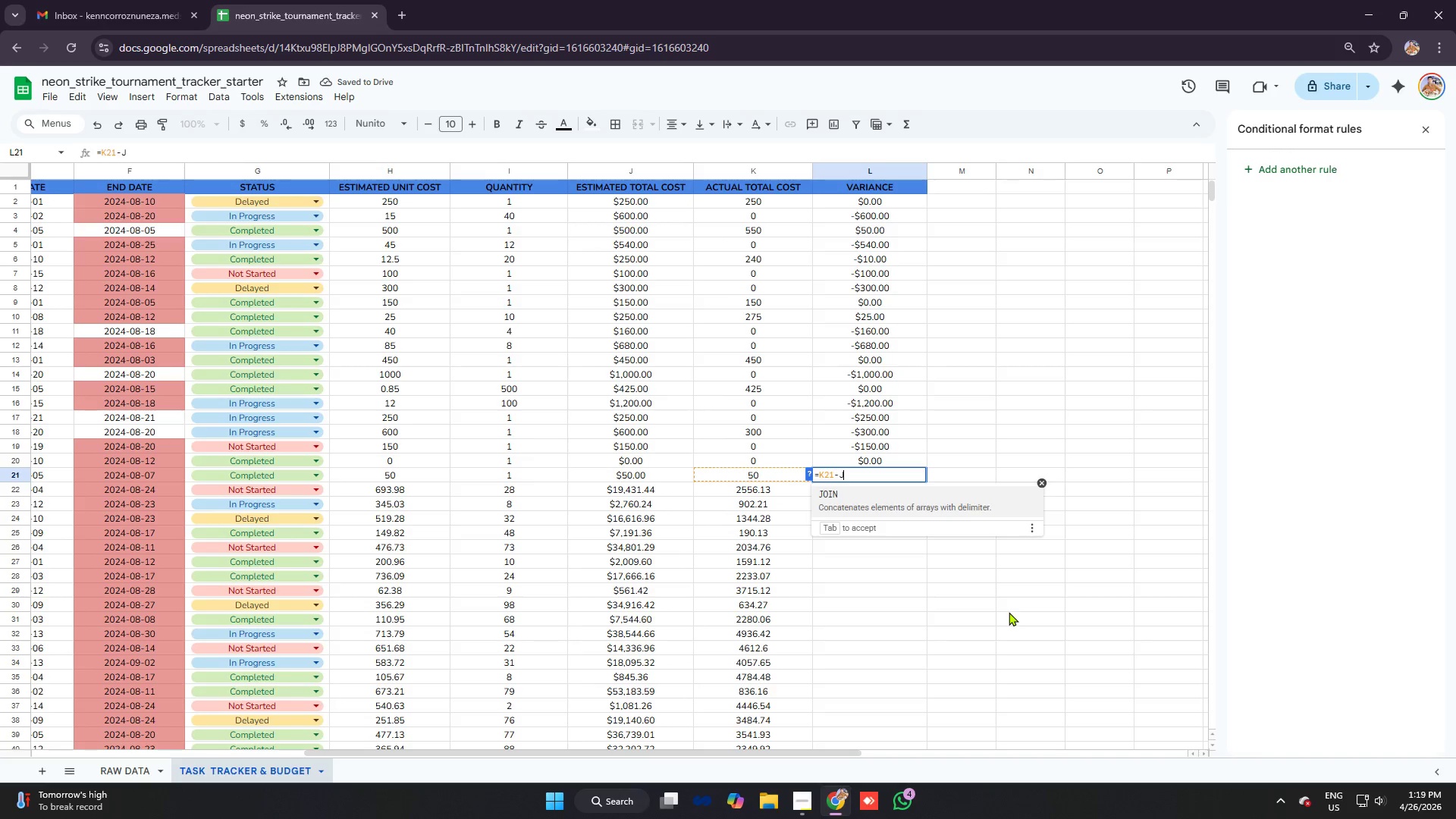 
type(21)
 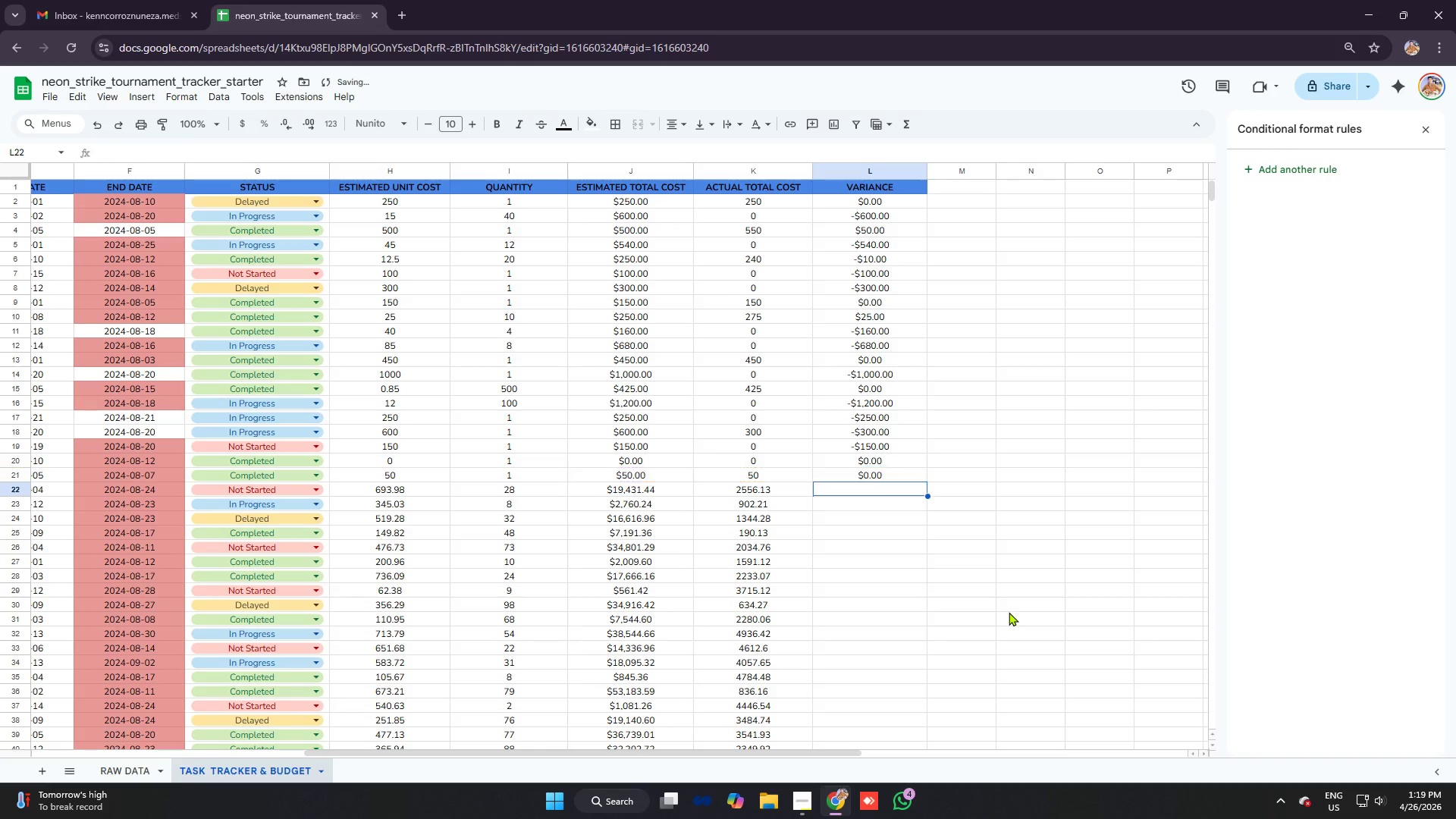 
key(Enter)
 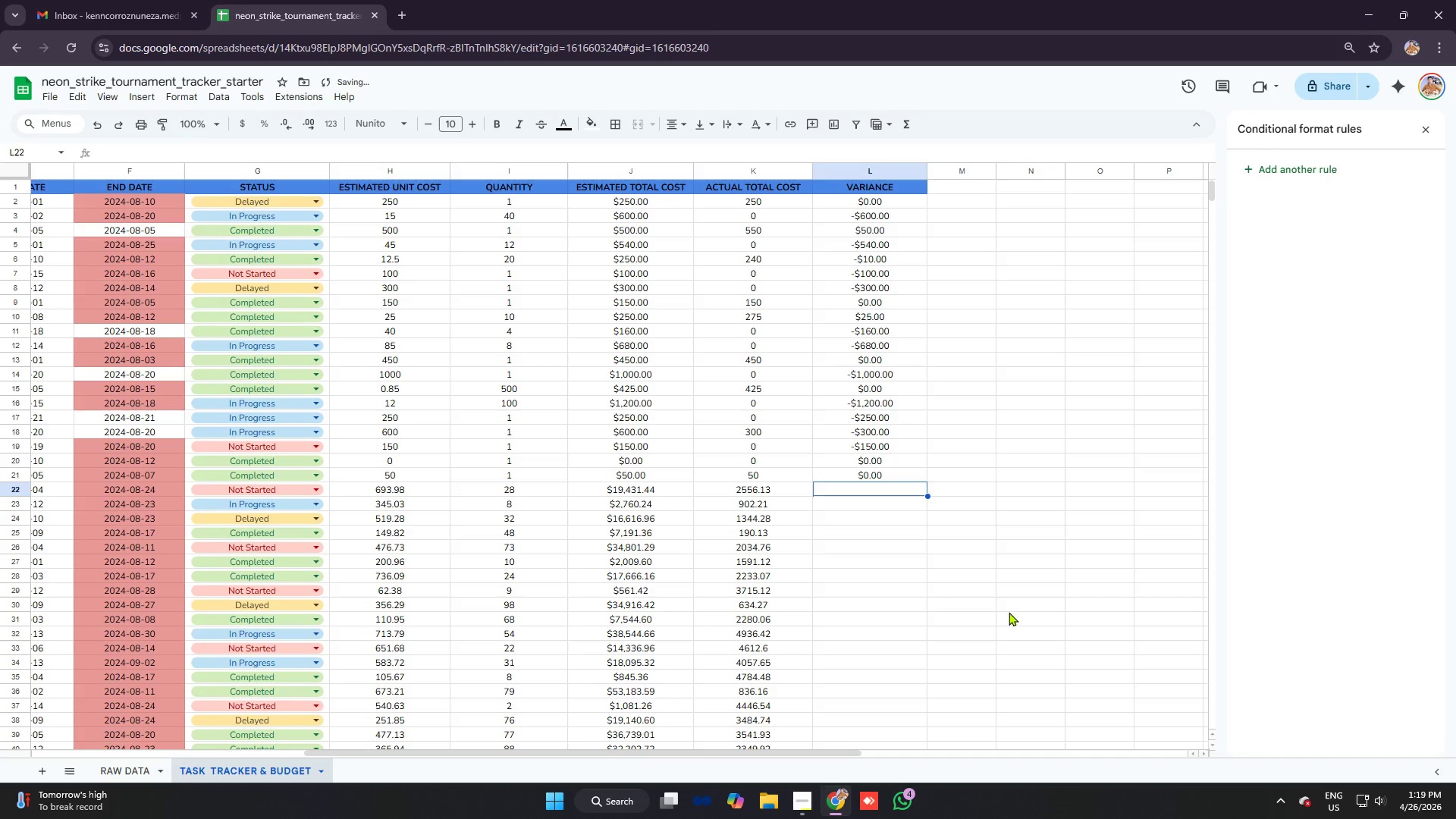 
type(=k22)
 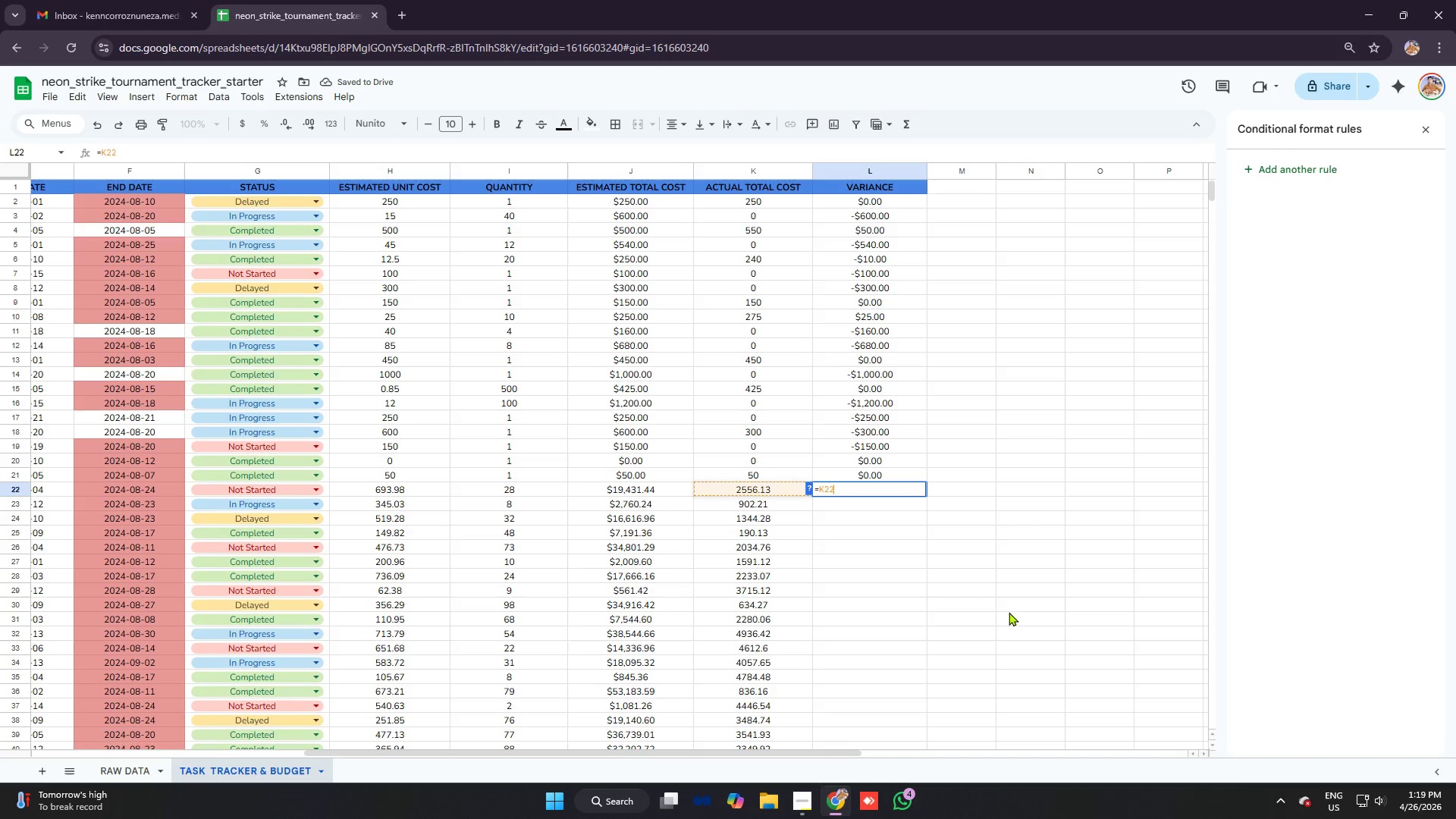 
key(Control+V)
 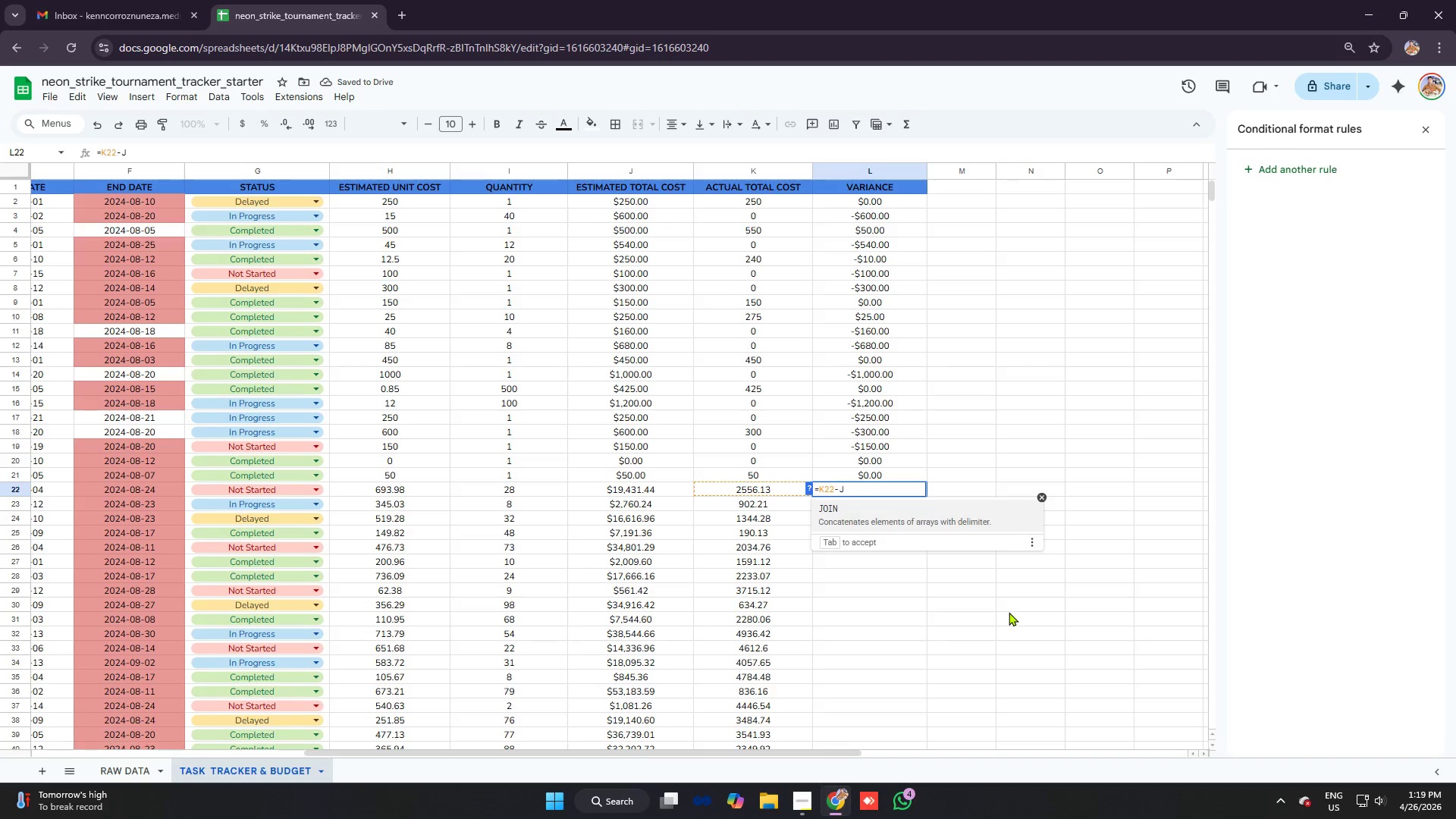 
type(22)
 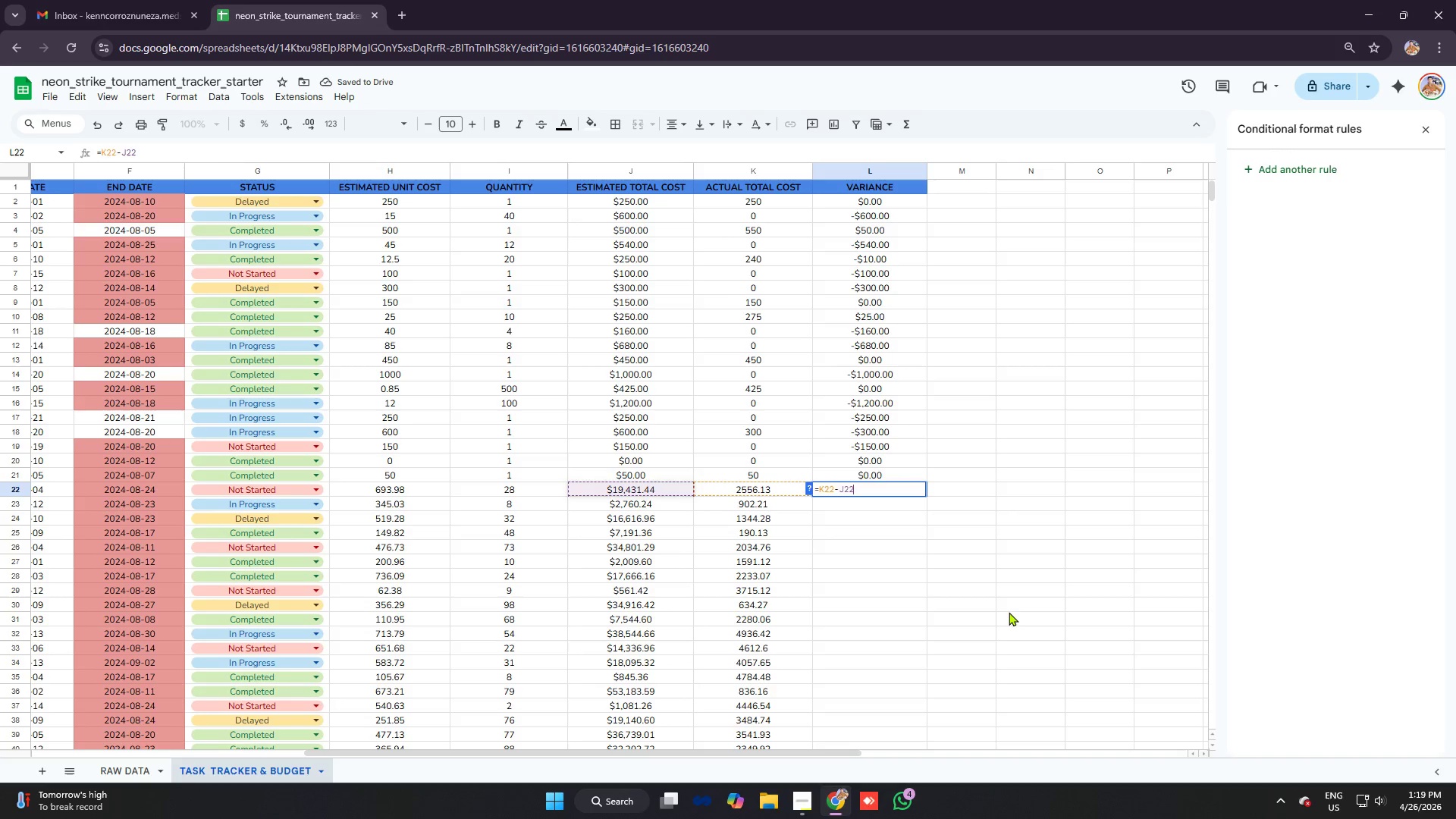 
key(Enter)
 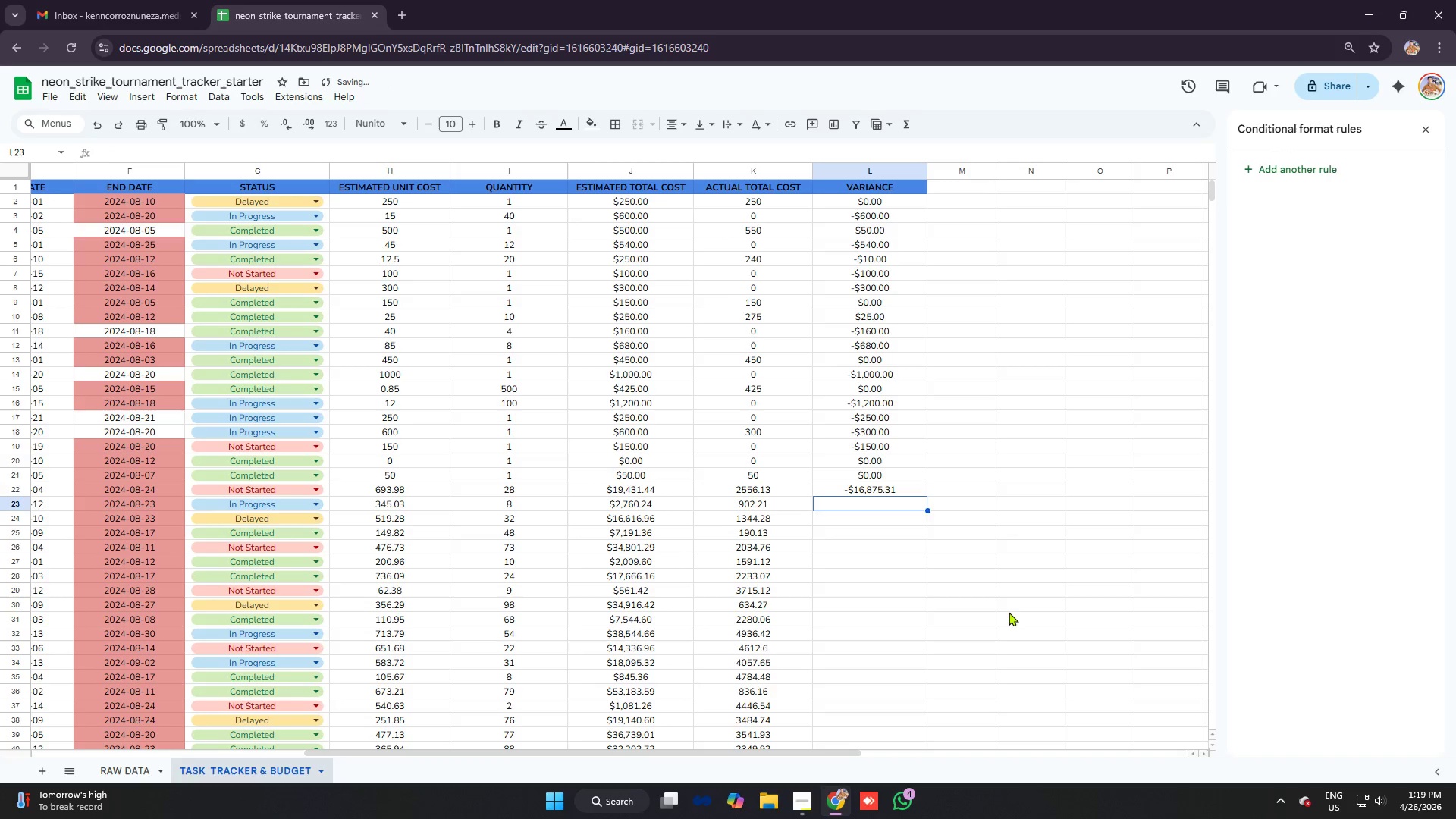 
type(=k23)
 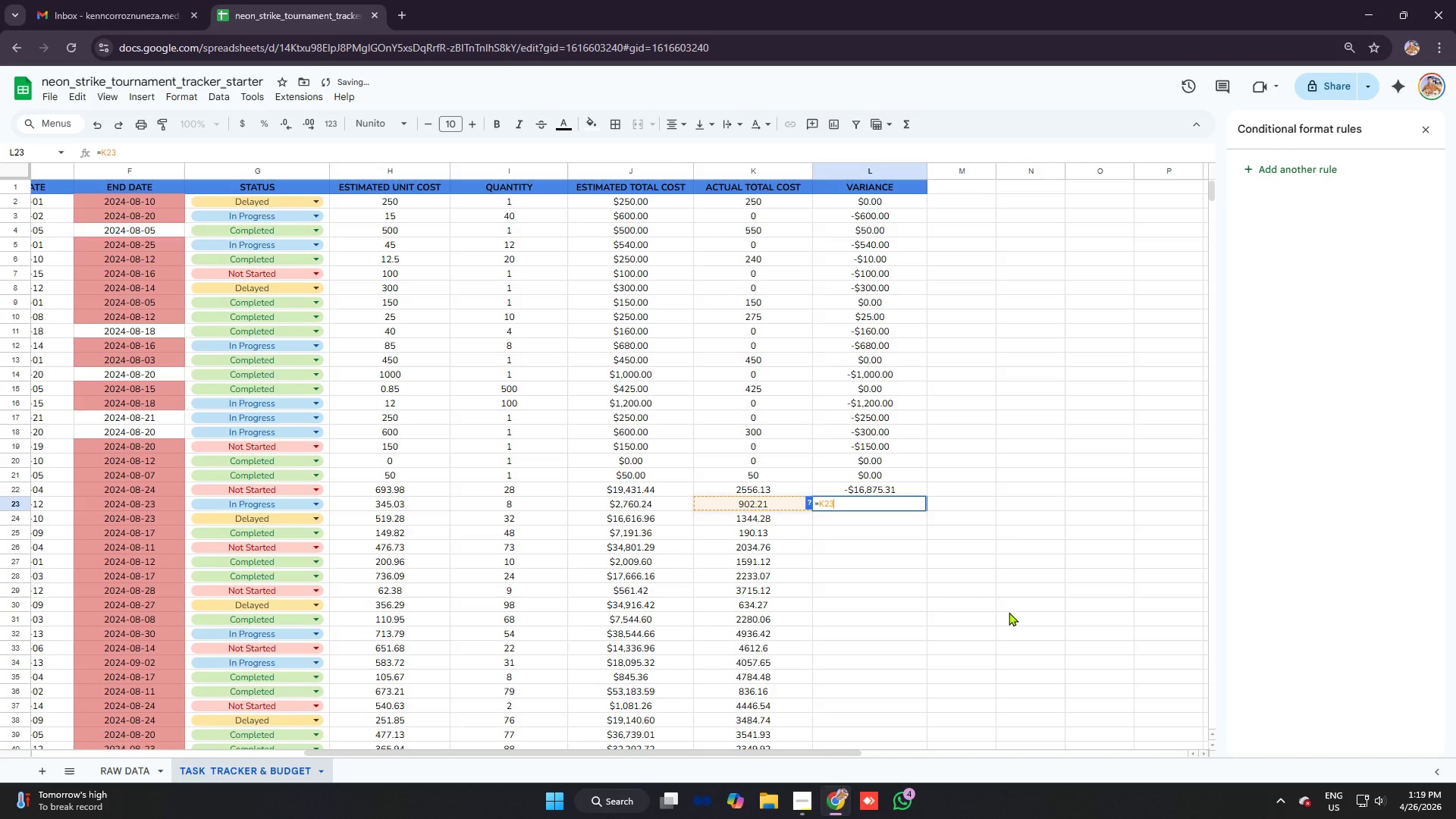 
key(Control+ControlLeft)
 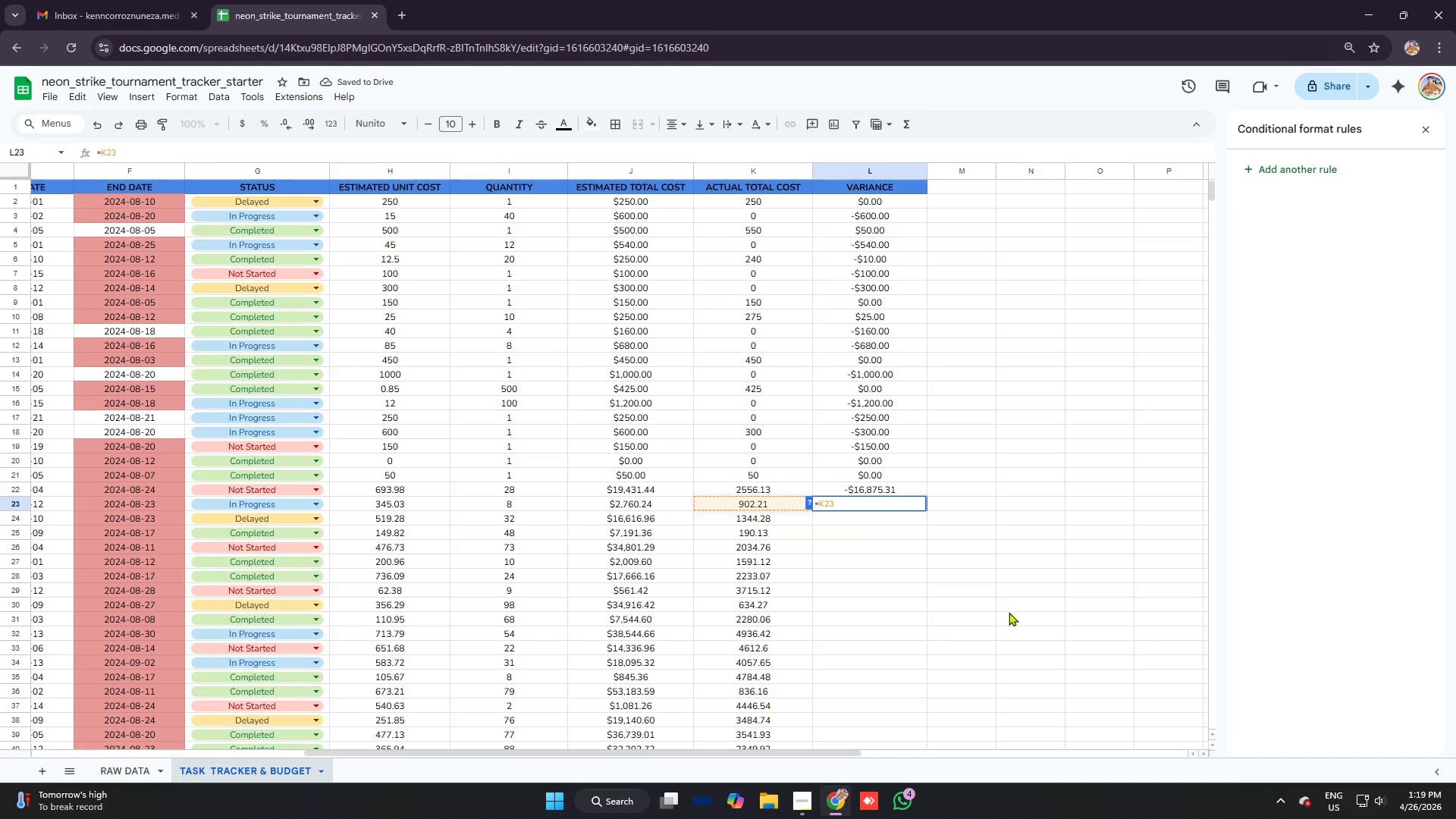 
key(Control+V)
 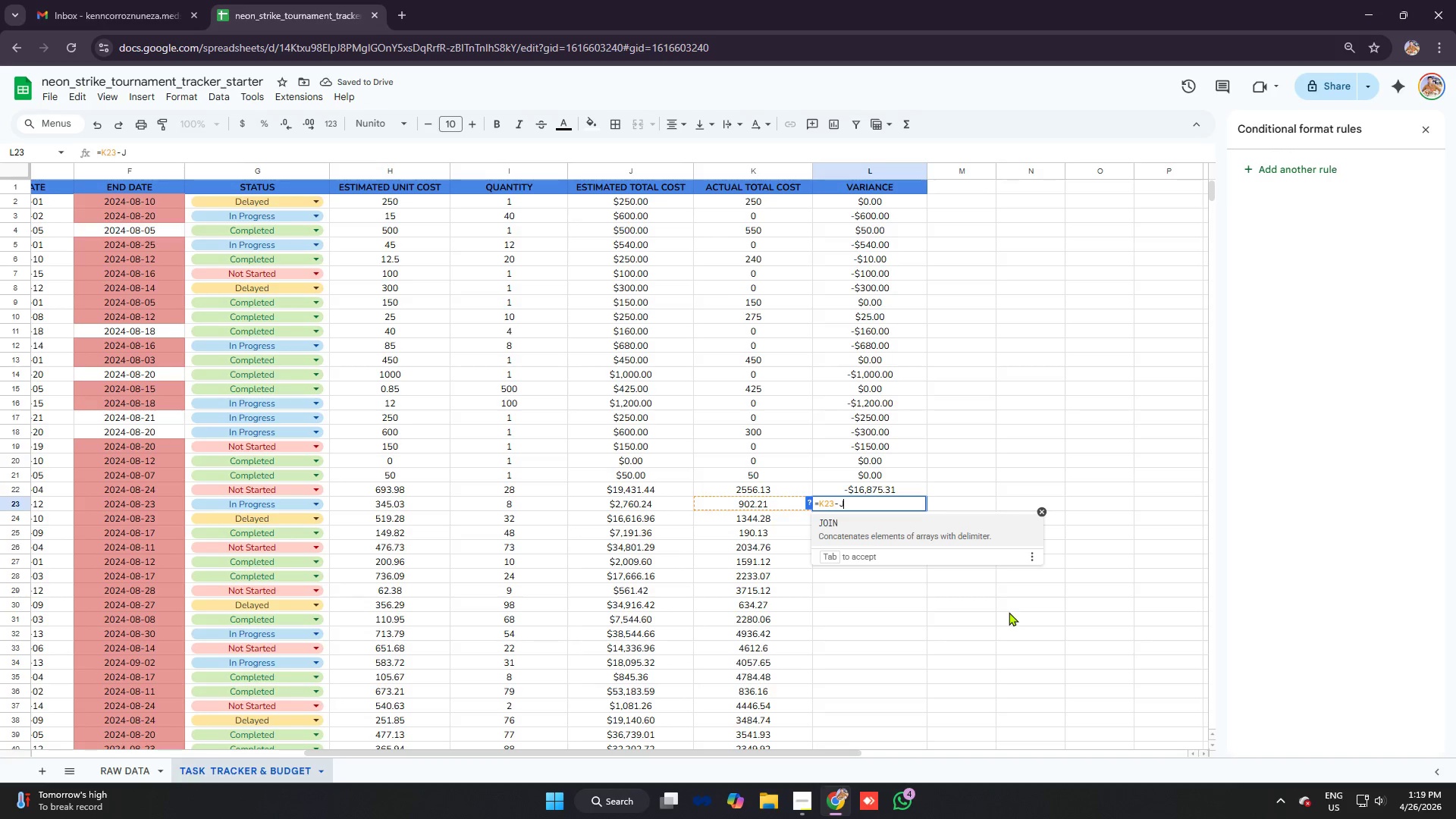 
type(23)
 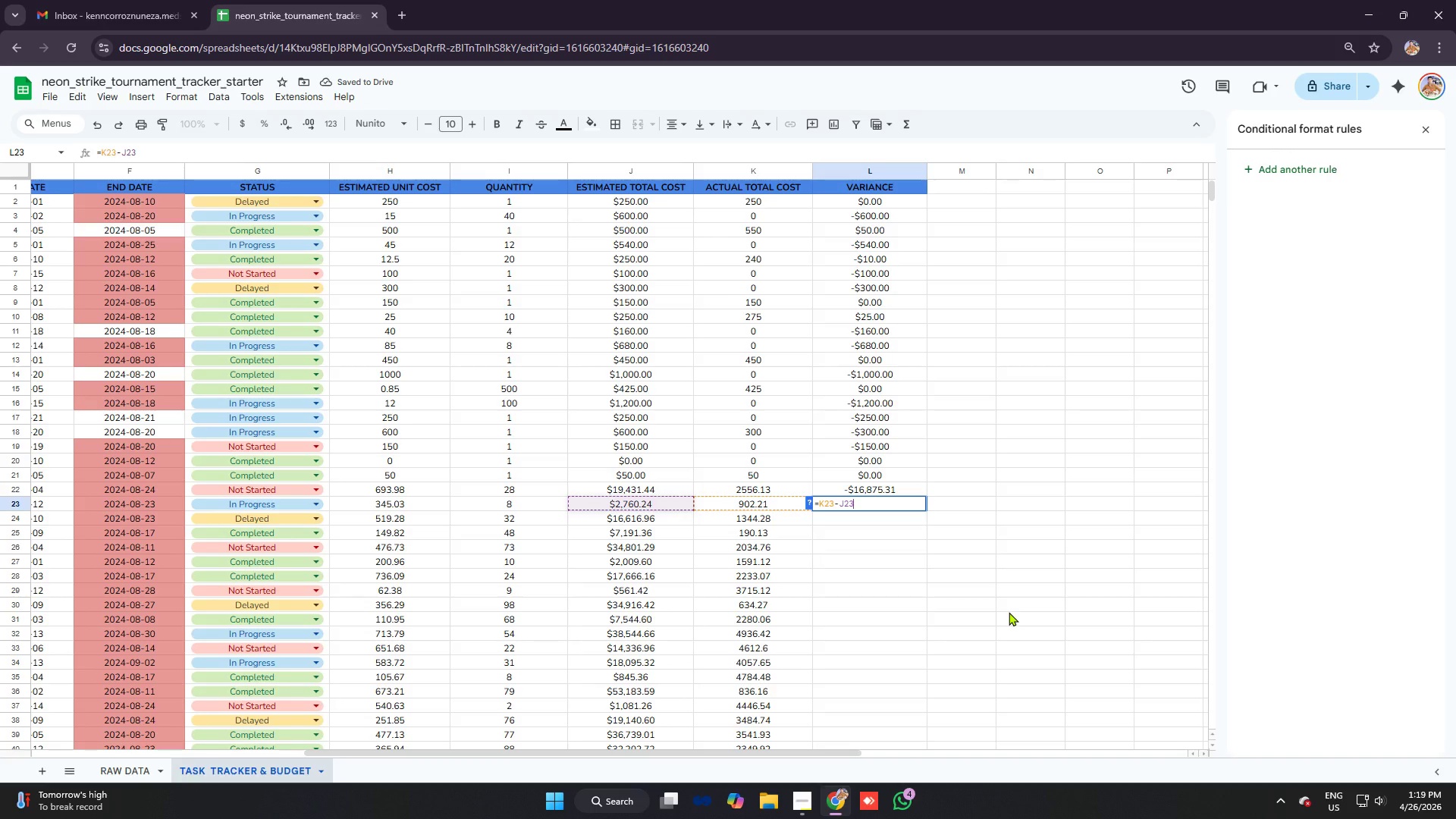 
key(Enter)
 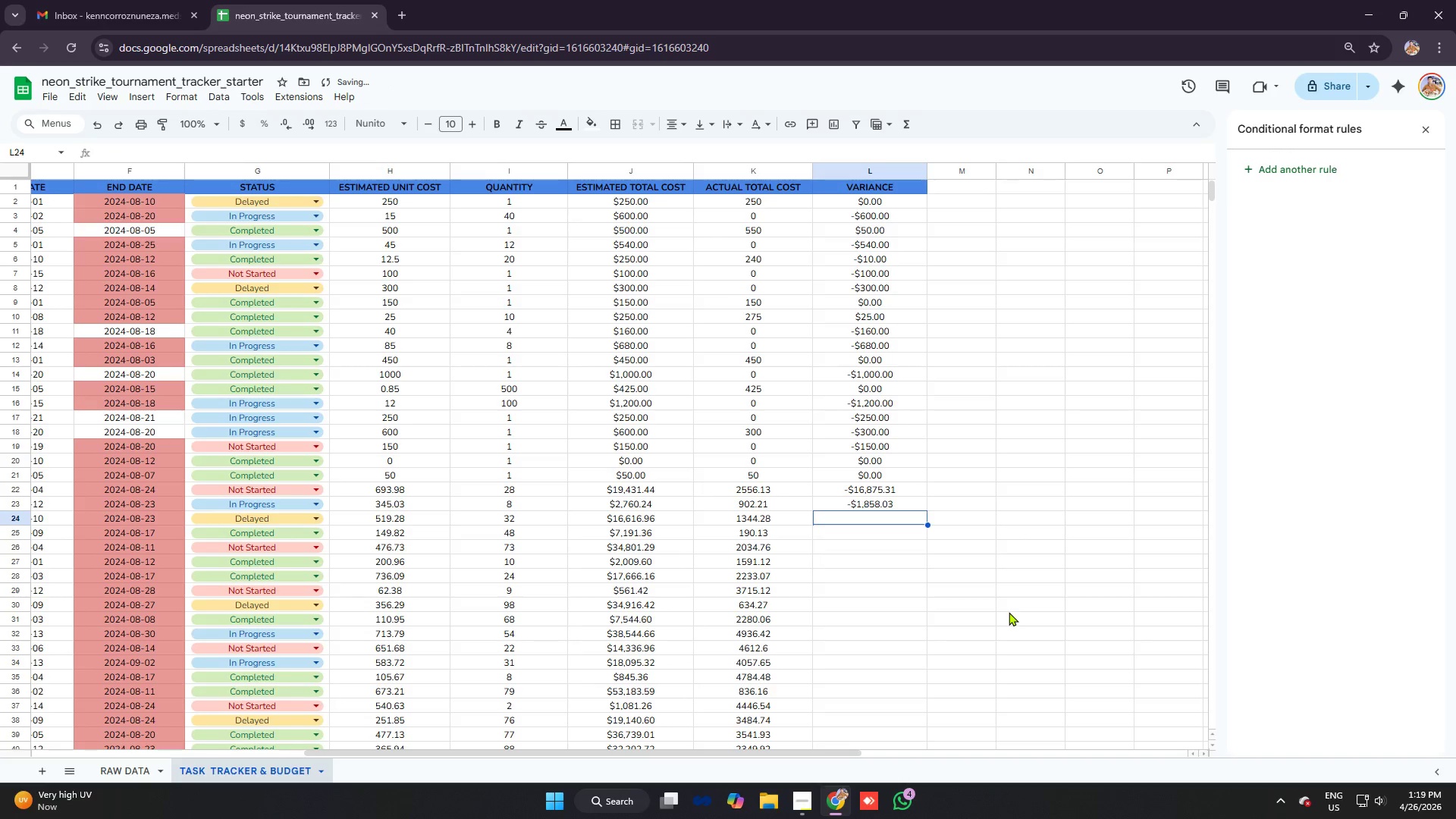 
type(=k4)
 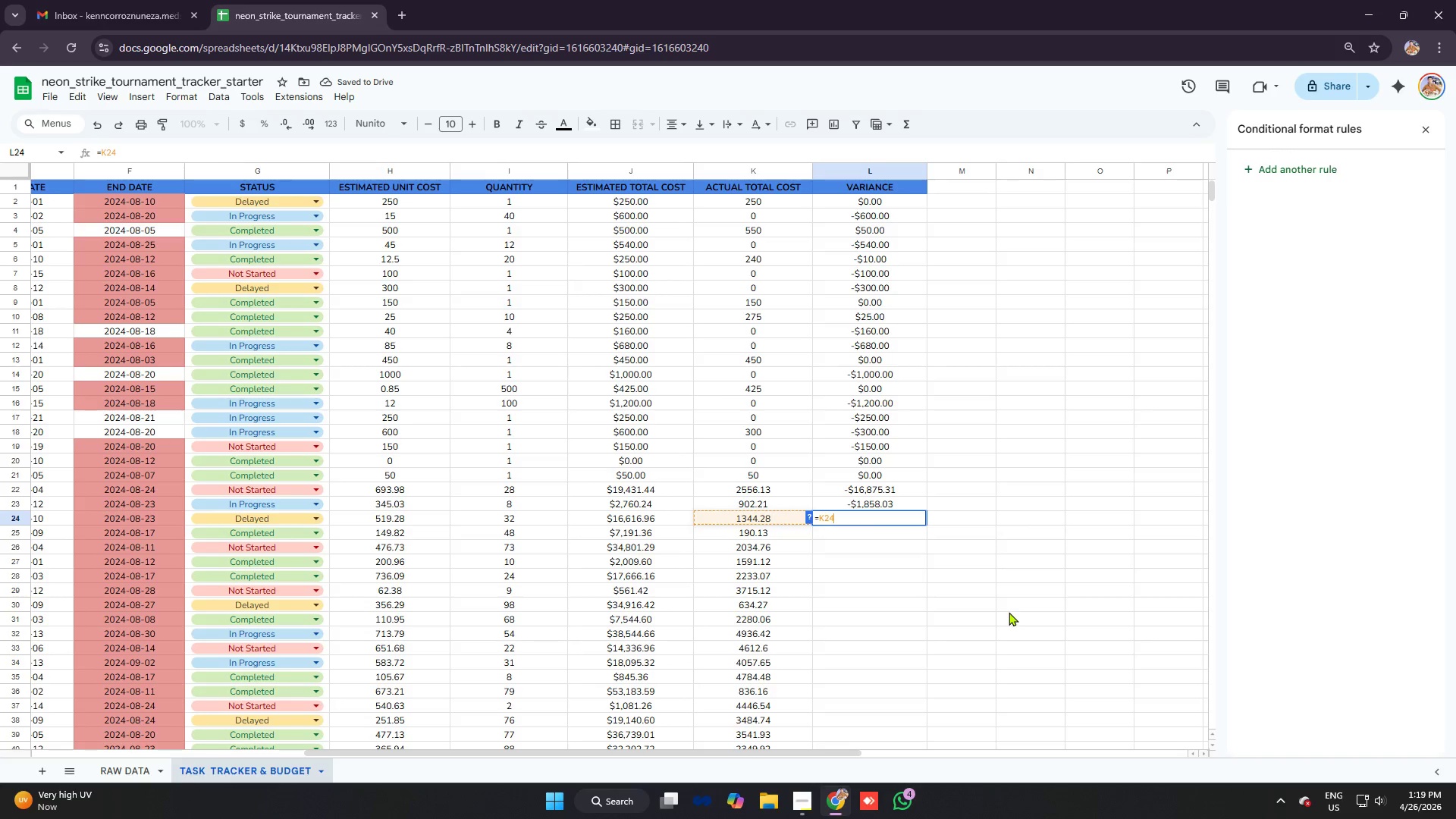 
hold_key(key=2, duration=0.31)
 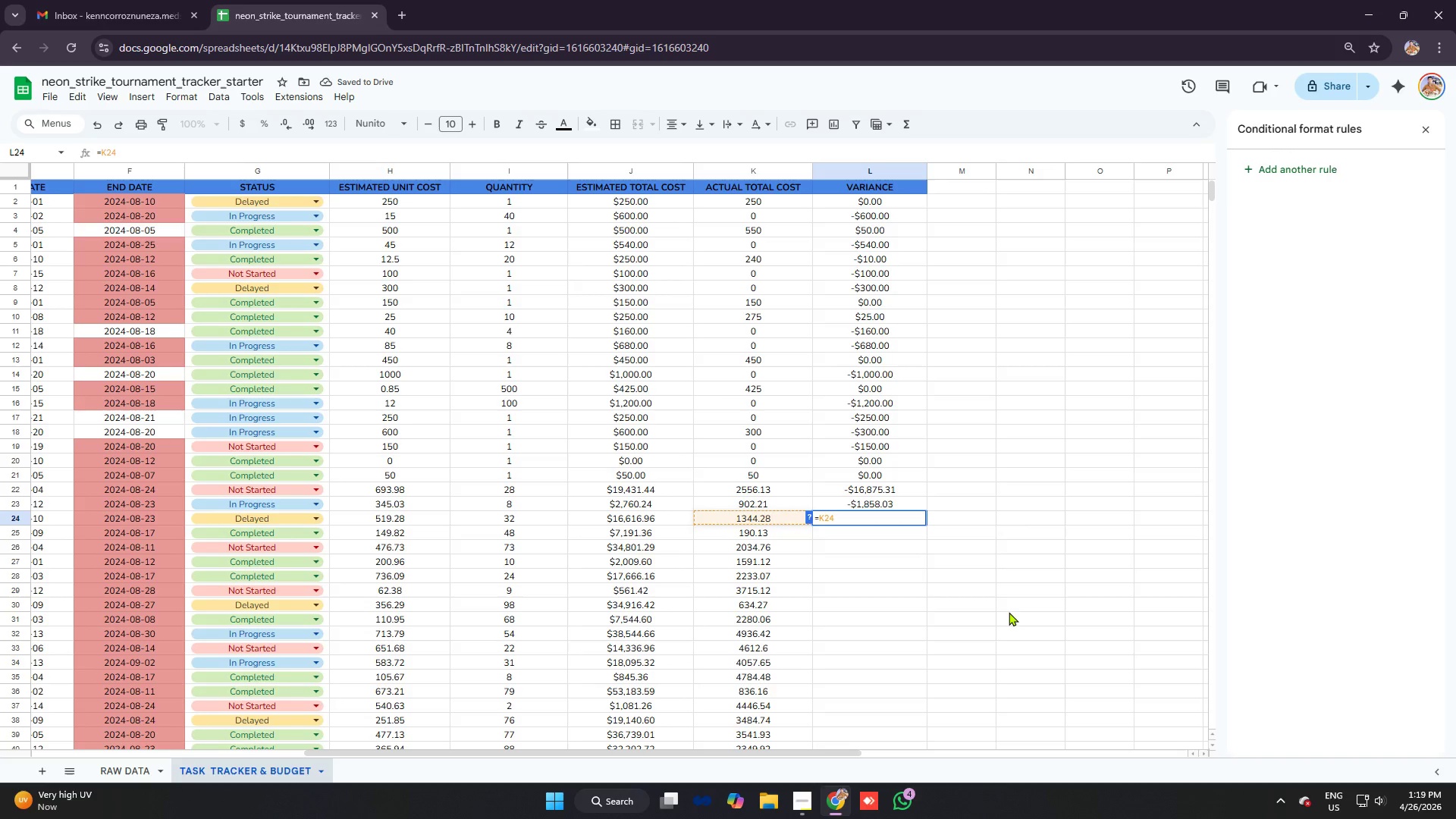 
key(Control+V)
 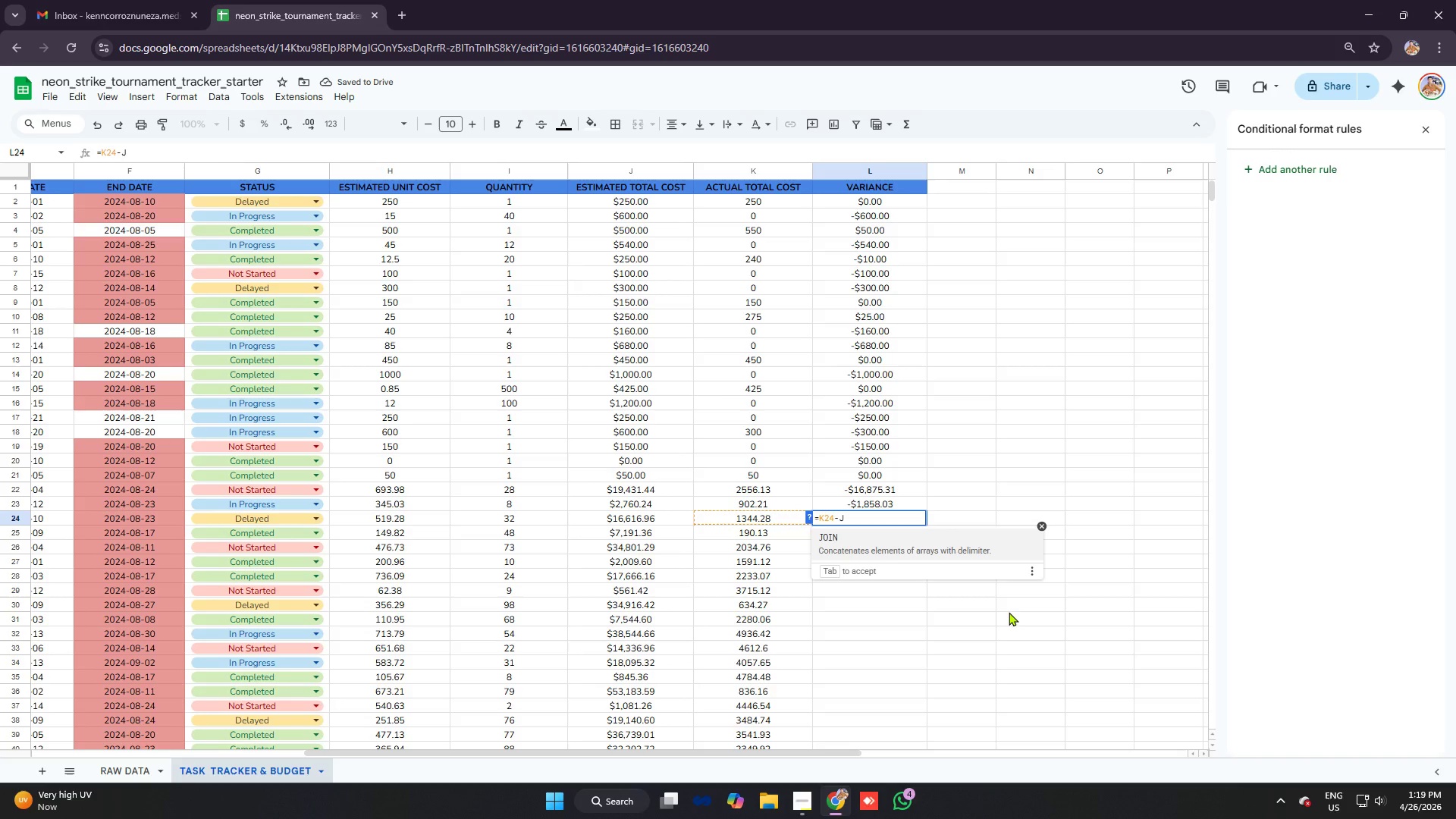 
type(24)
 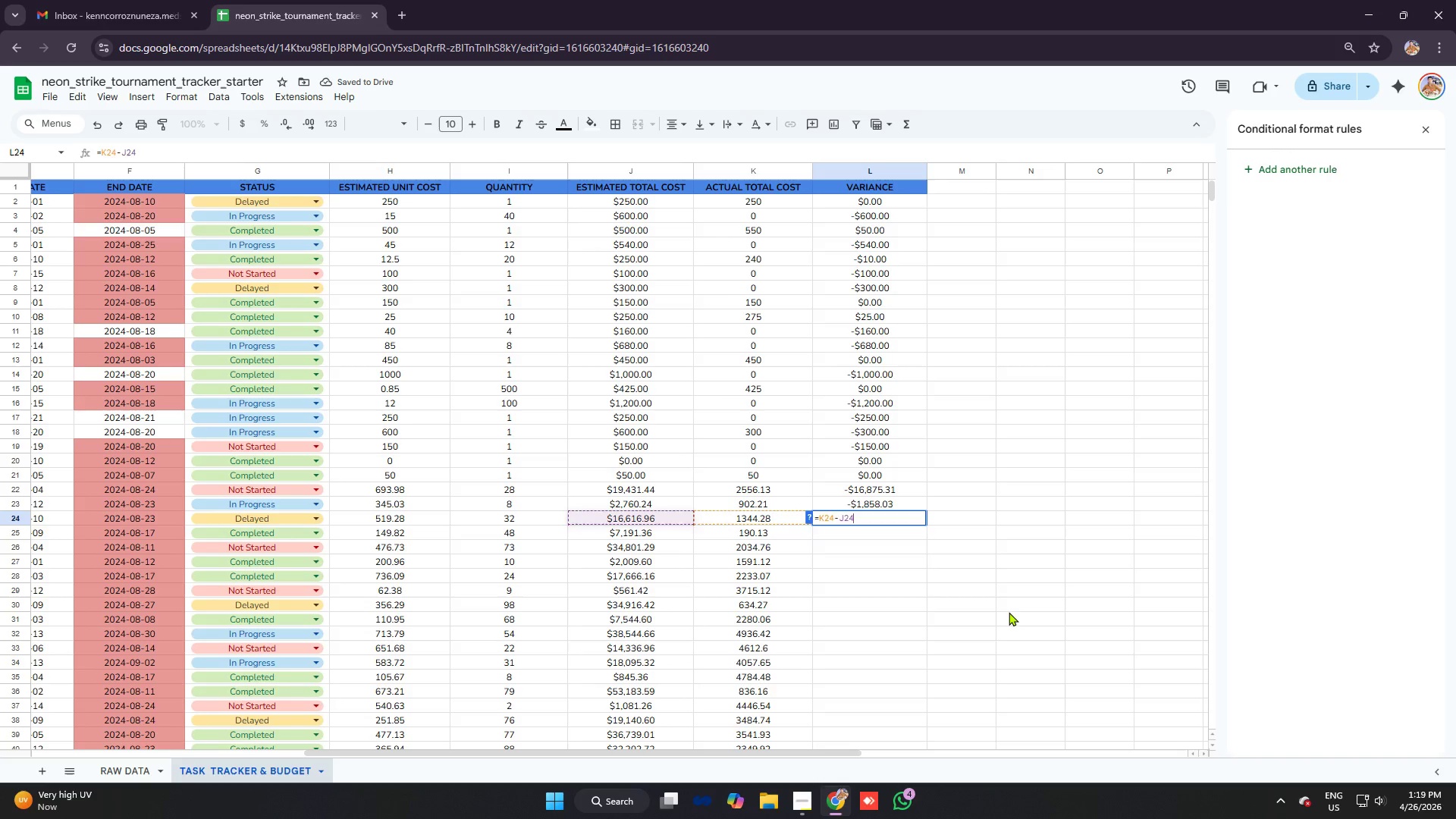 
key(Enter)
 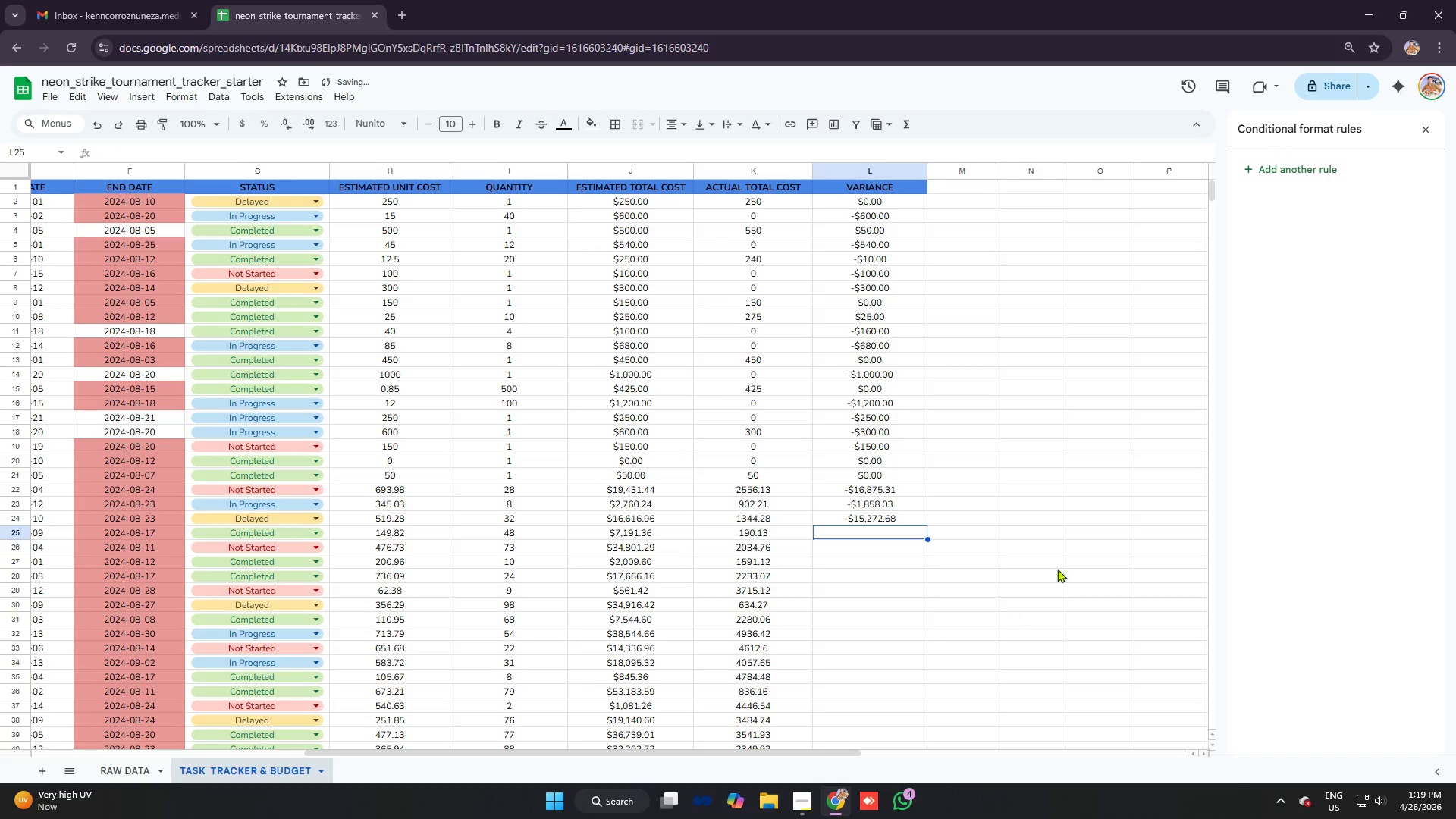 
scroll: coordinate [897, 416], scroll_direction: down, amount: 2.0
 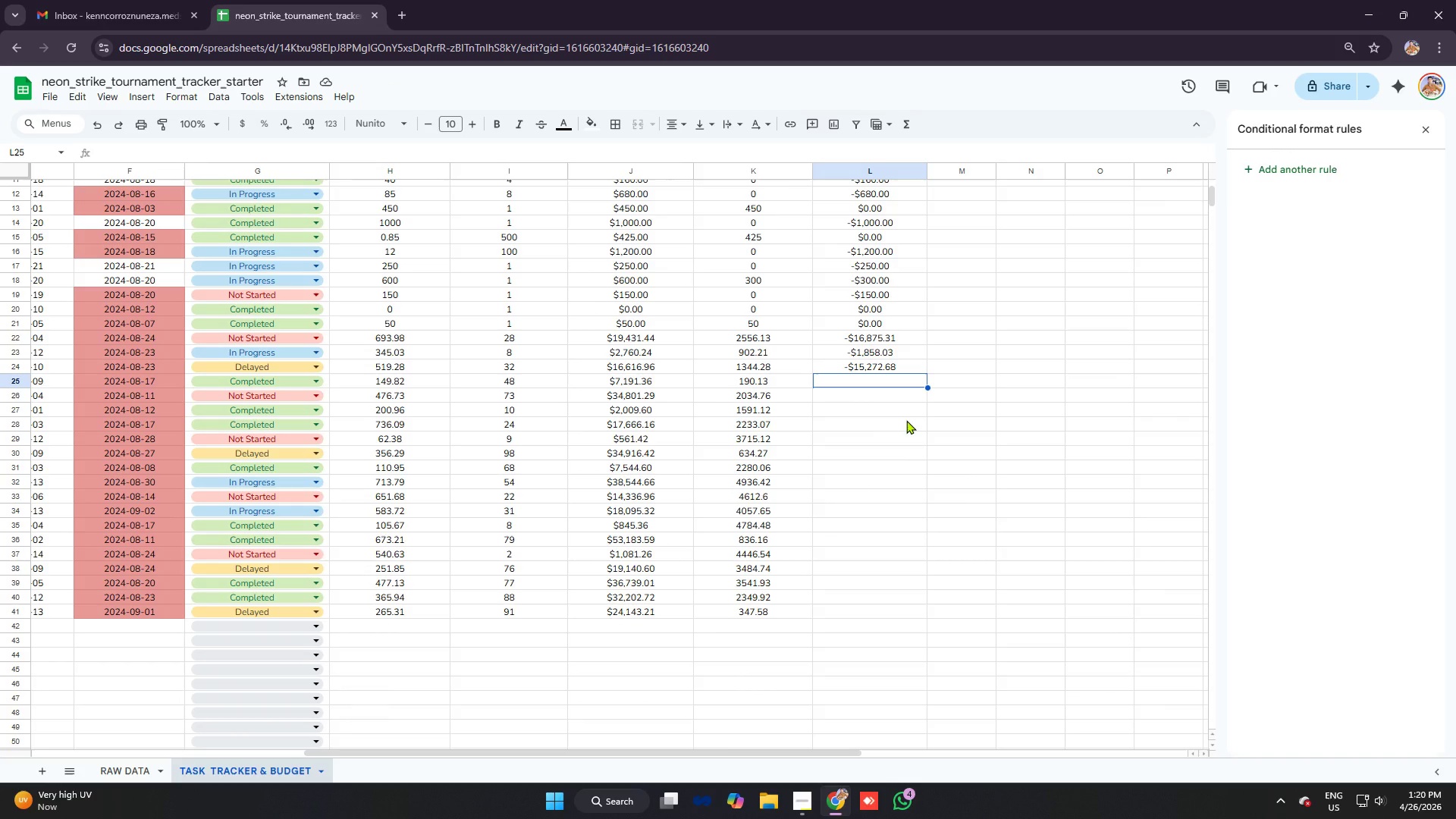 
wait(8.77)
 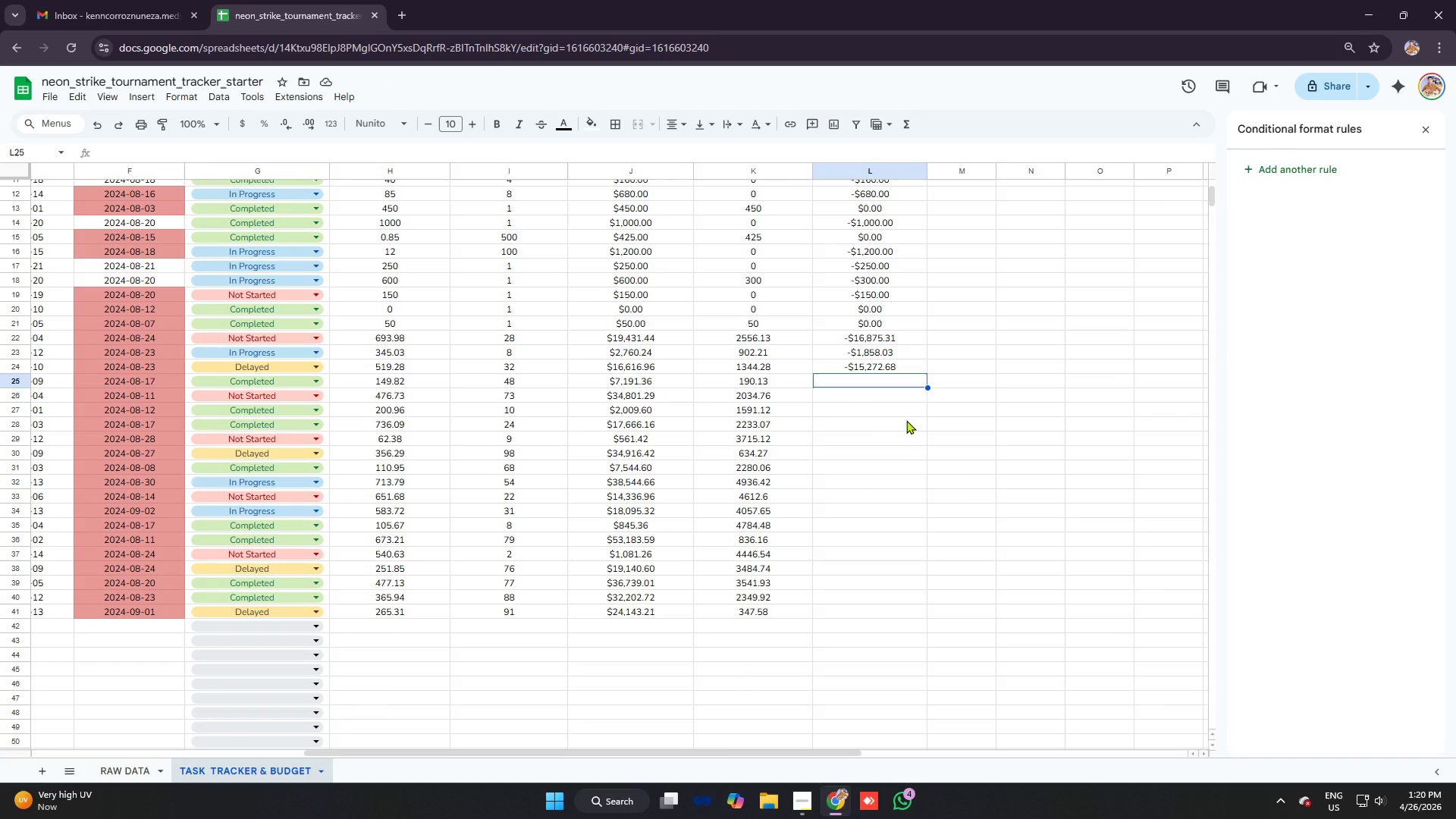 
type(=k25)
 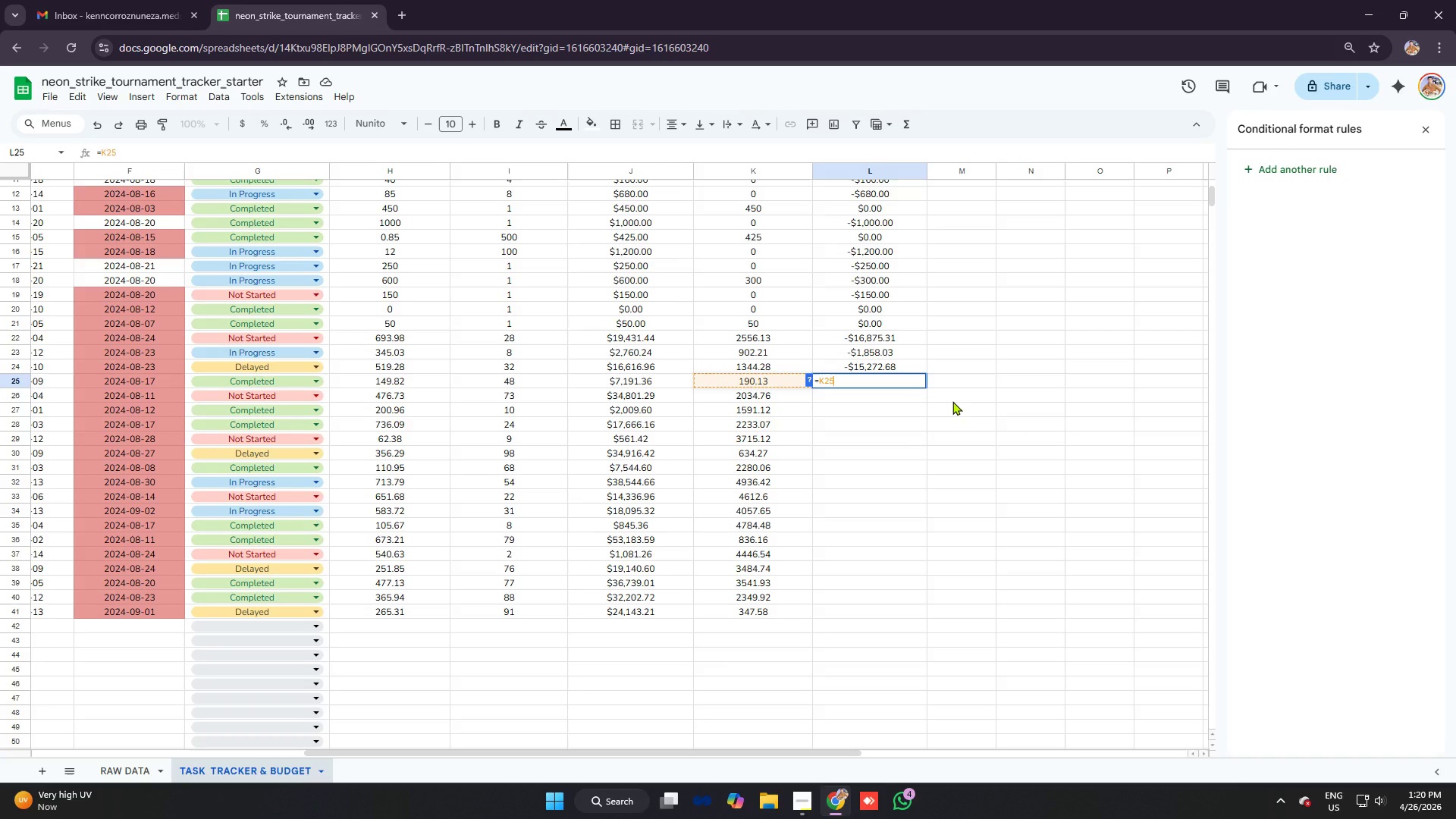 
key(Control+V)
 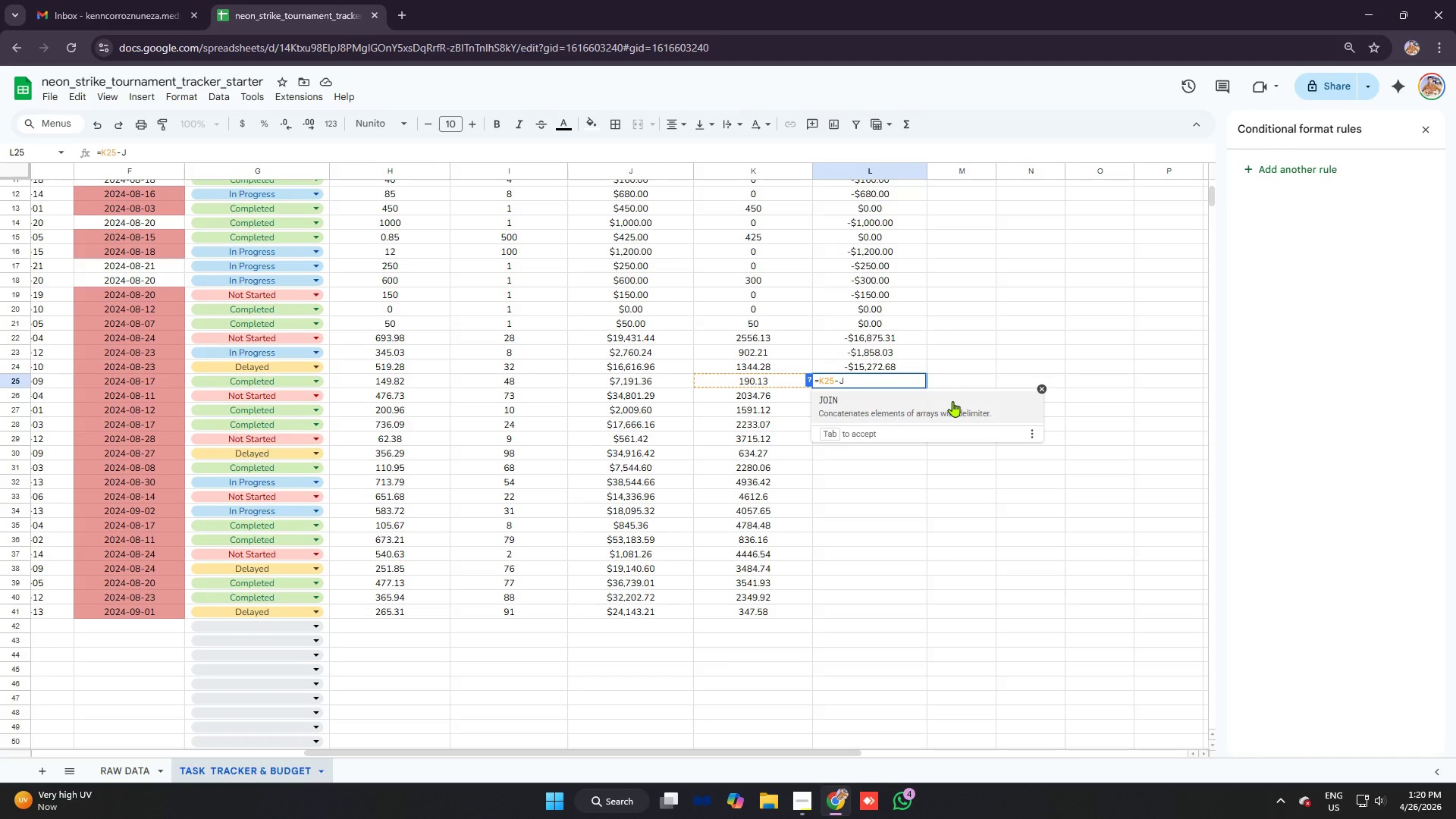 
type(25)
 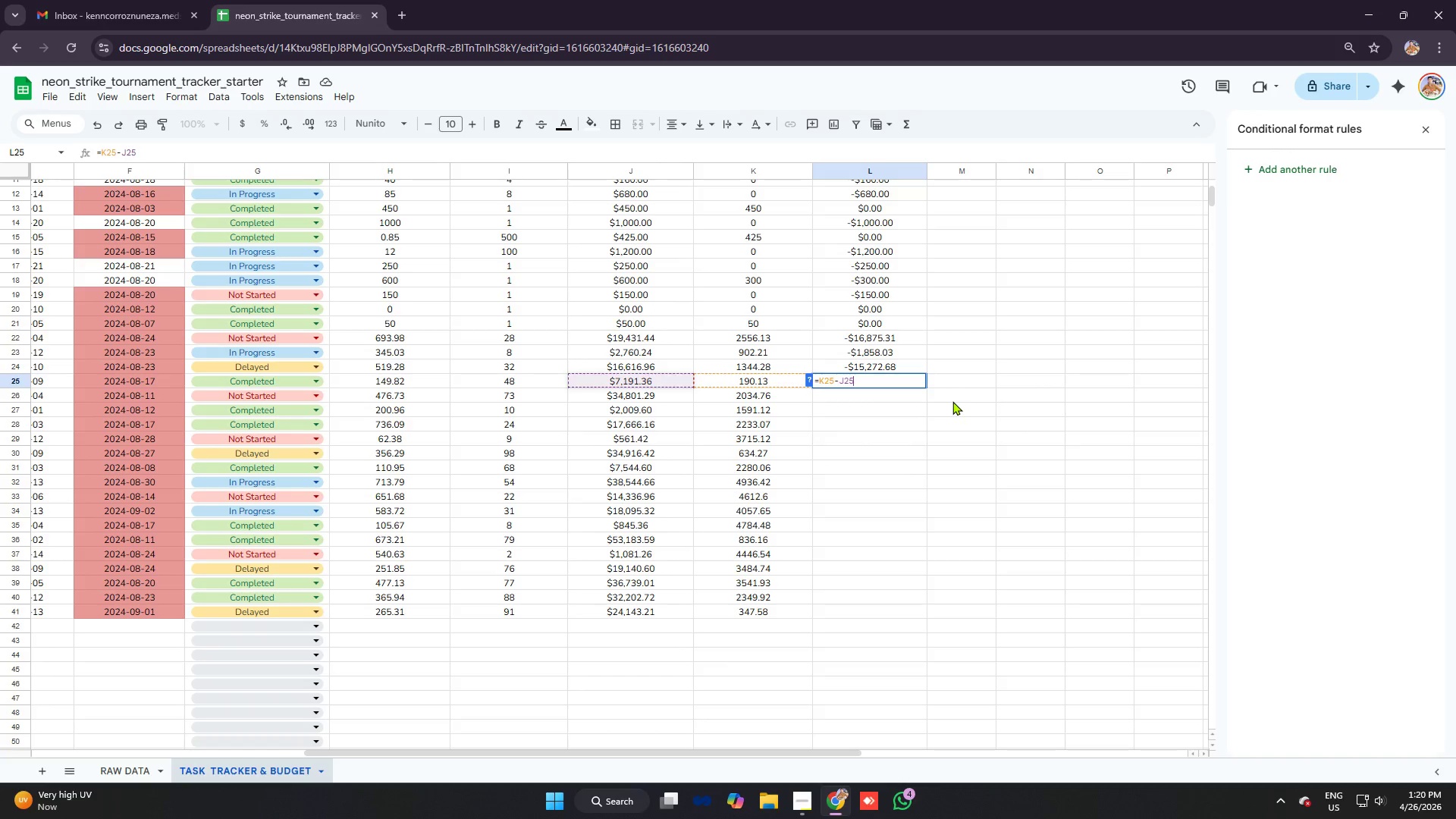 
key(Enter)
 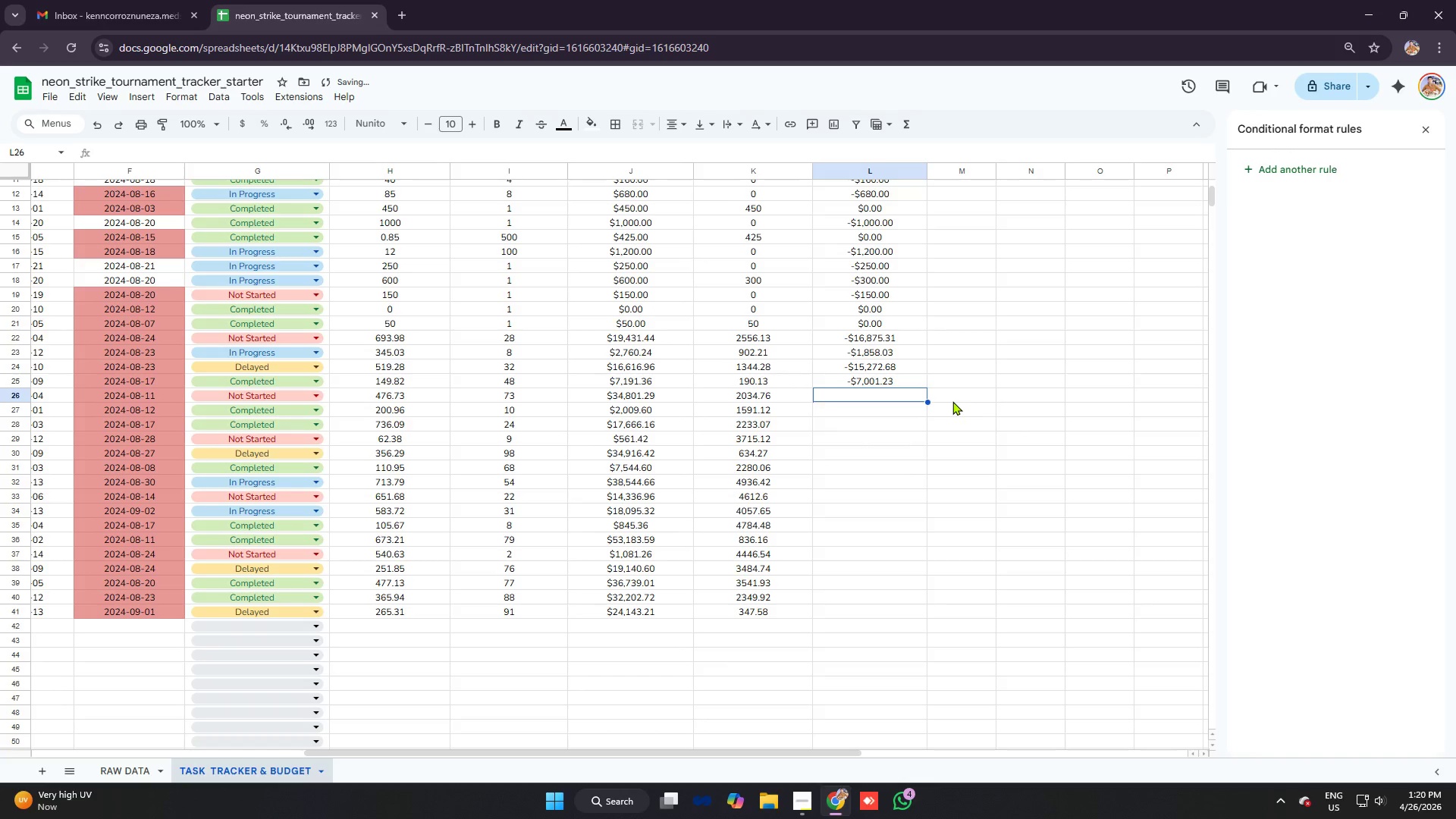 
type(=k26)
 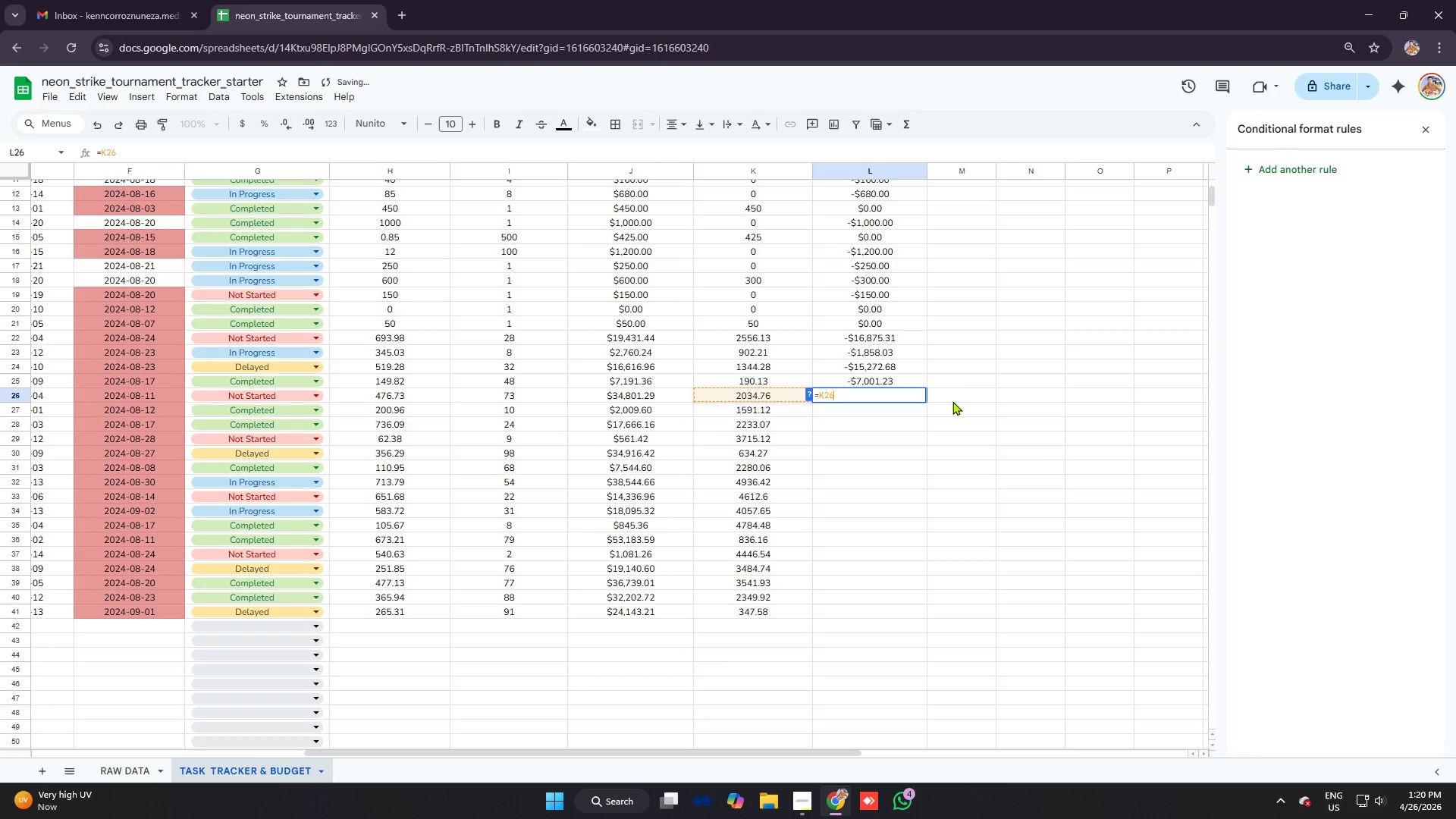 
key(Control+ControlLeft)
 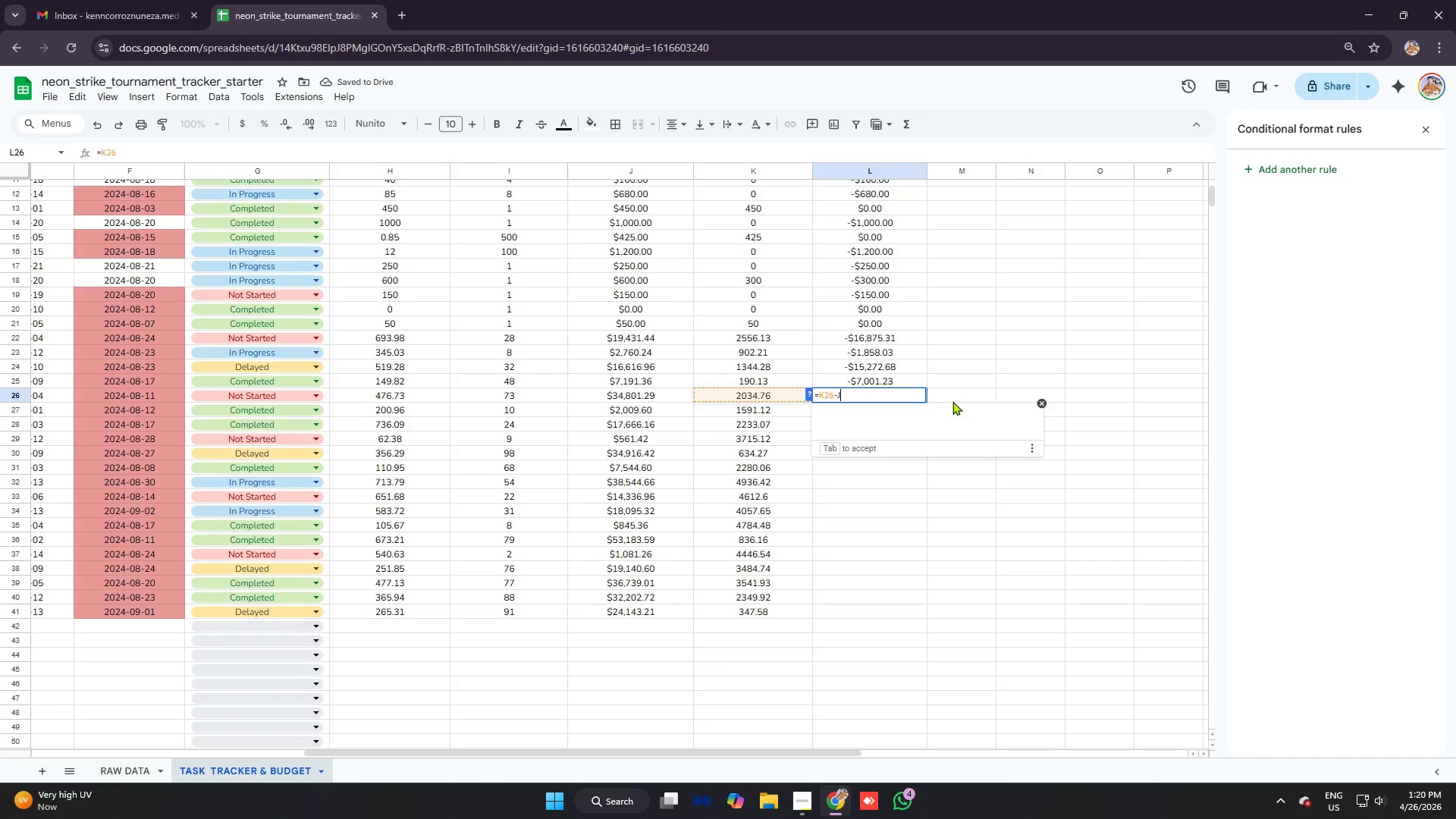 
key(Control+V)
 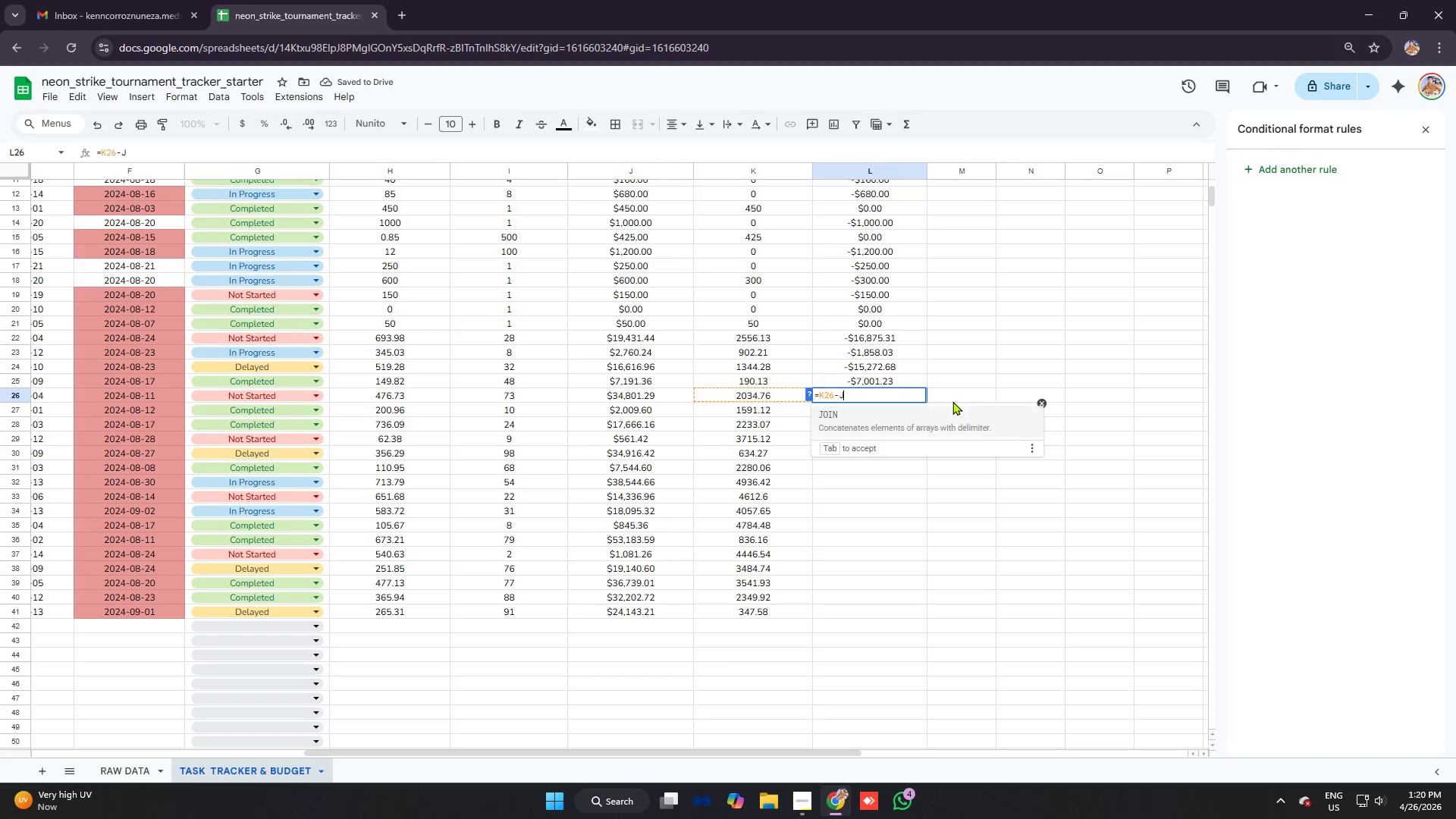 
key(Control+2)
 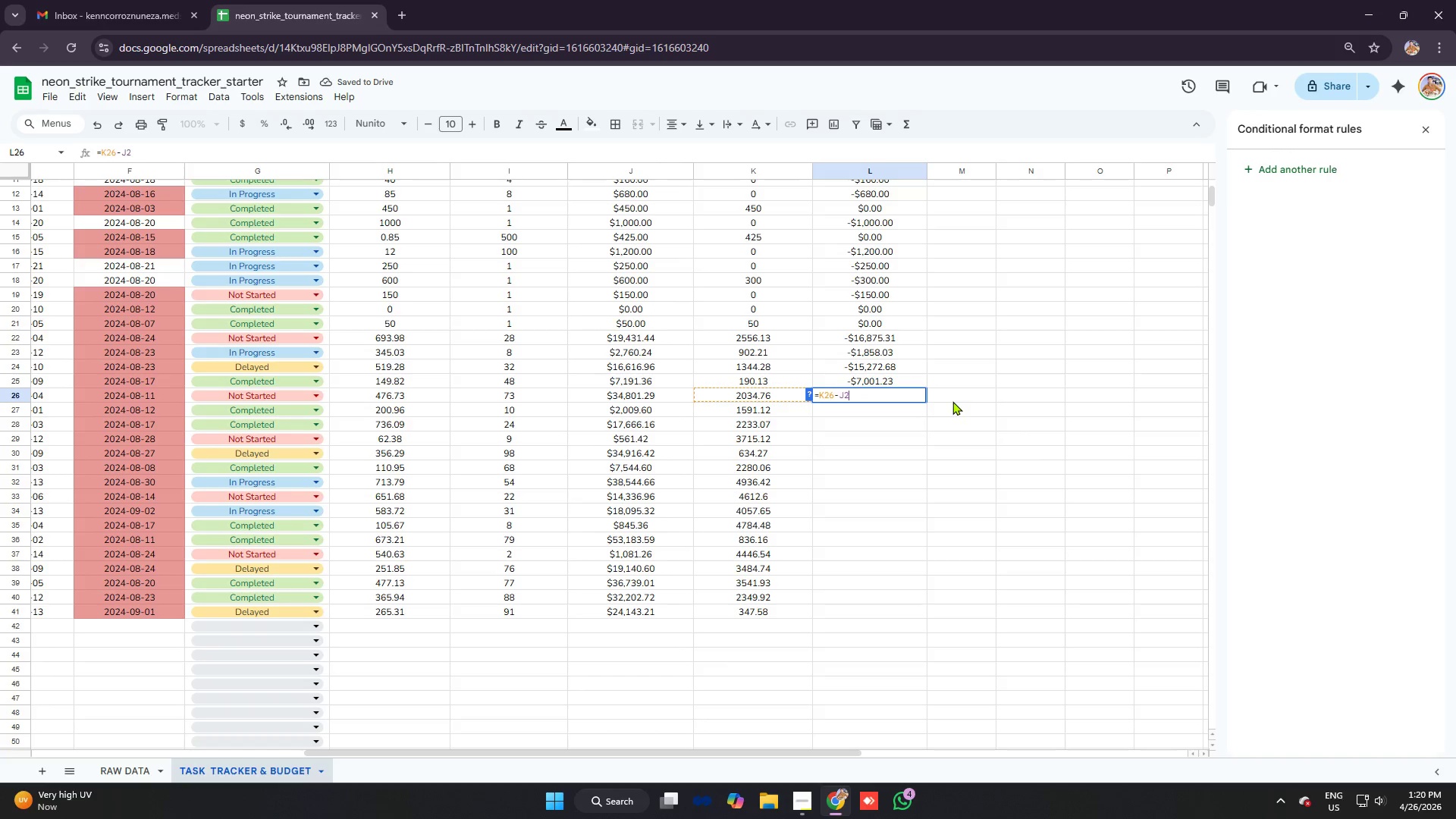 
key(6)
 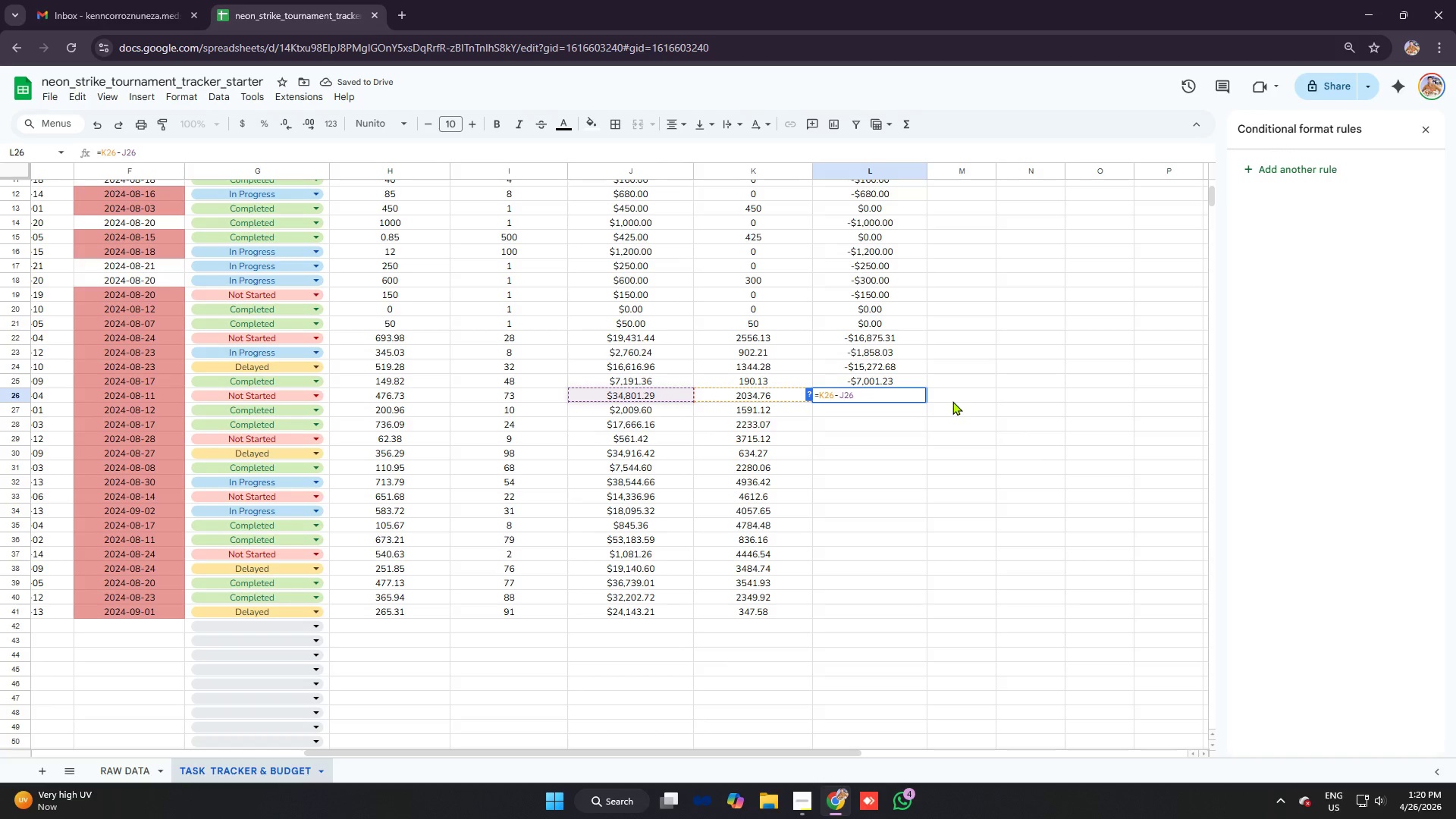 
key(Enter)
 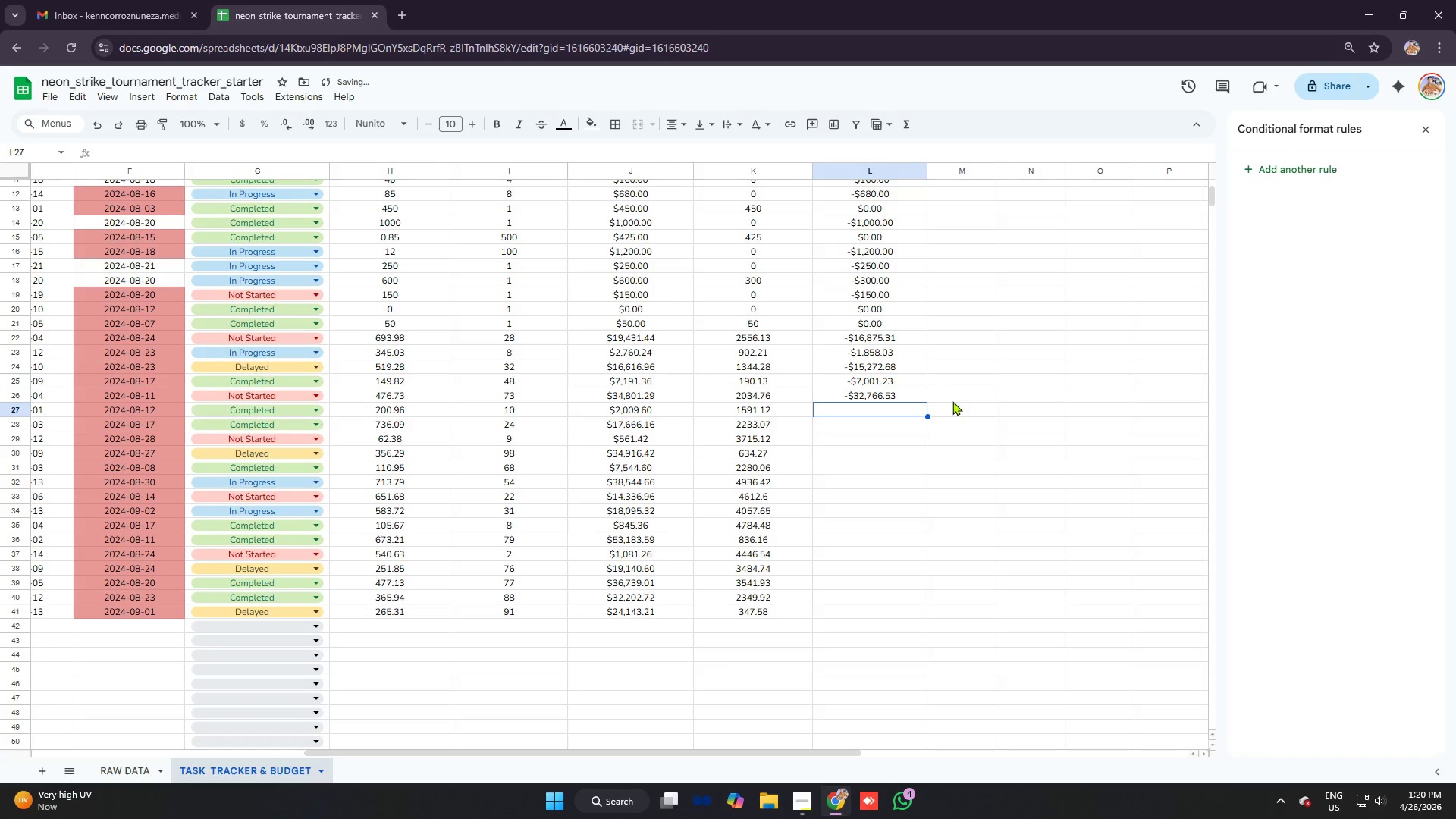 
type(=k27)
 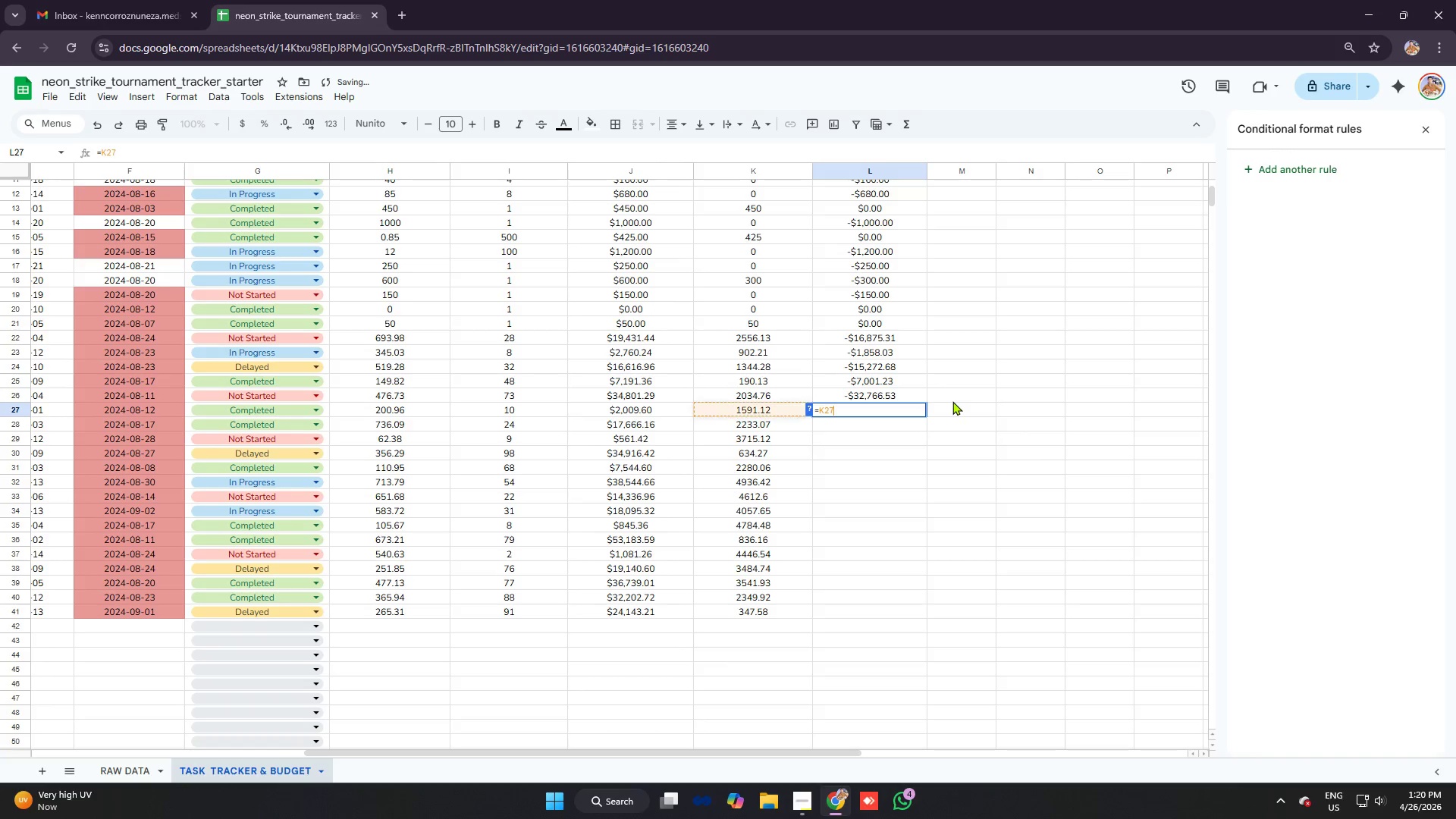 
key(Control+ControlLeft)
 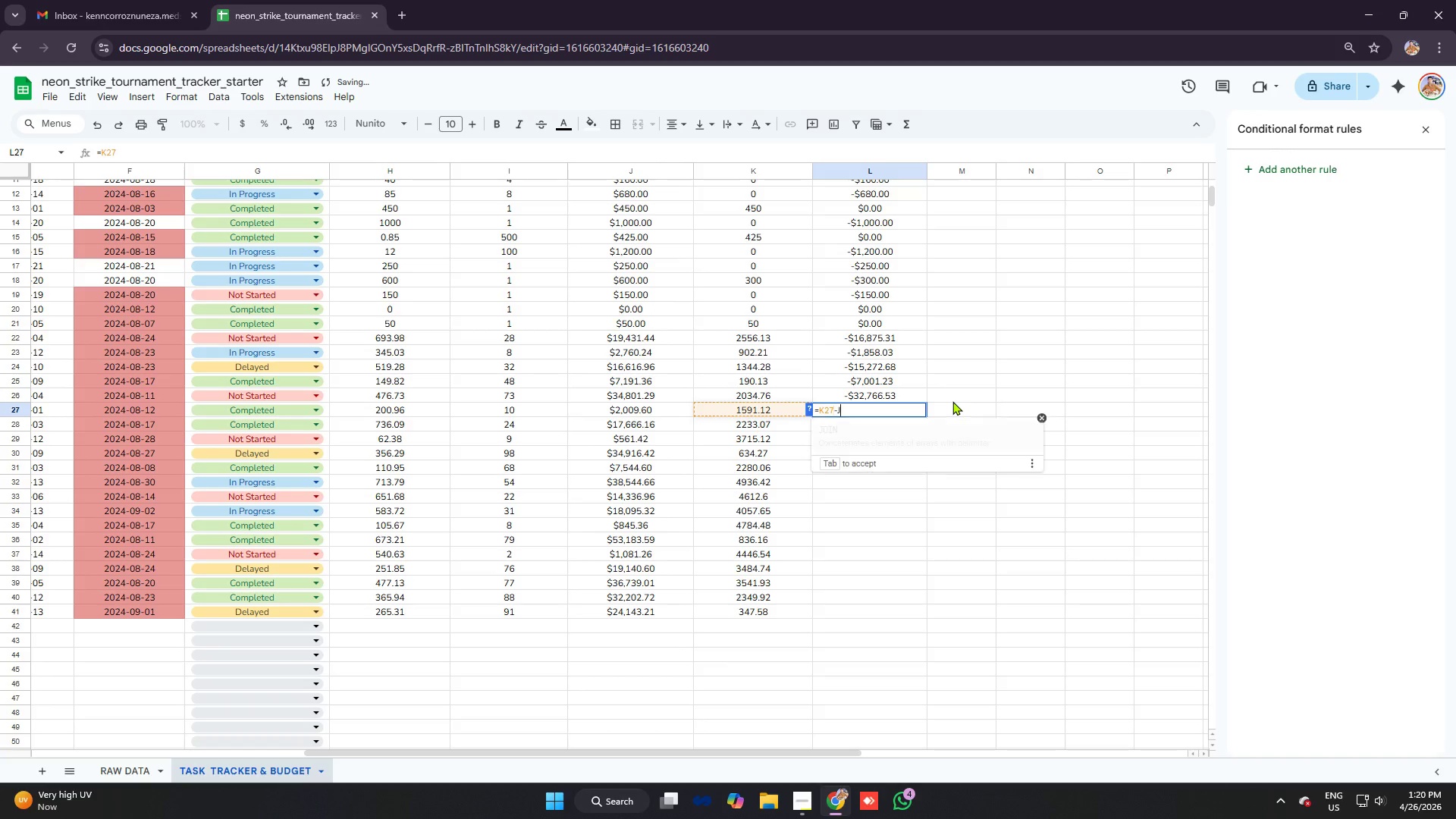 
key(Control+V)
 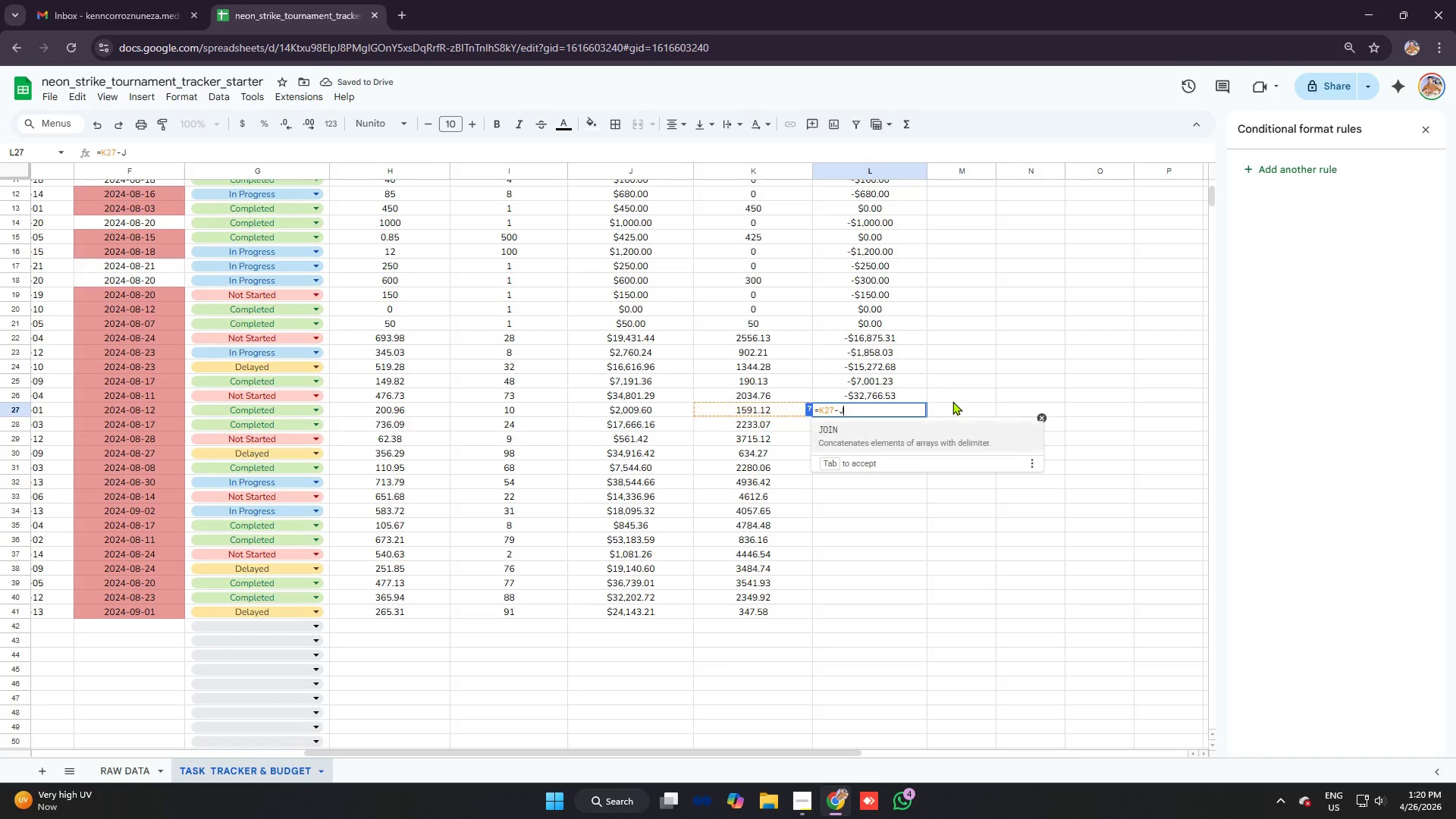 
type(27)
 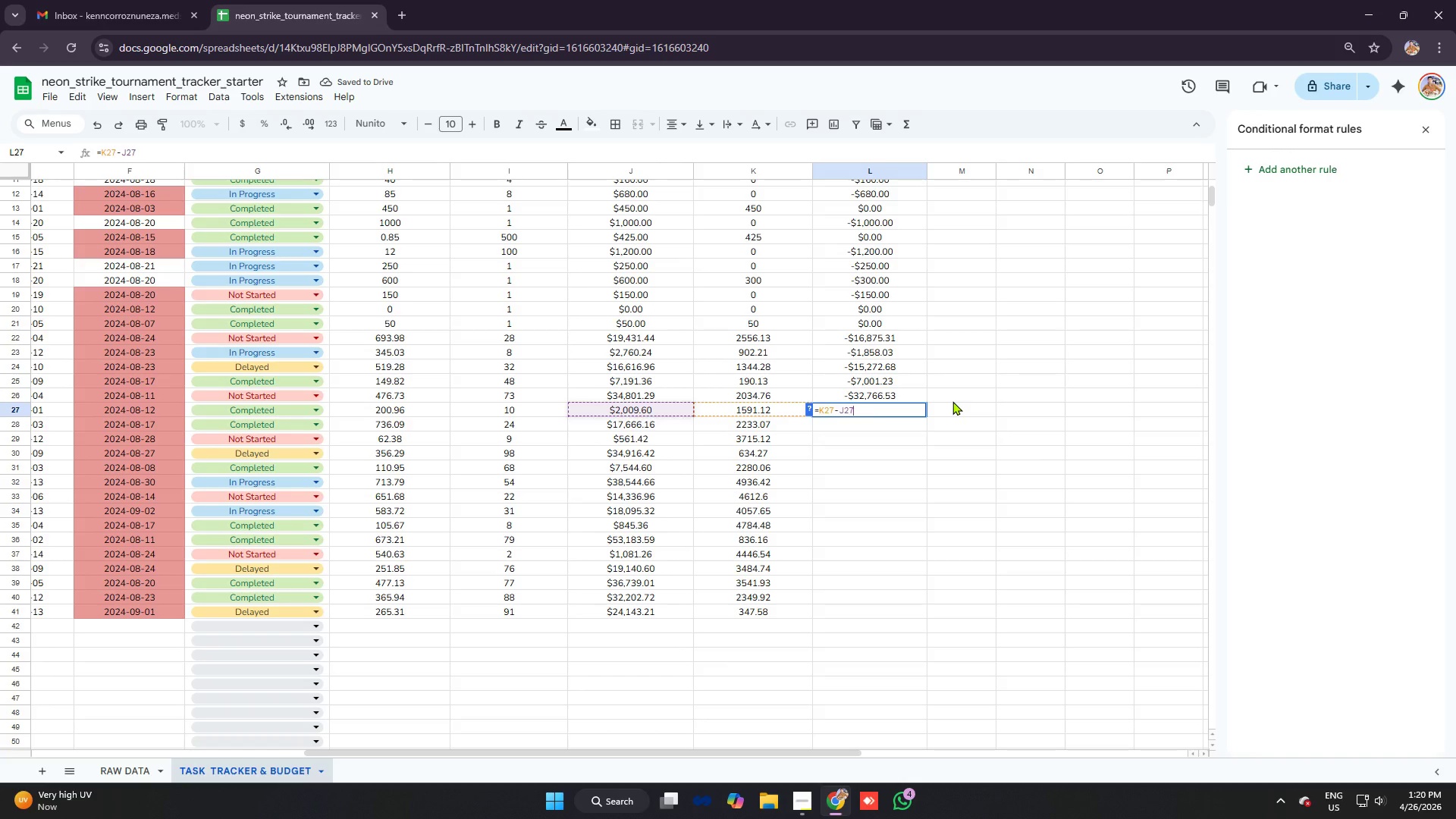 
key(Enter)
 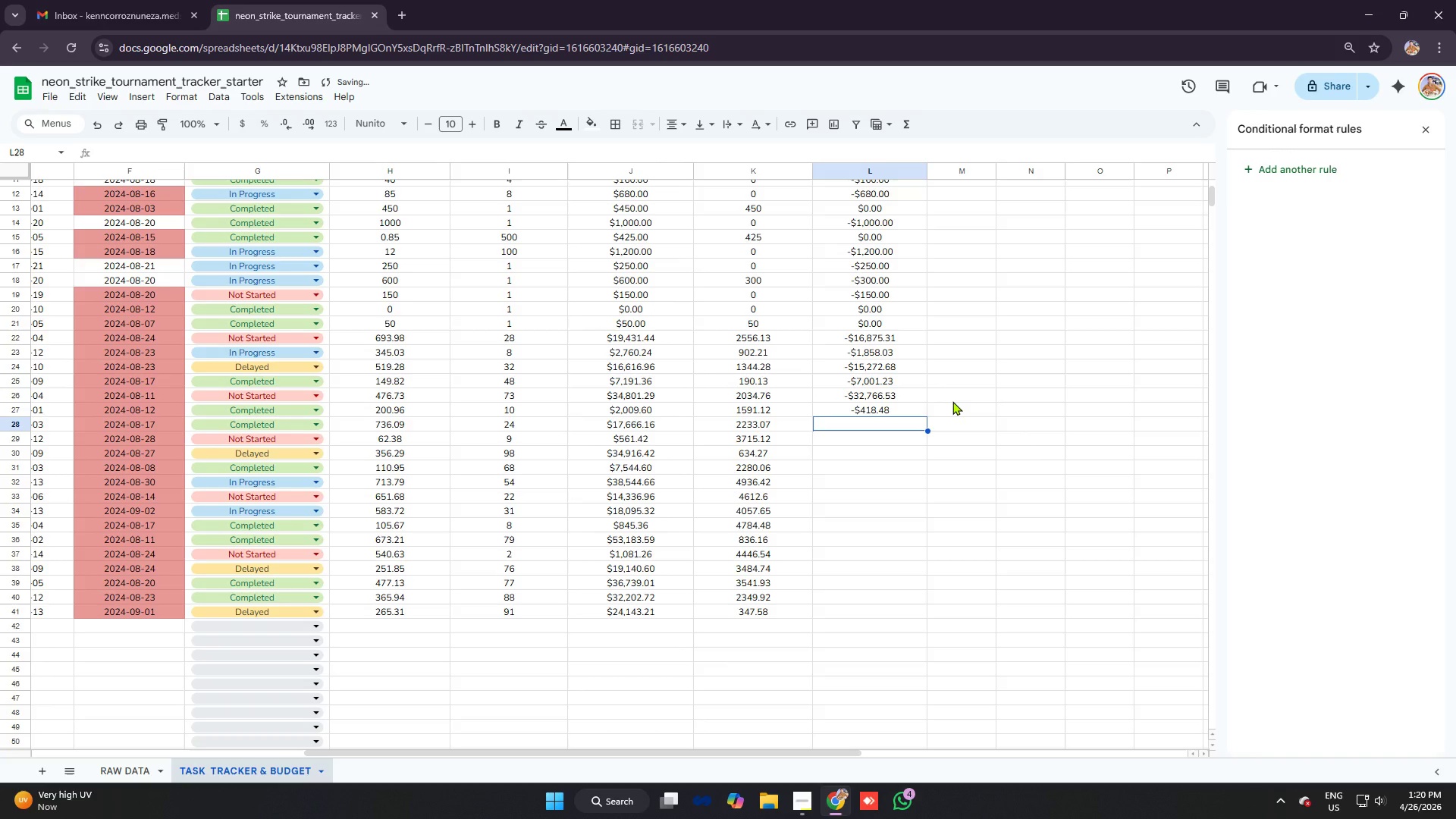 
type(=k28)
 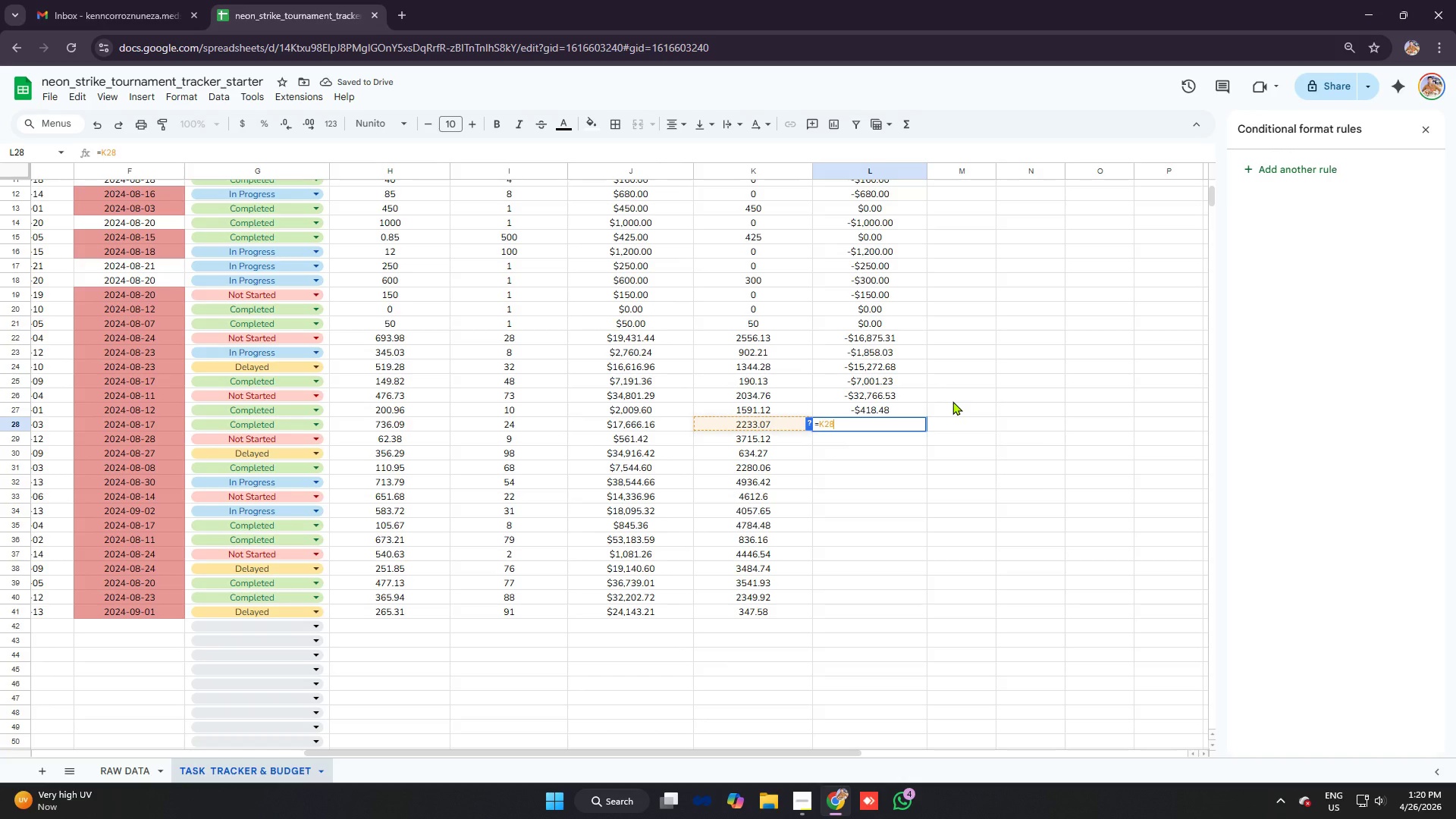 
key(Control+ControlLeft)
 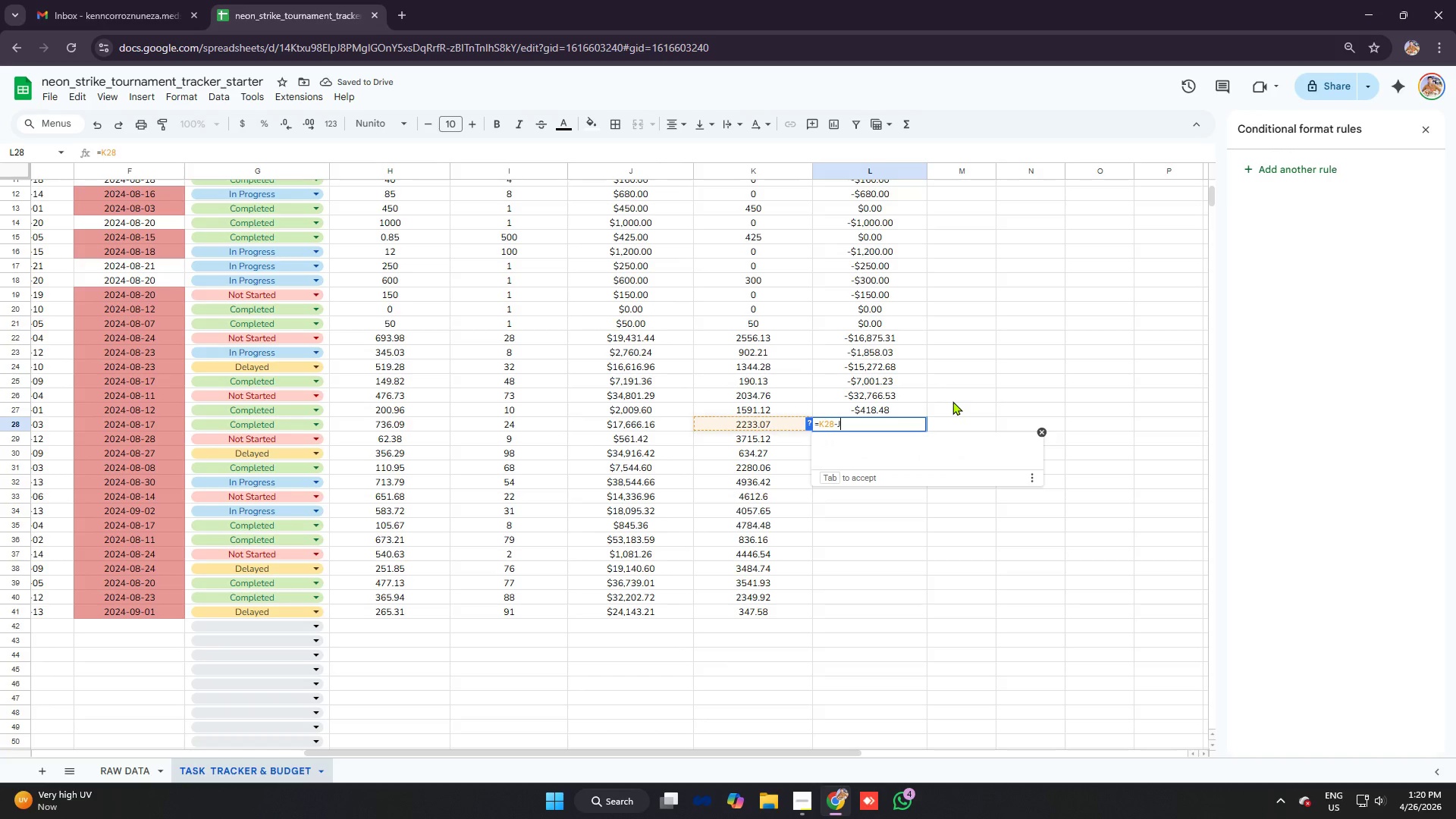 
key(Control+V)
 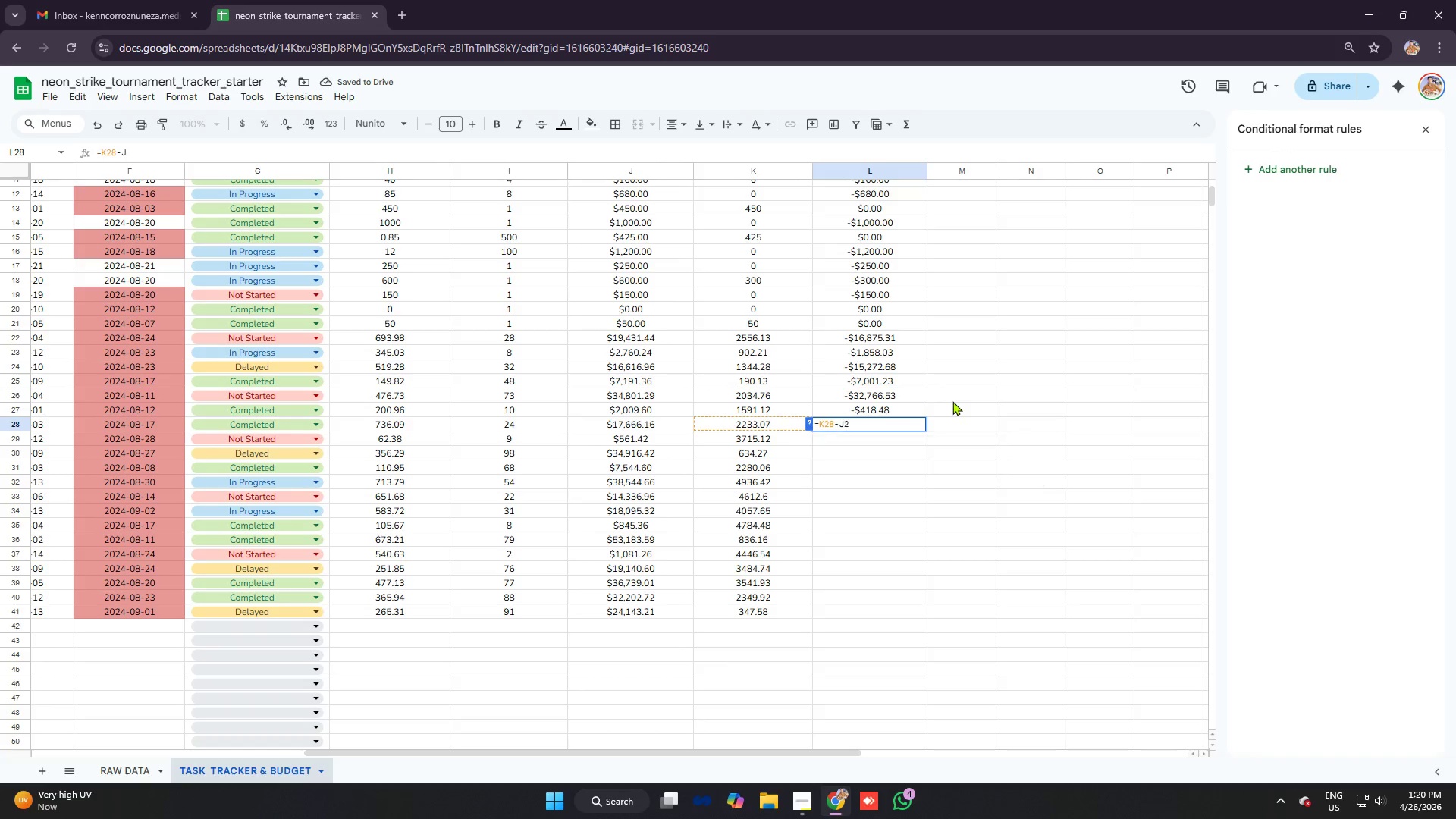 
type(27)
key(Backspace)
type(8)
 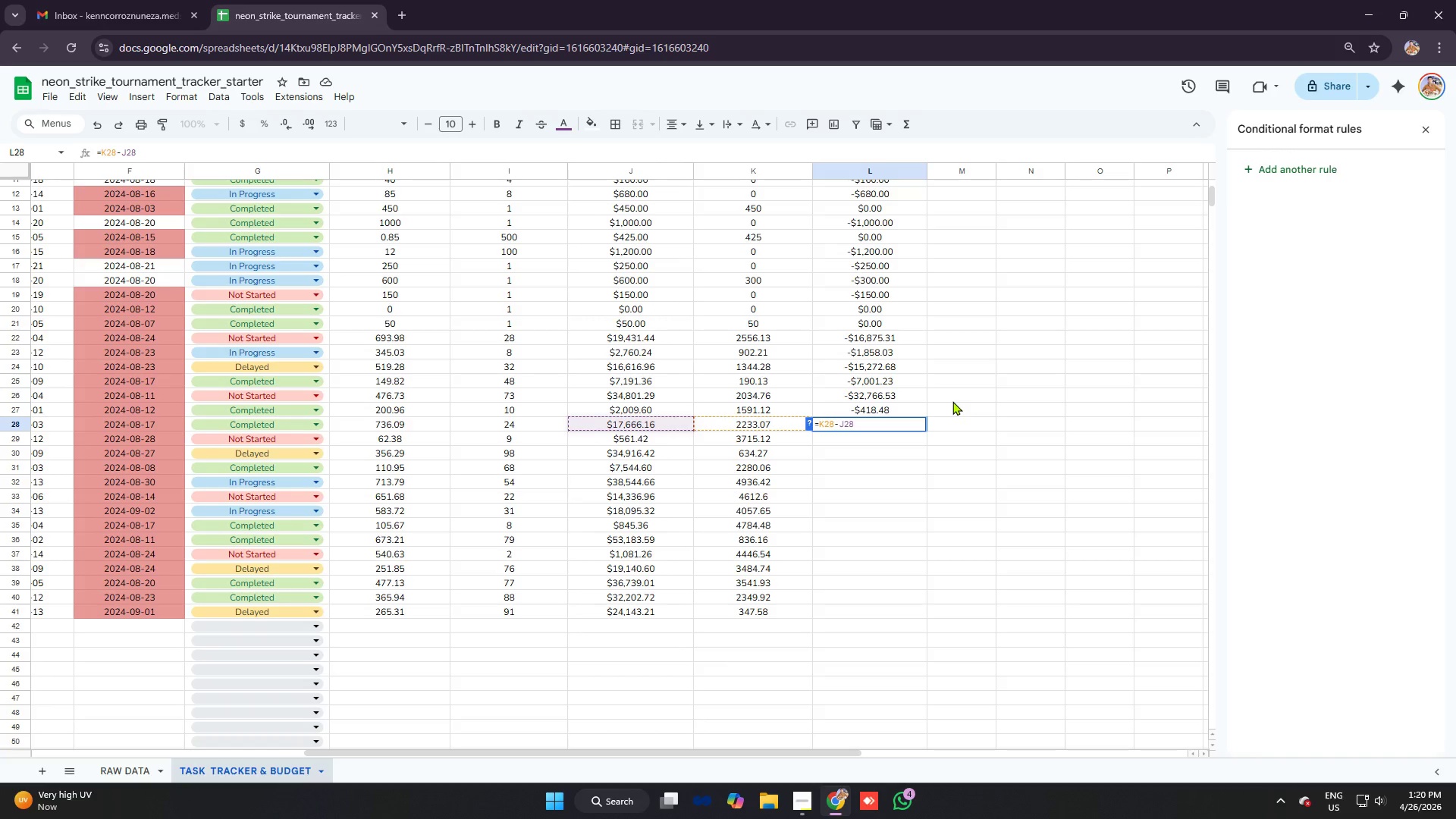 
key(Enter)
 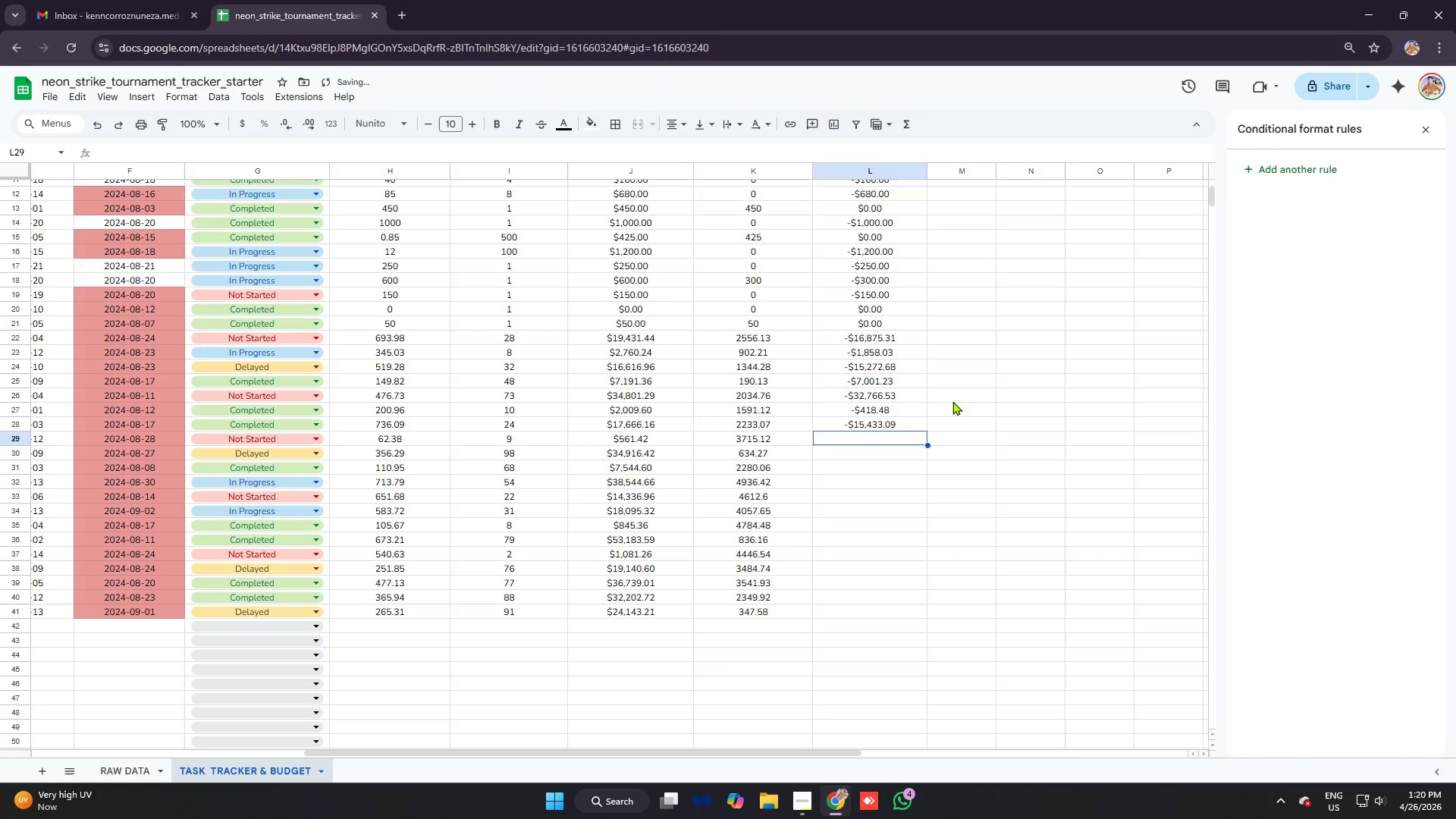 
type(=k29)
 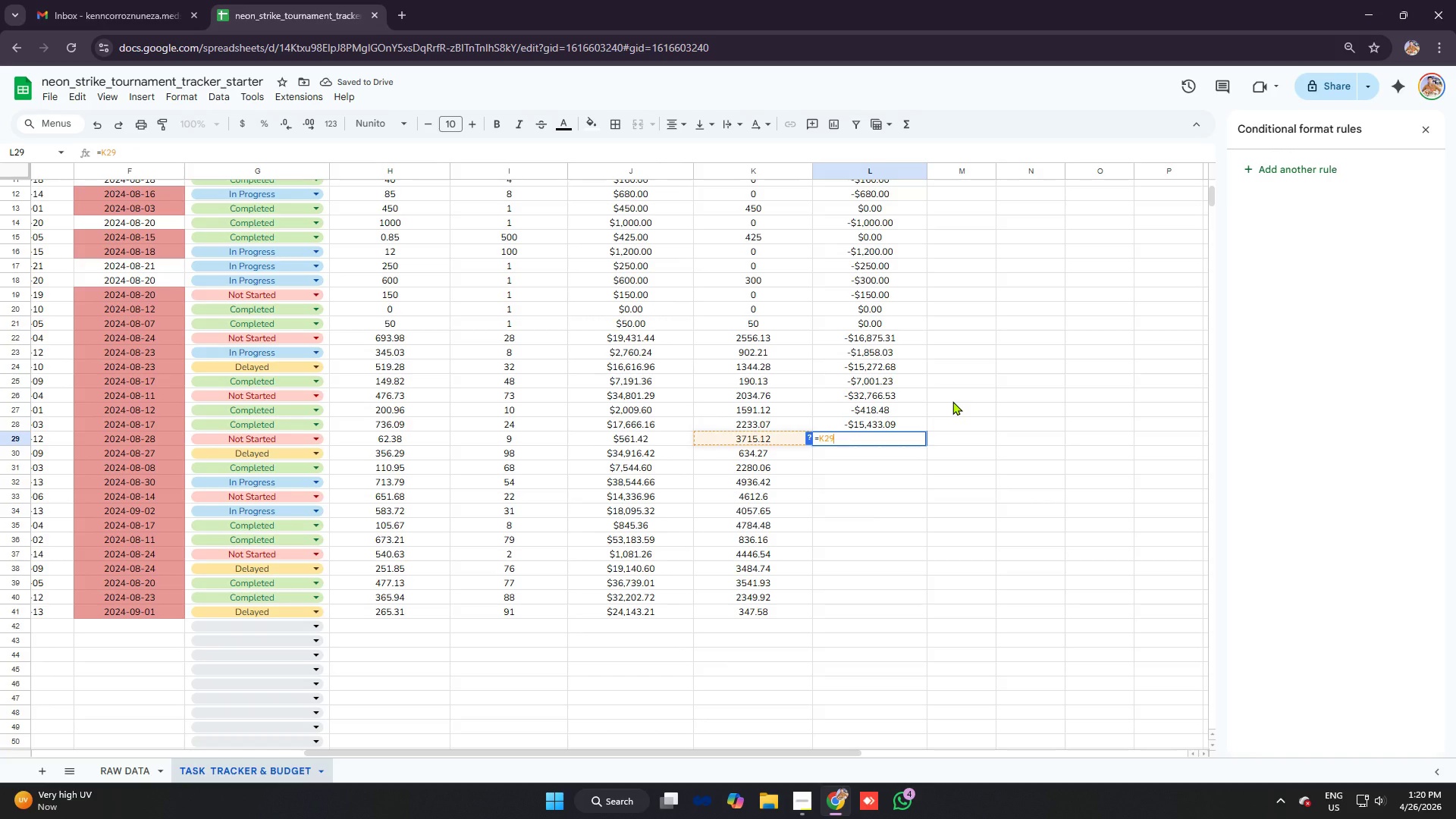 
key(Control+V)
 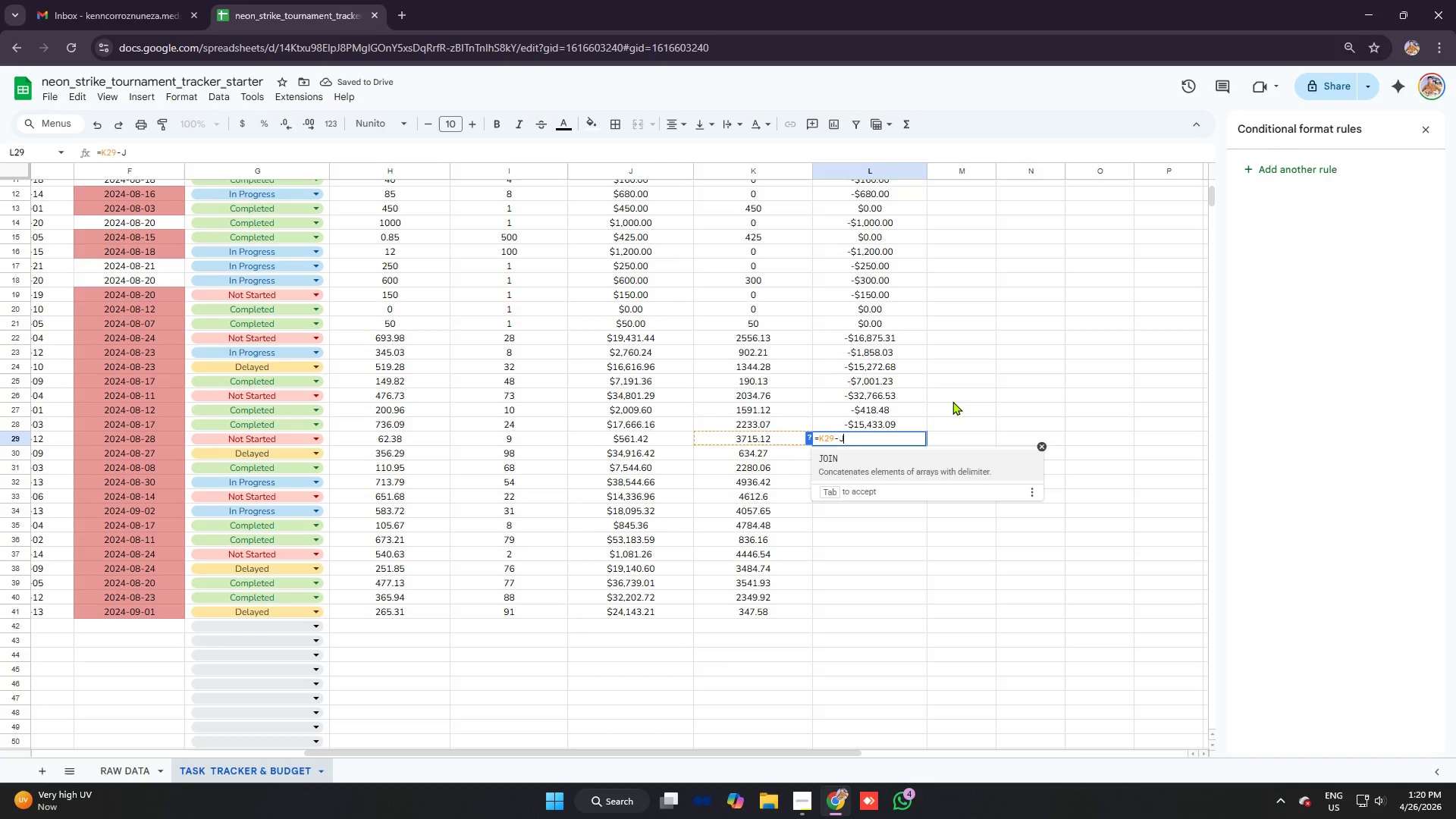 
type(29)
 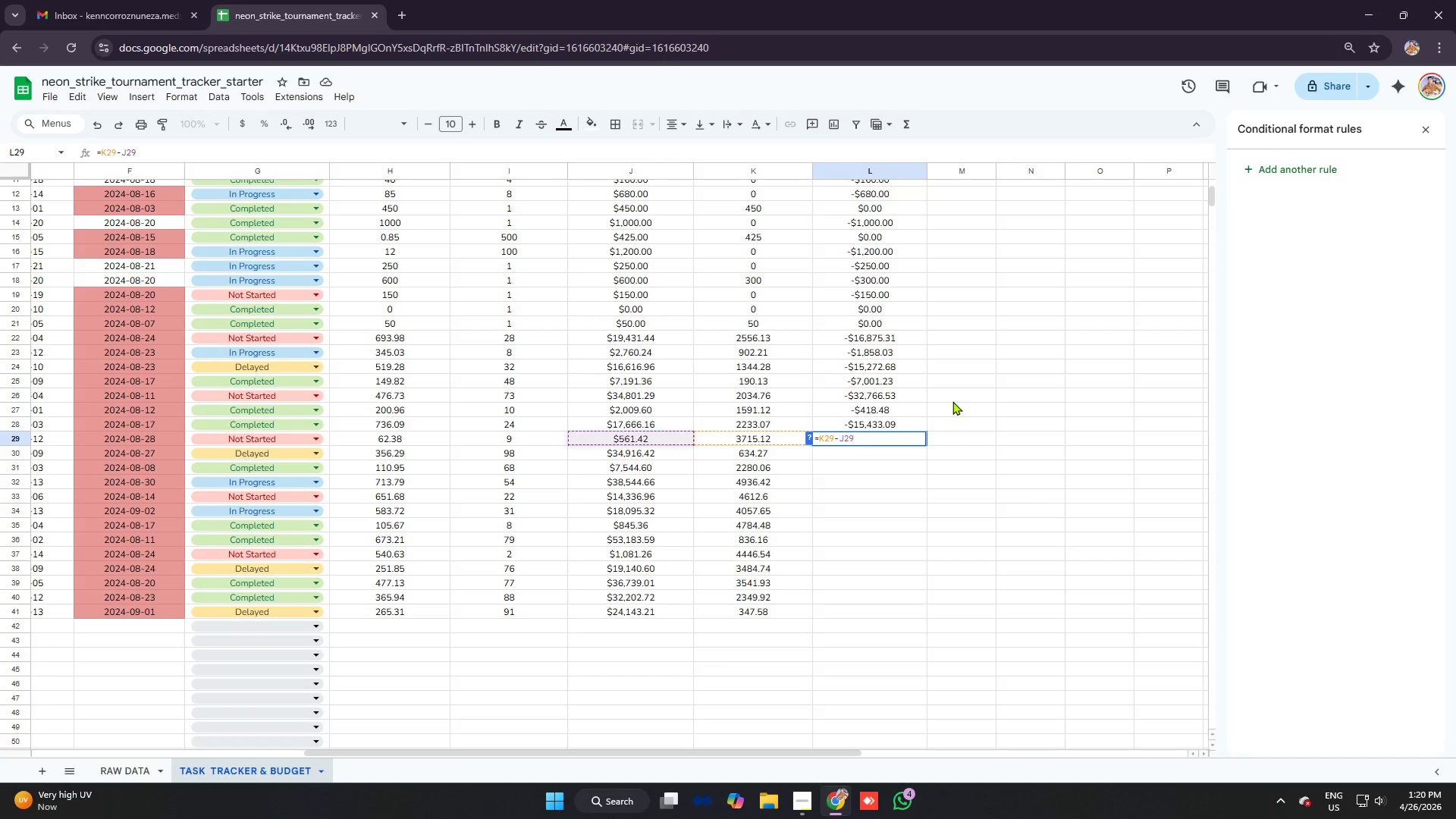 
key(Enter)
 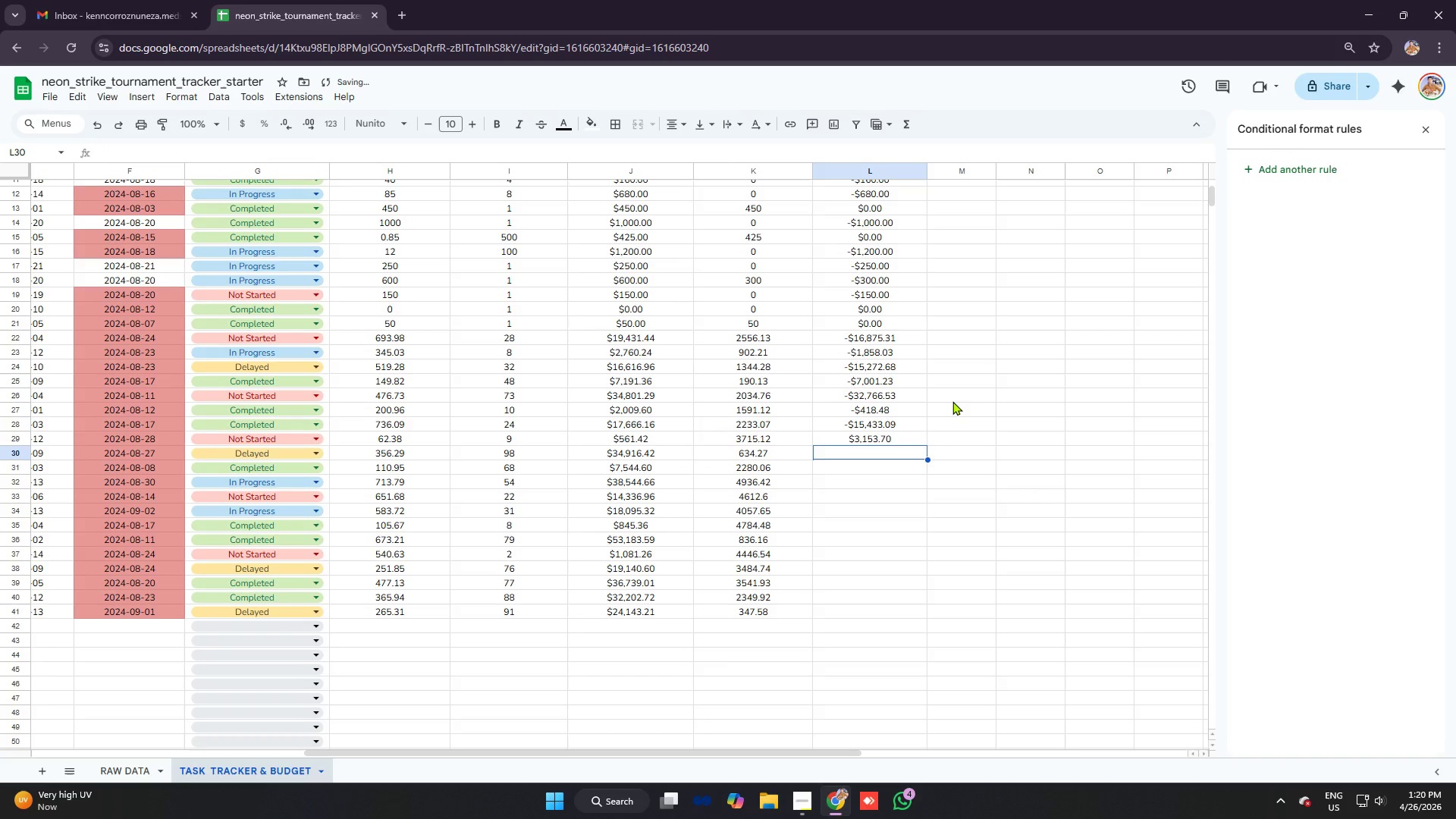 
type(=k30)
 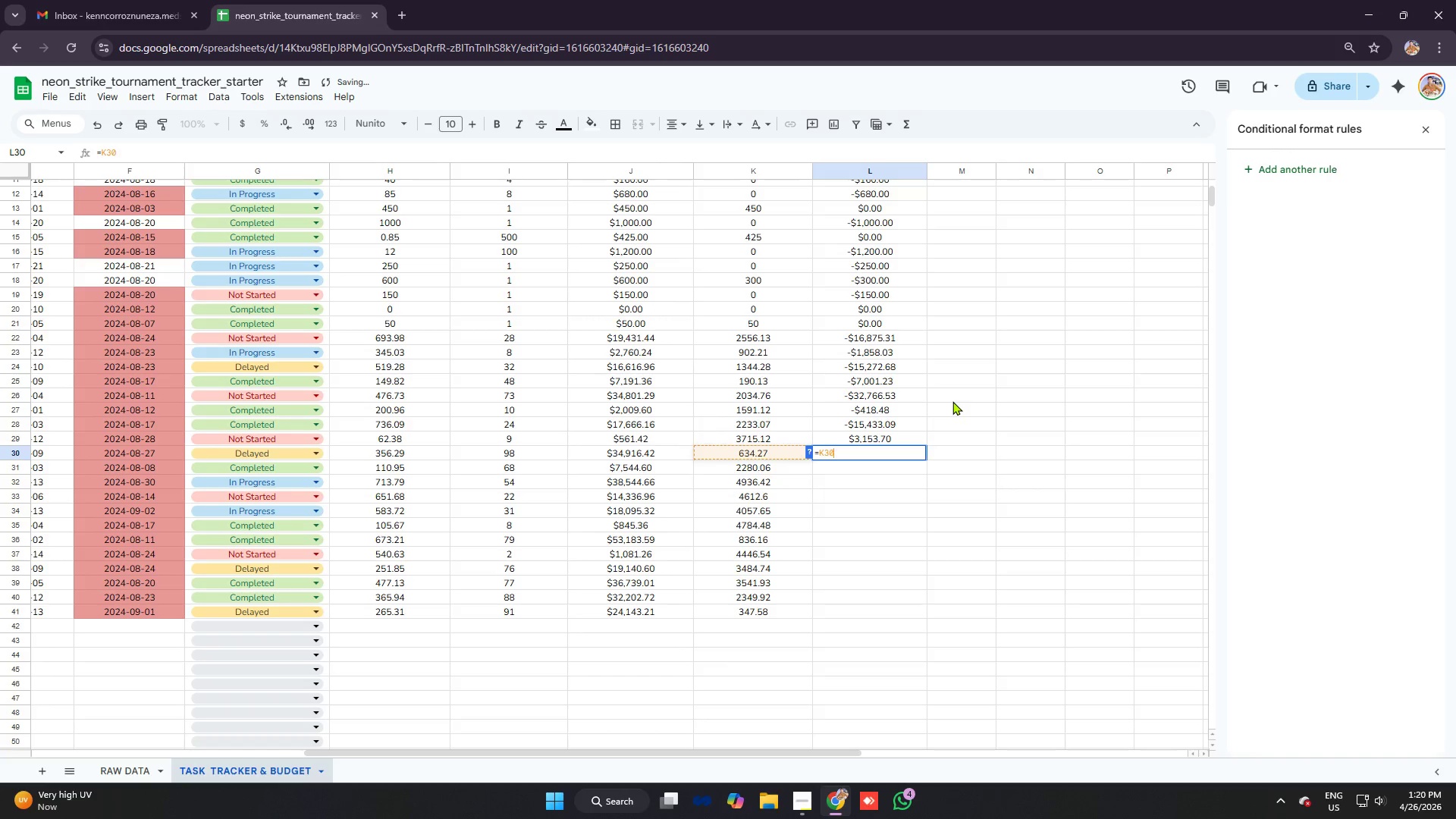 
key(Control+ControlLeft)
 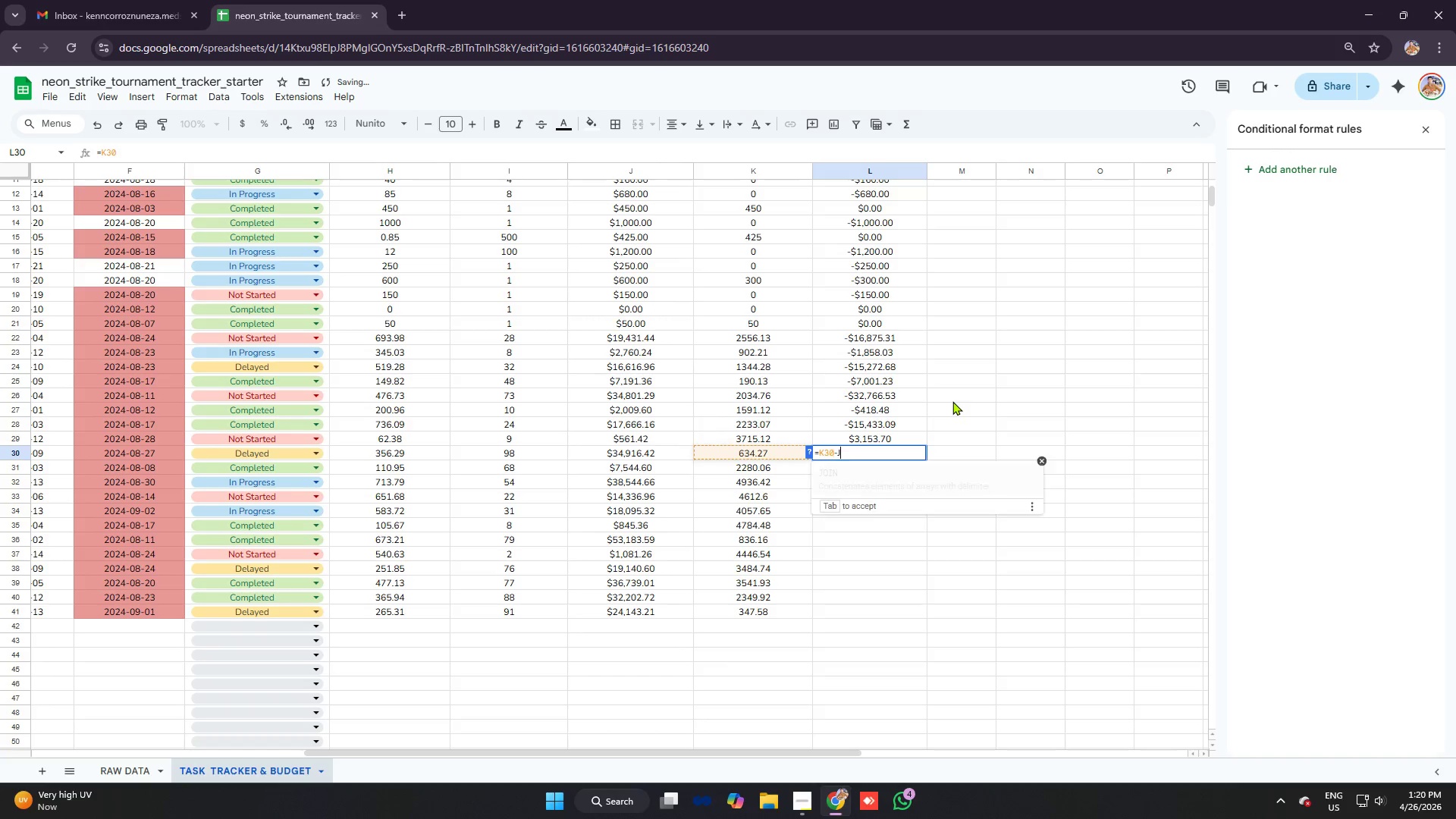 
key(Control+V)
 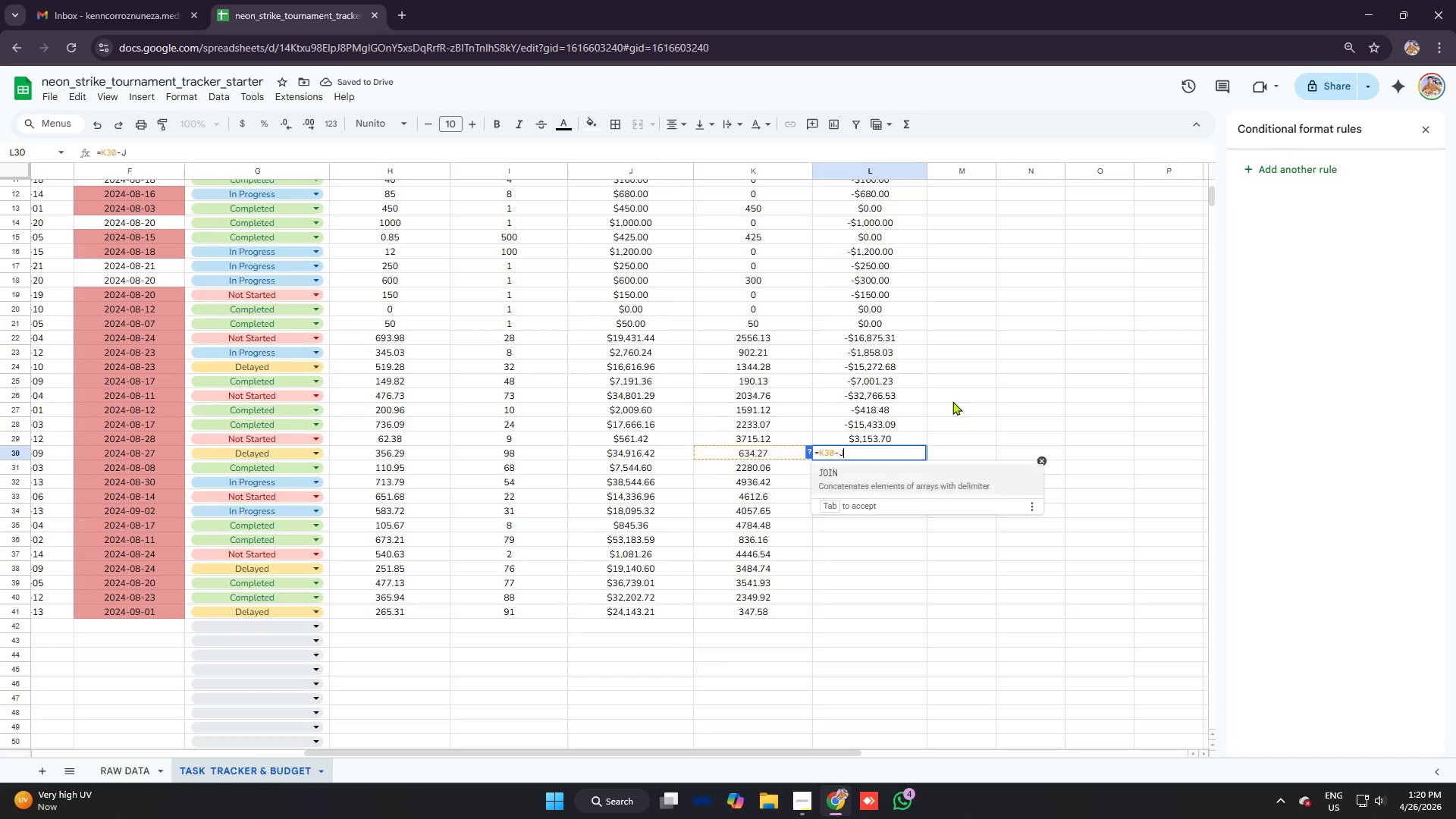 
type(2)
key(Backspace)
type(30)
 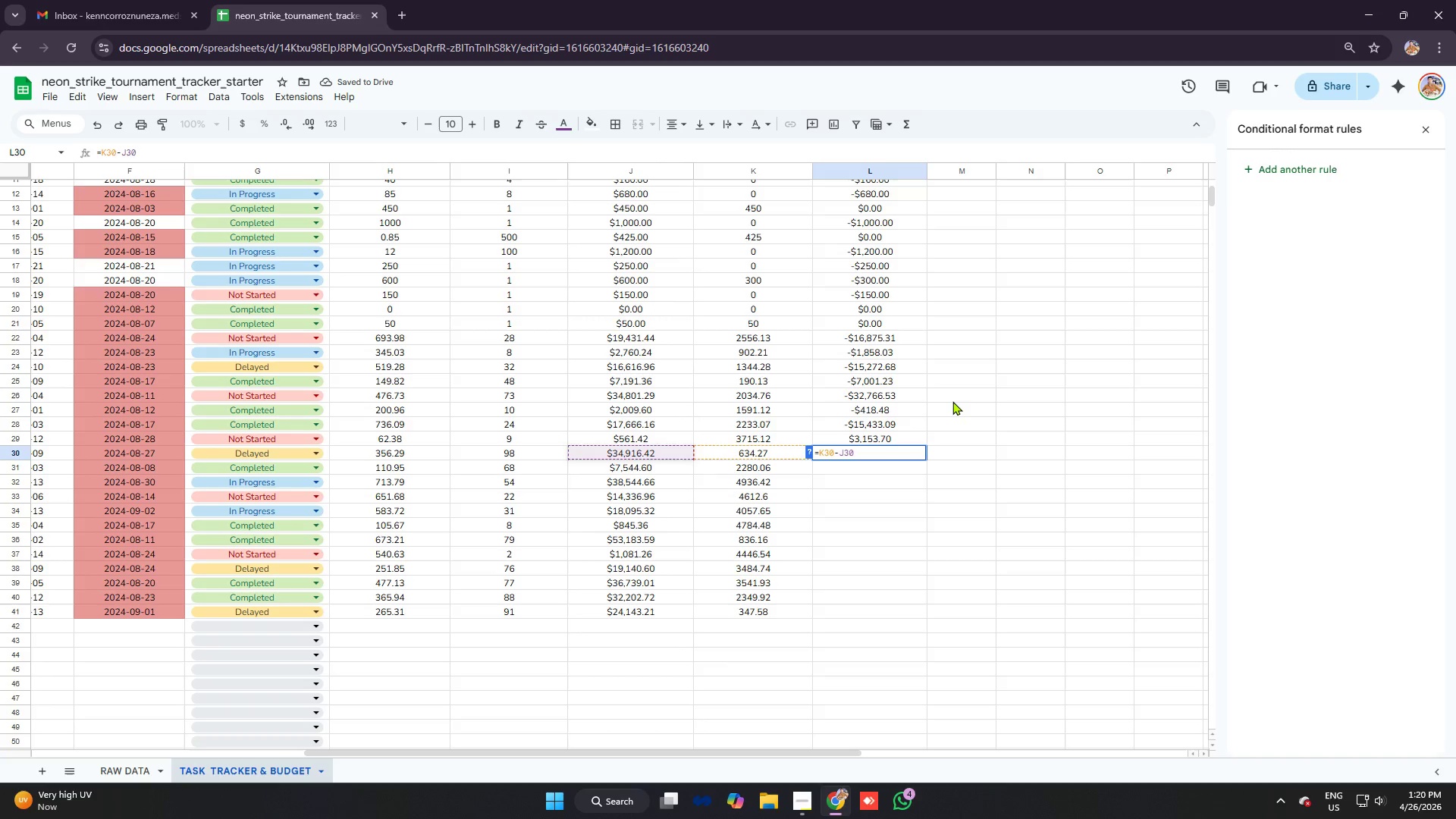 
key(Enter)
 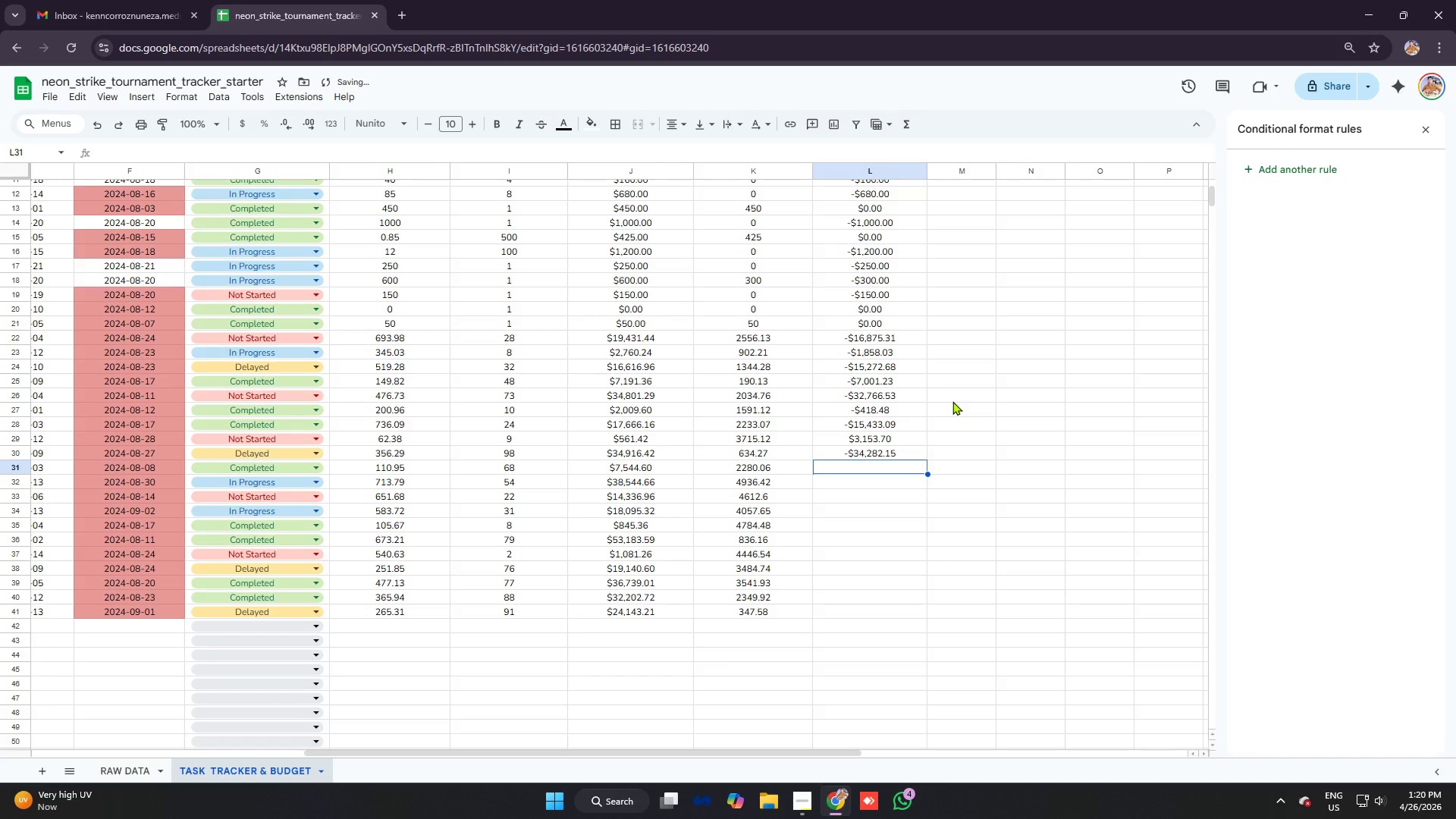 
type(=k31)
 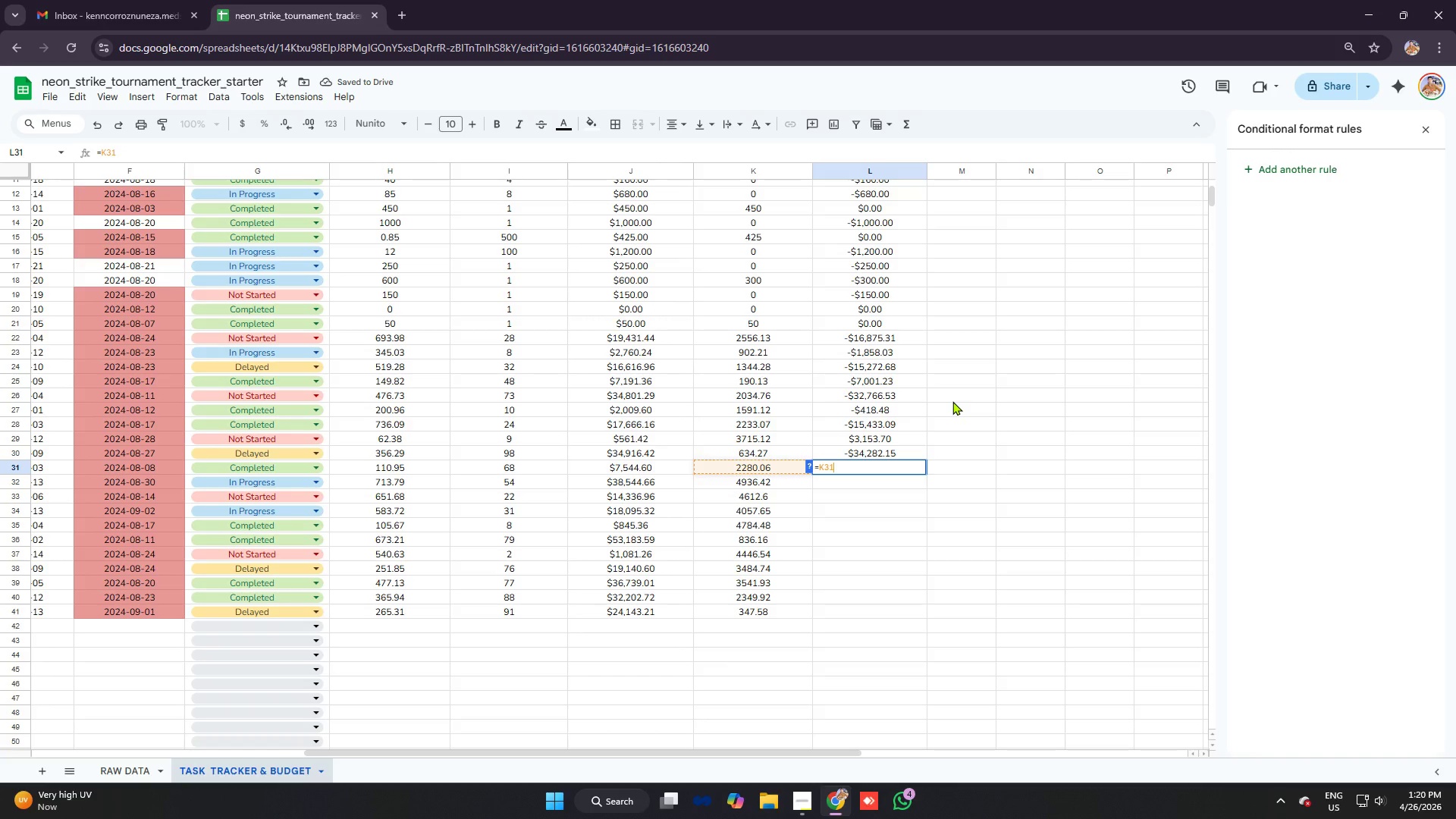 
key(Control+V)
 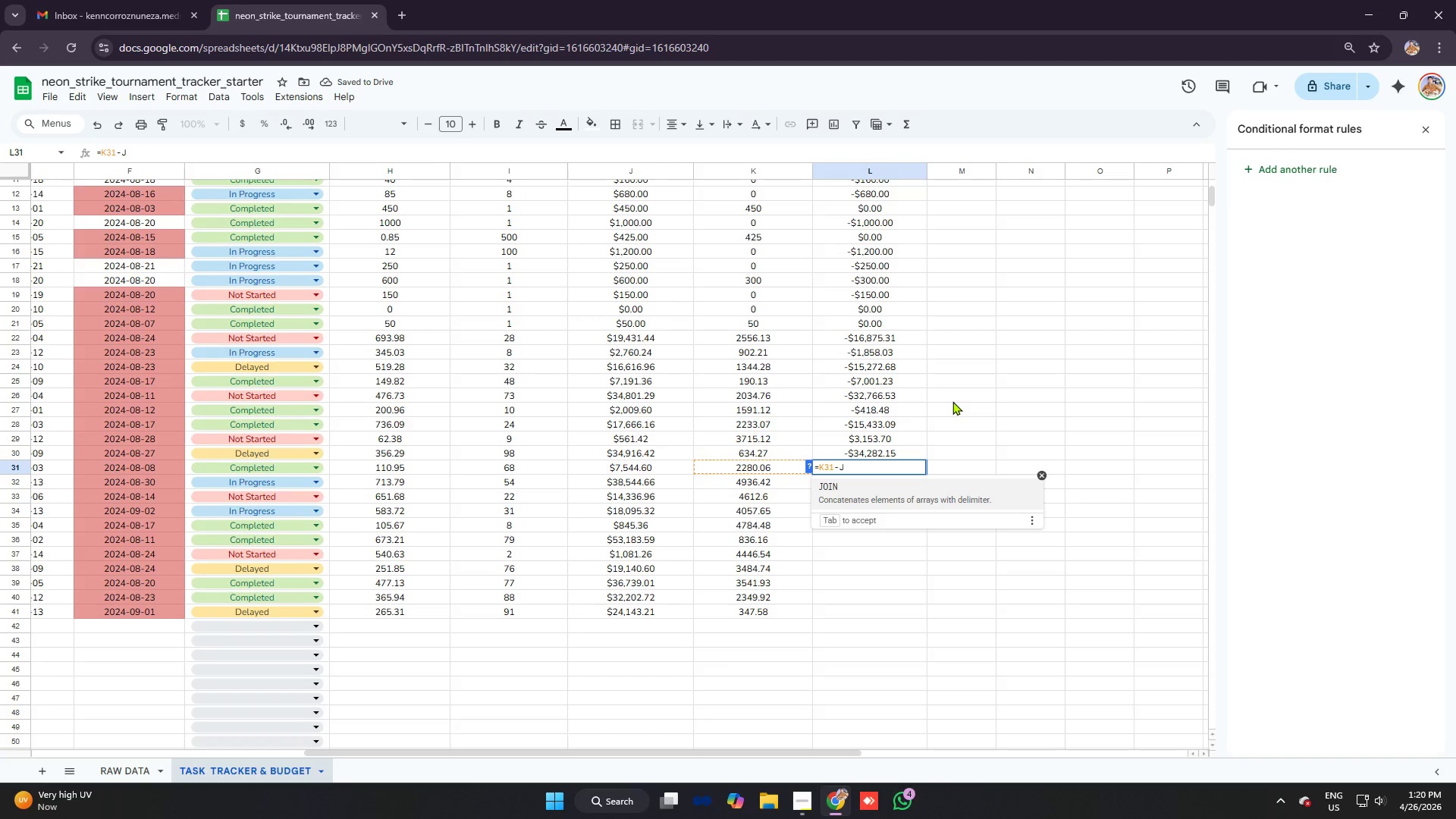 
type(31)
 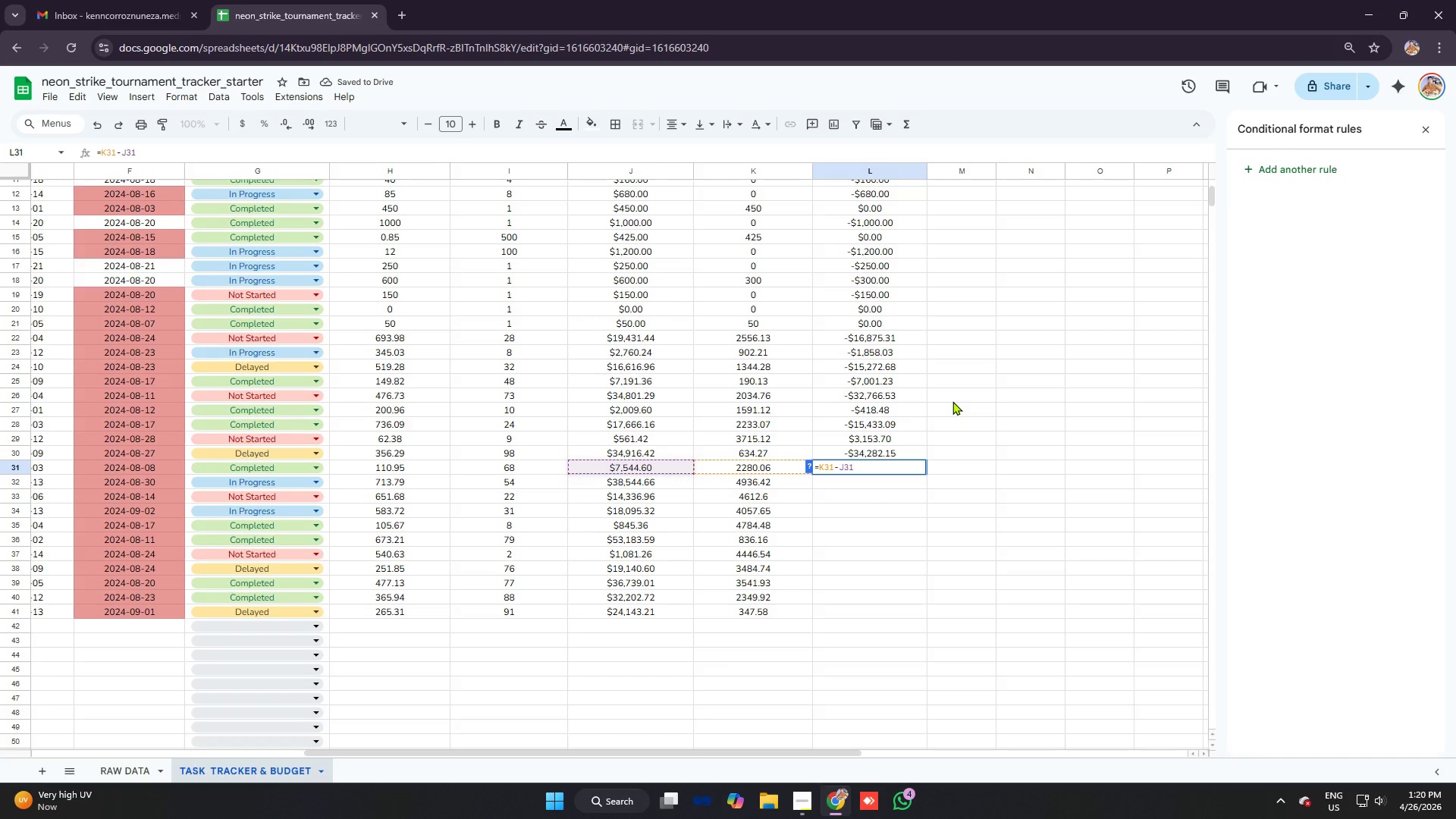 
key(Enter)
 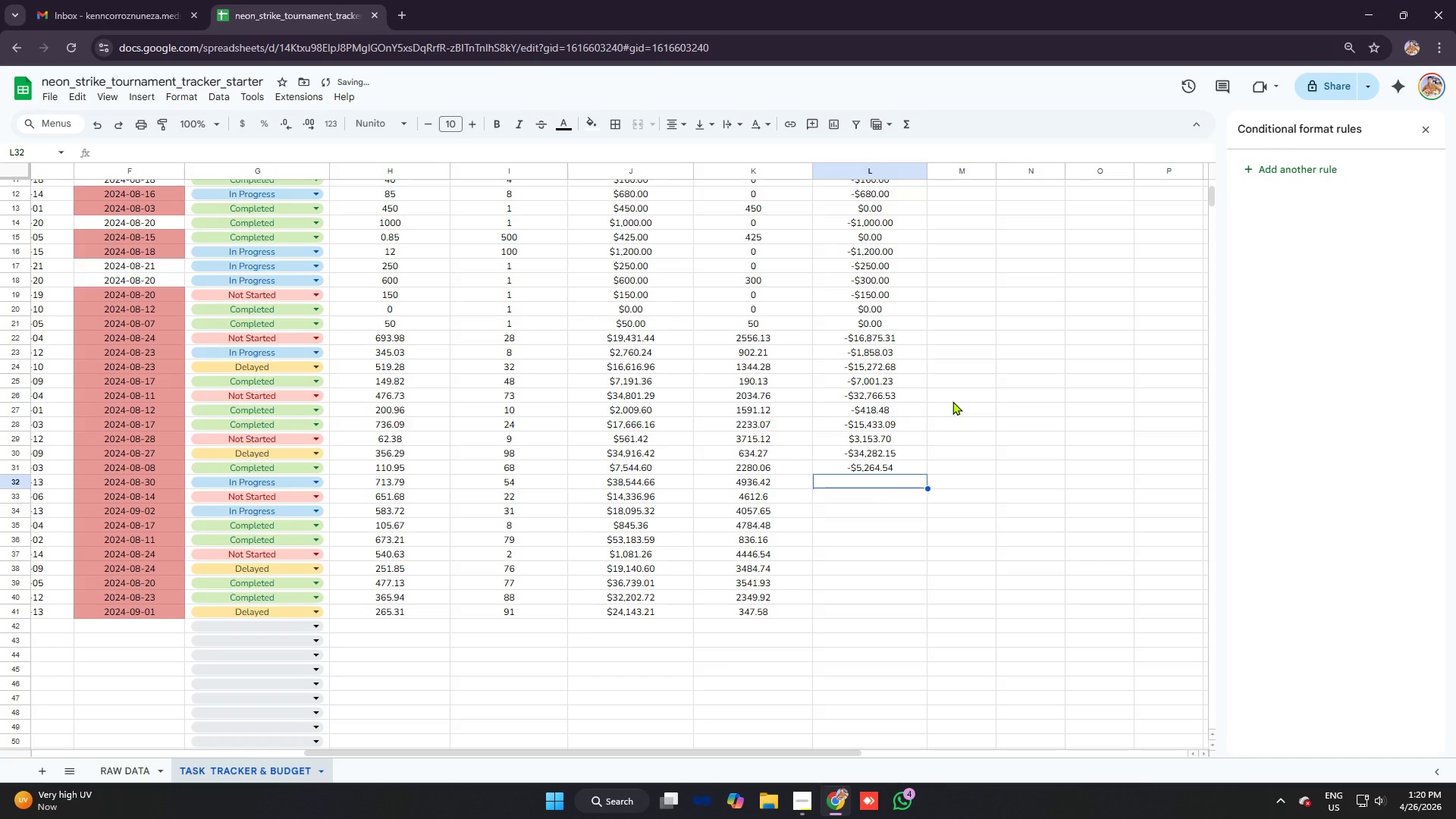 
type(=k32)
 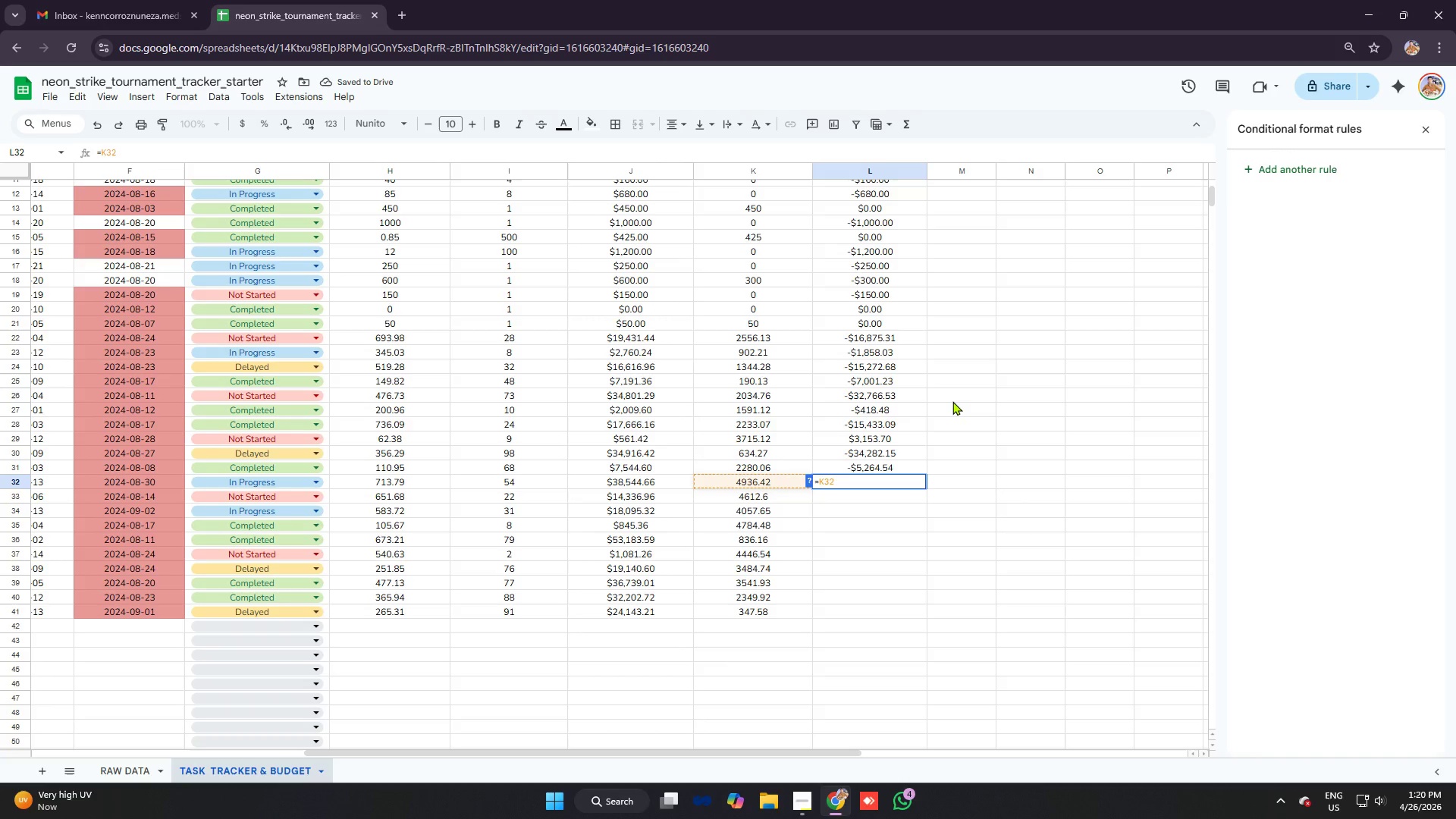 
key(Control+V)
 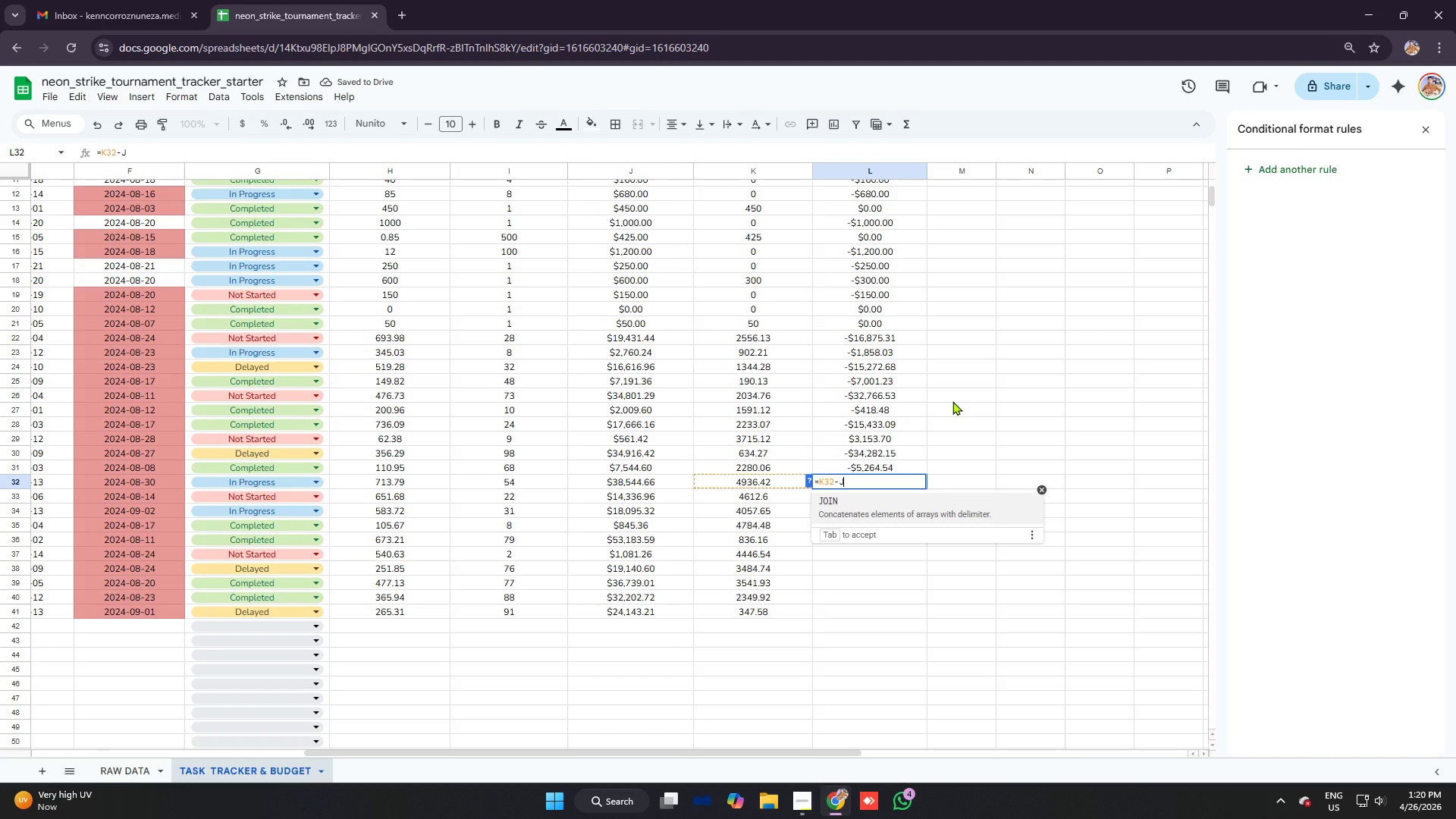 
type(32)
 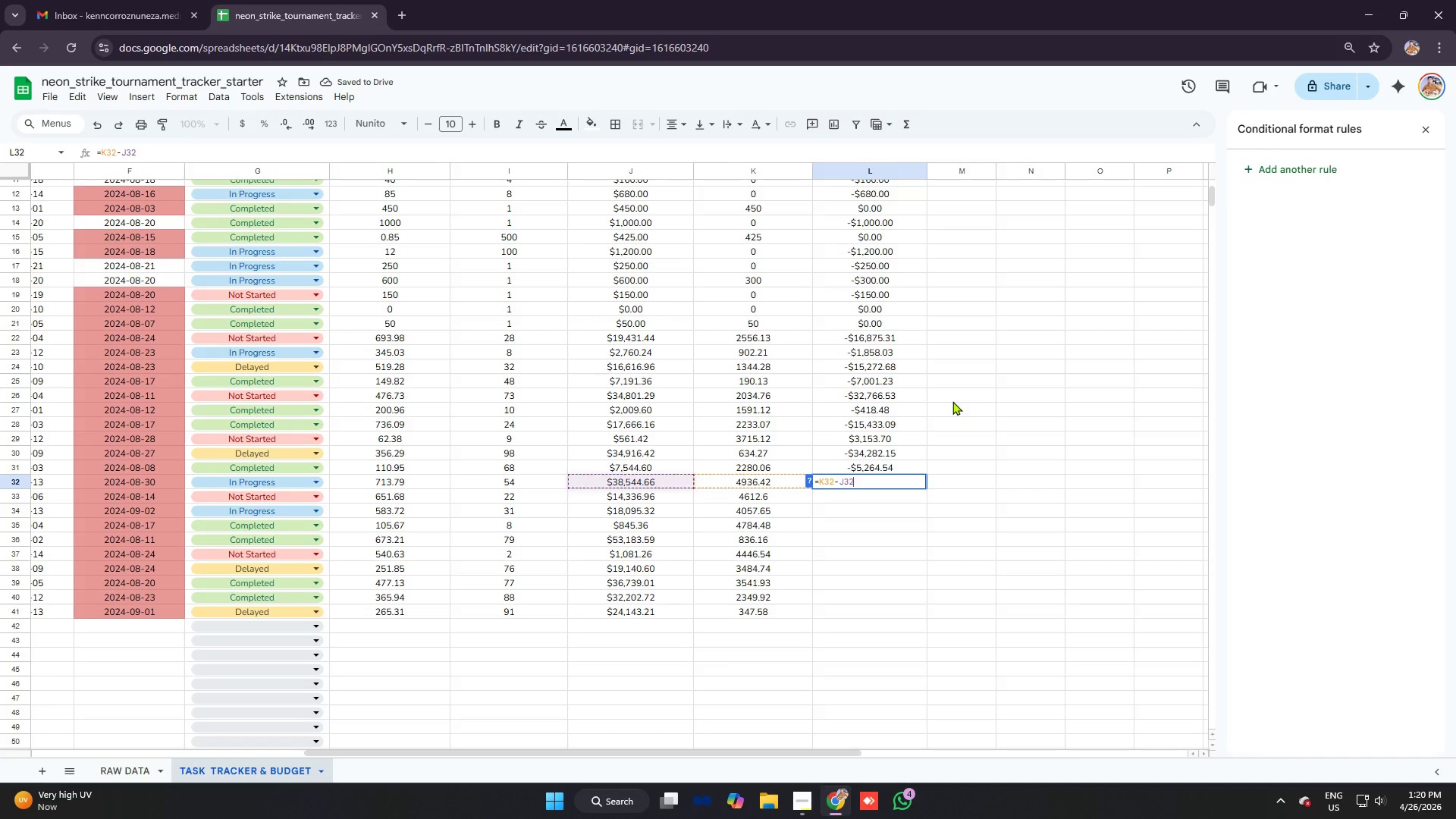 
key(Enter)
 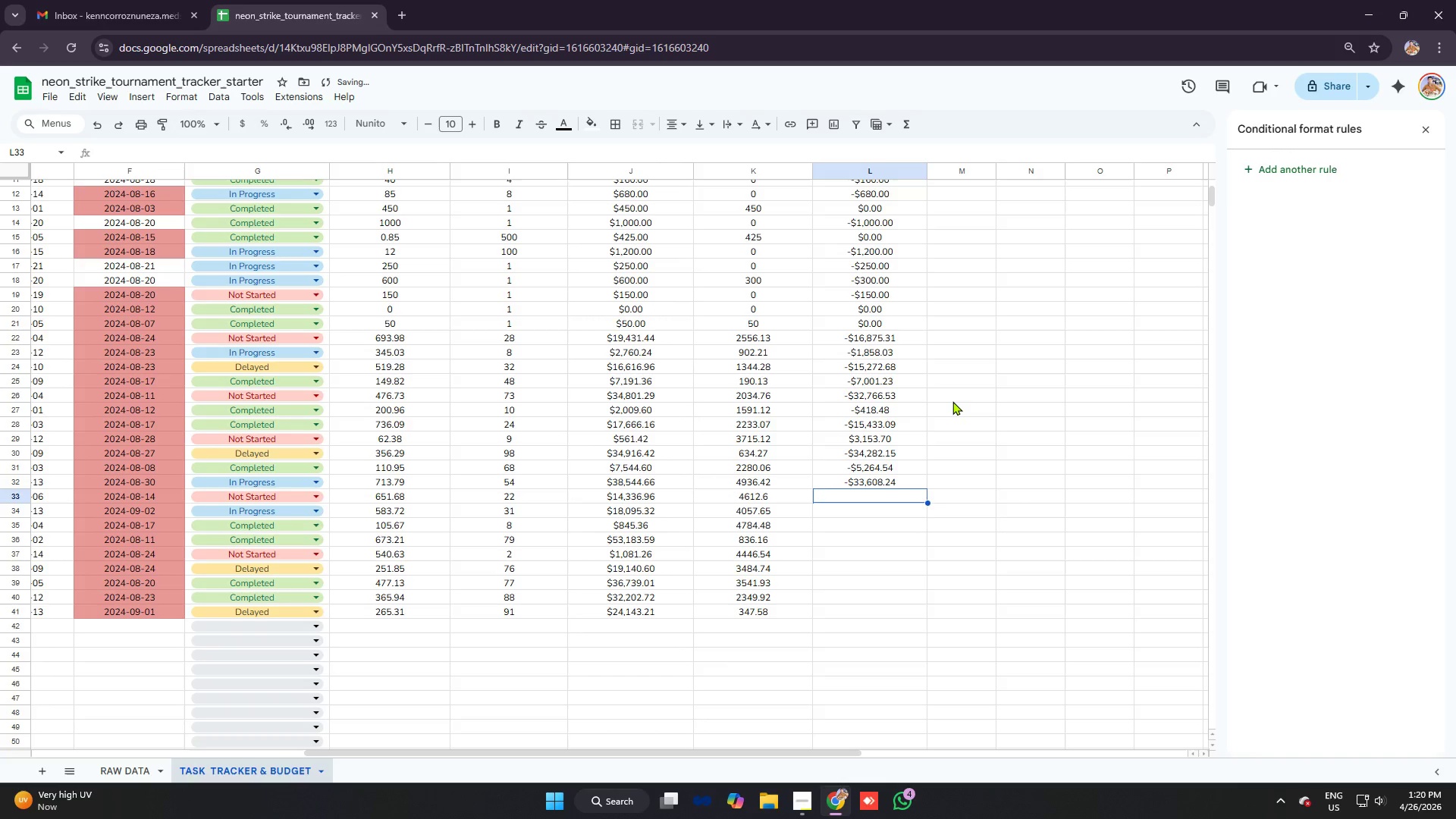 
type(=k33)
 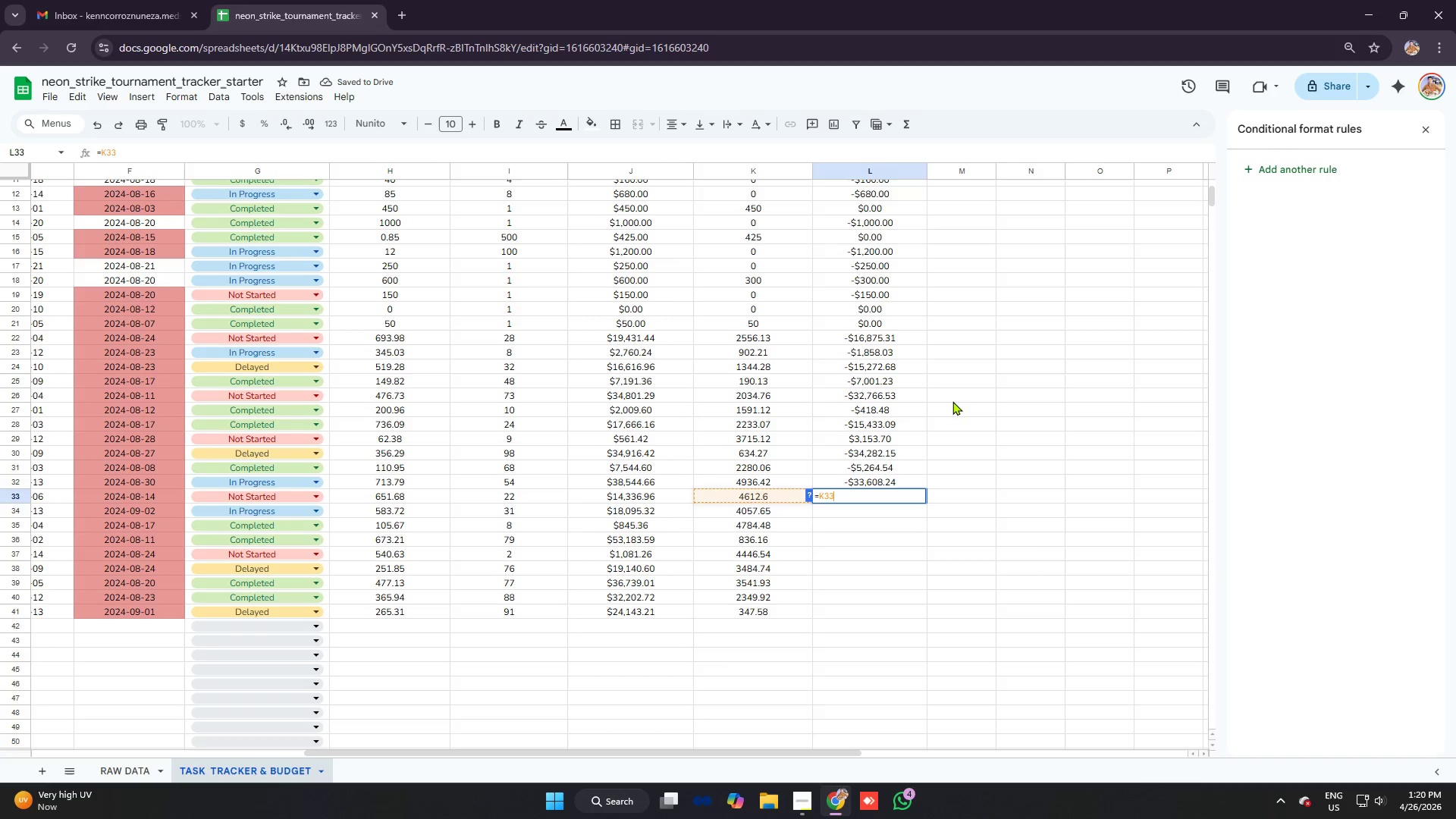 
key(Control+V)
 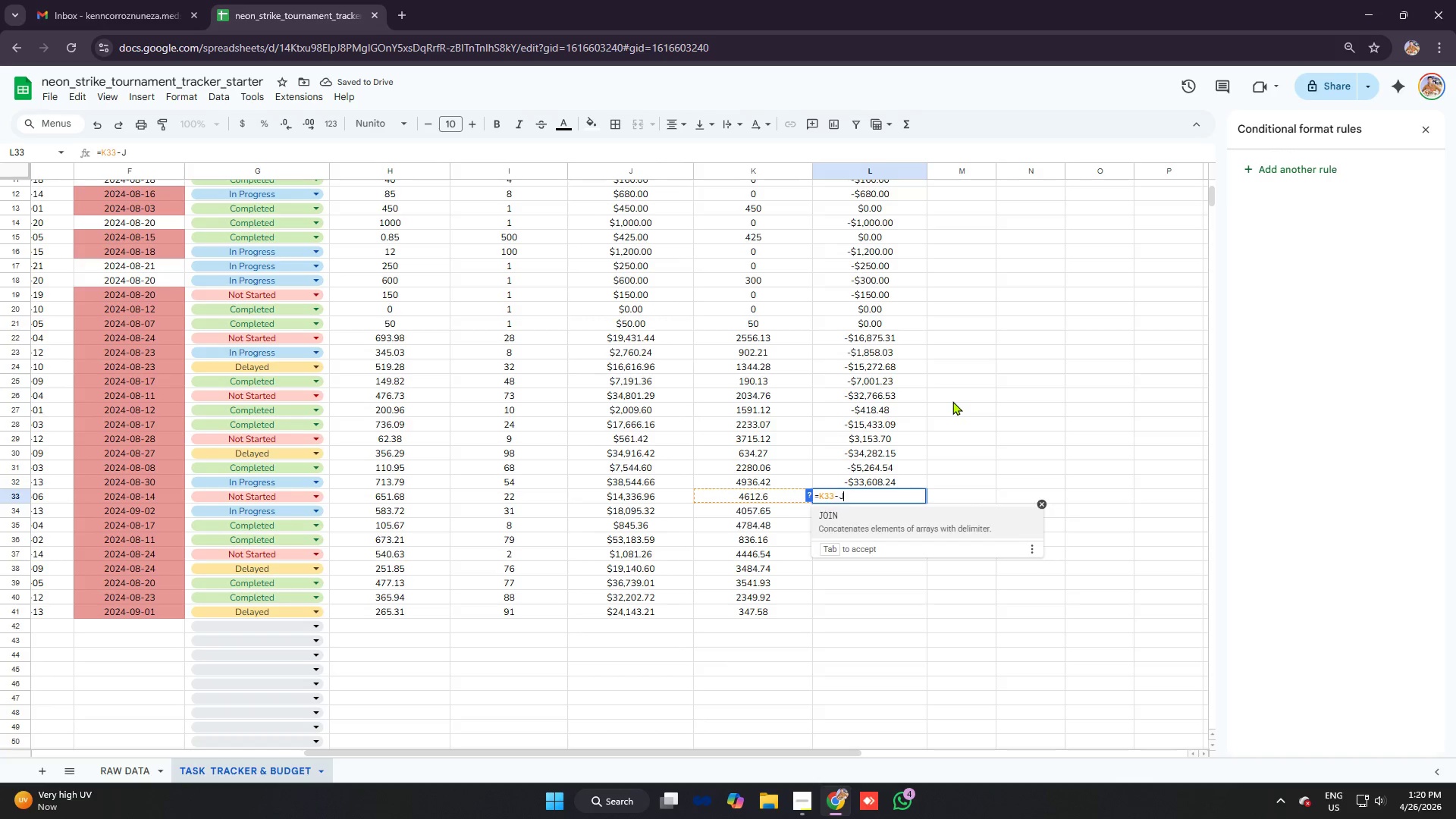 
type(33)
 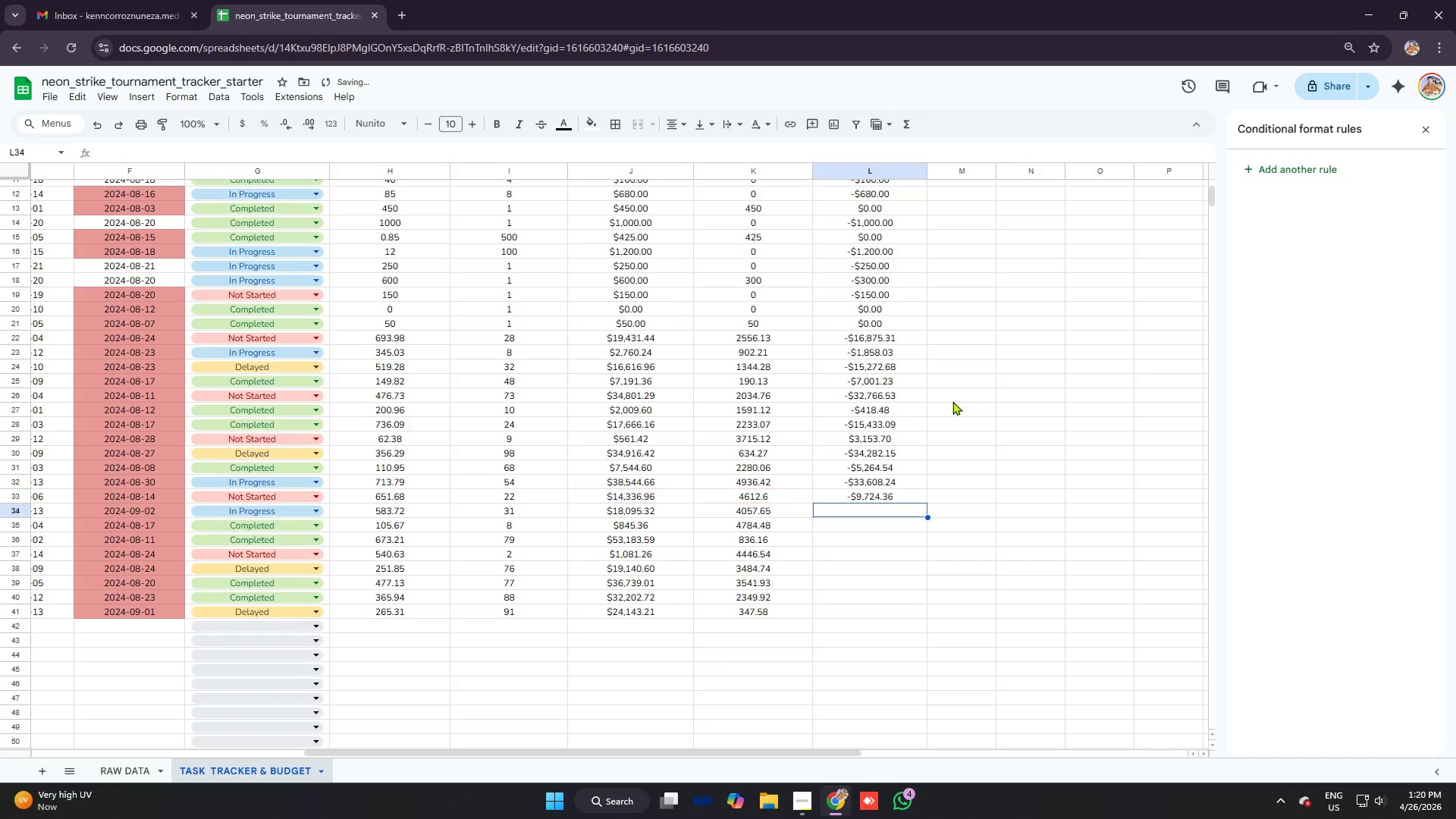 
key(Enter)
 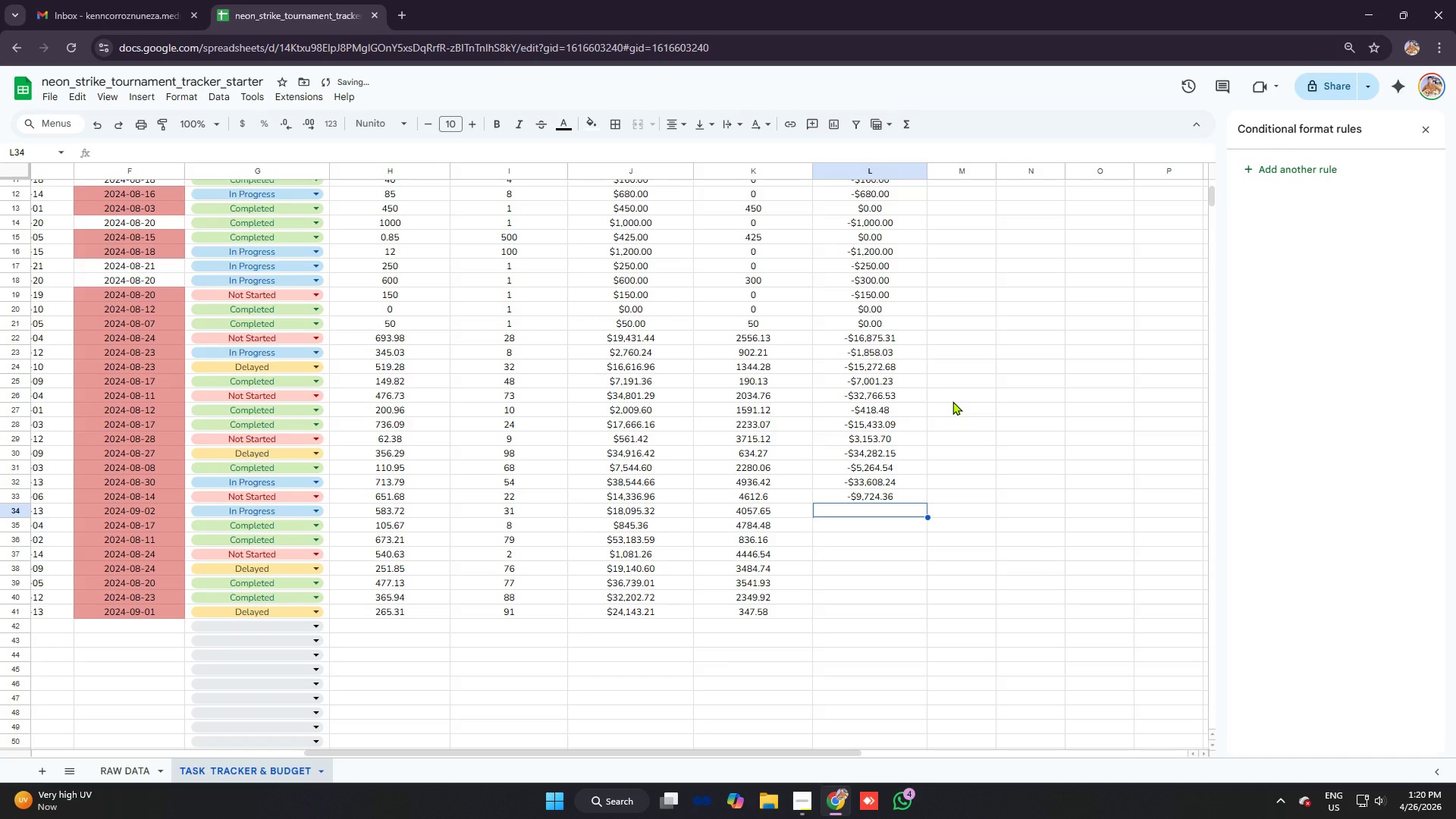 
type(=k34)
 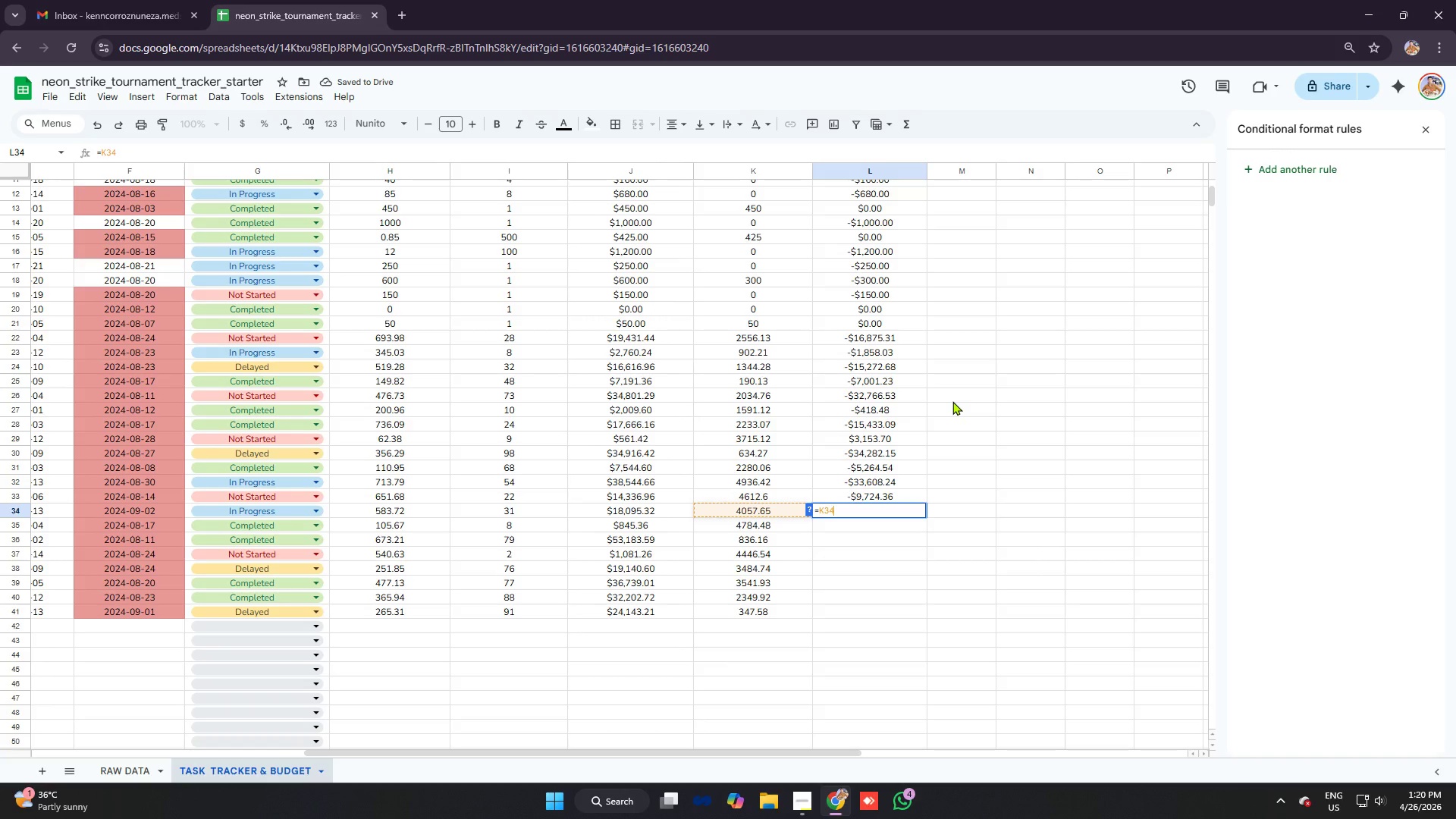 
key(Control+V)
 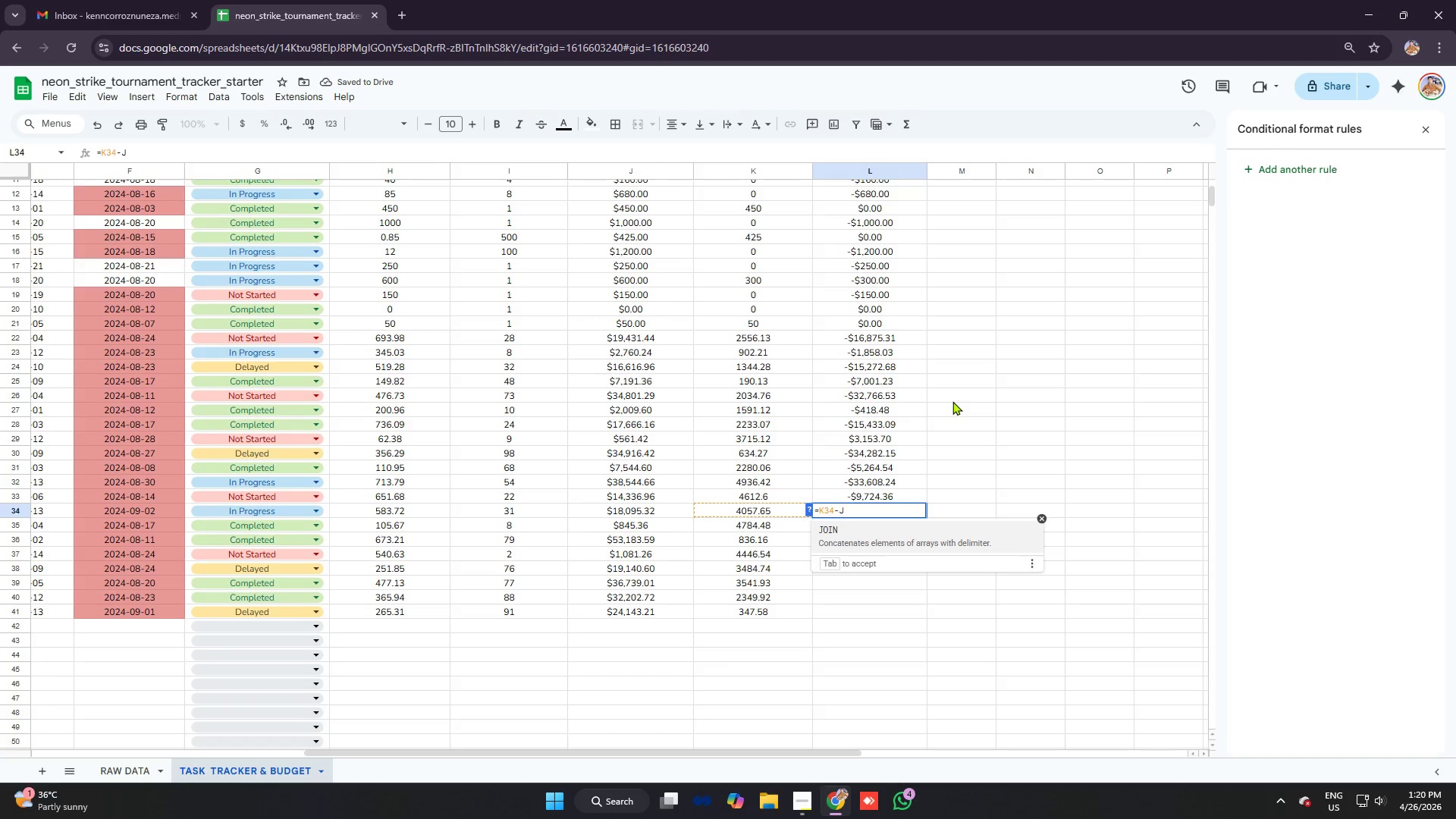 
type(34)
 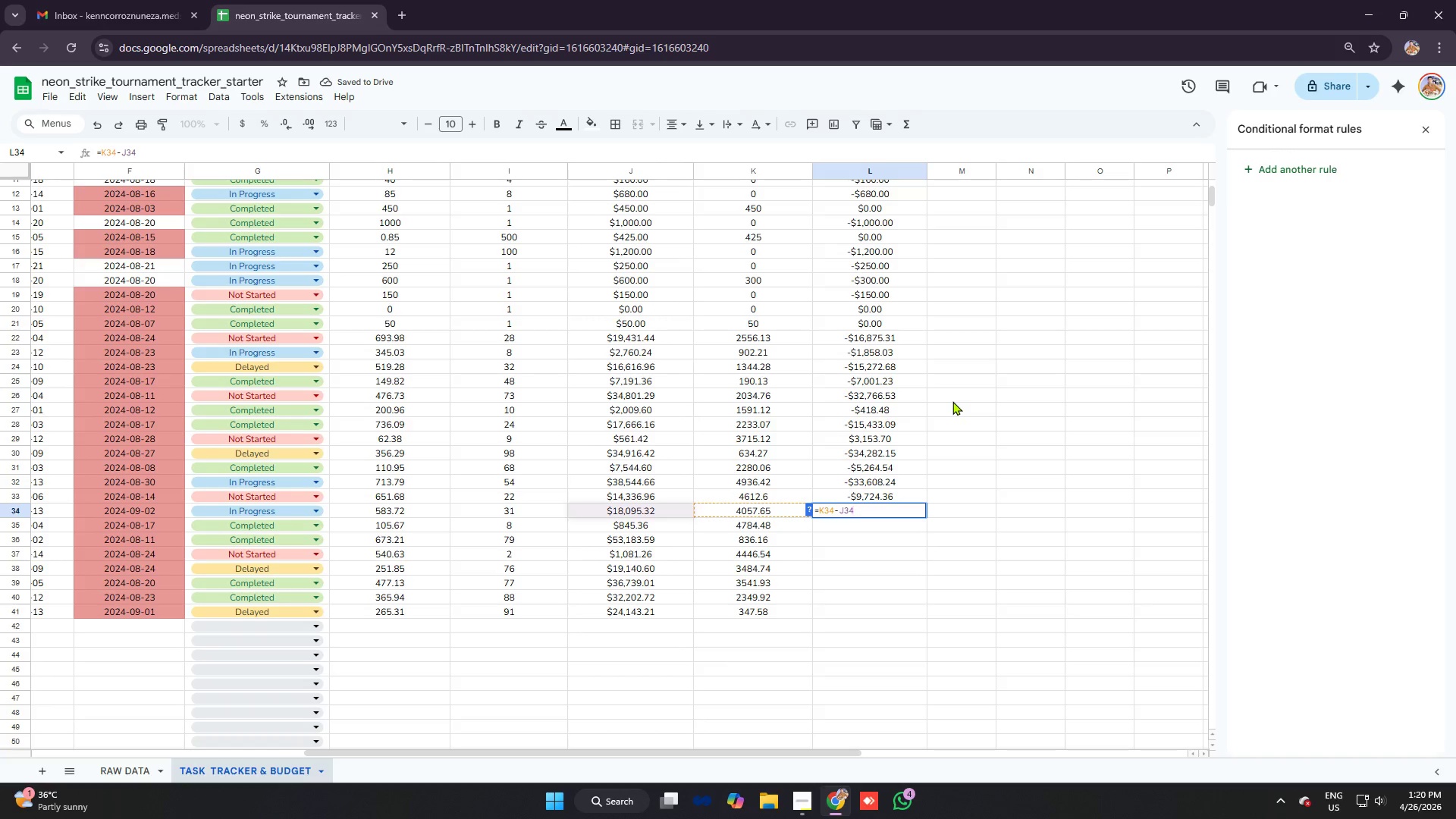 
key(Enter)
 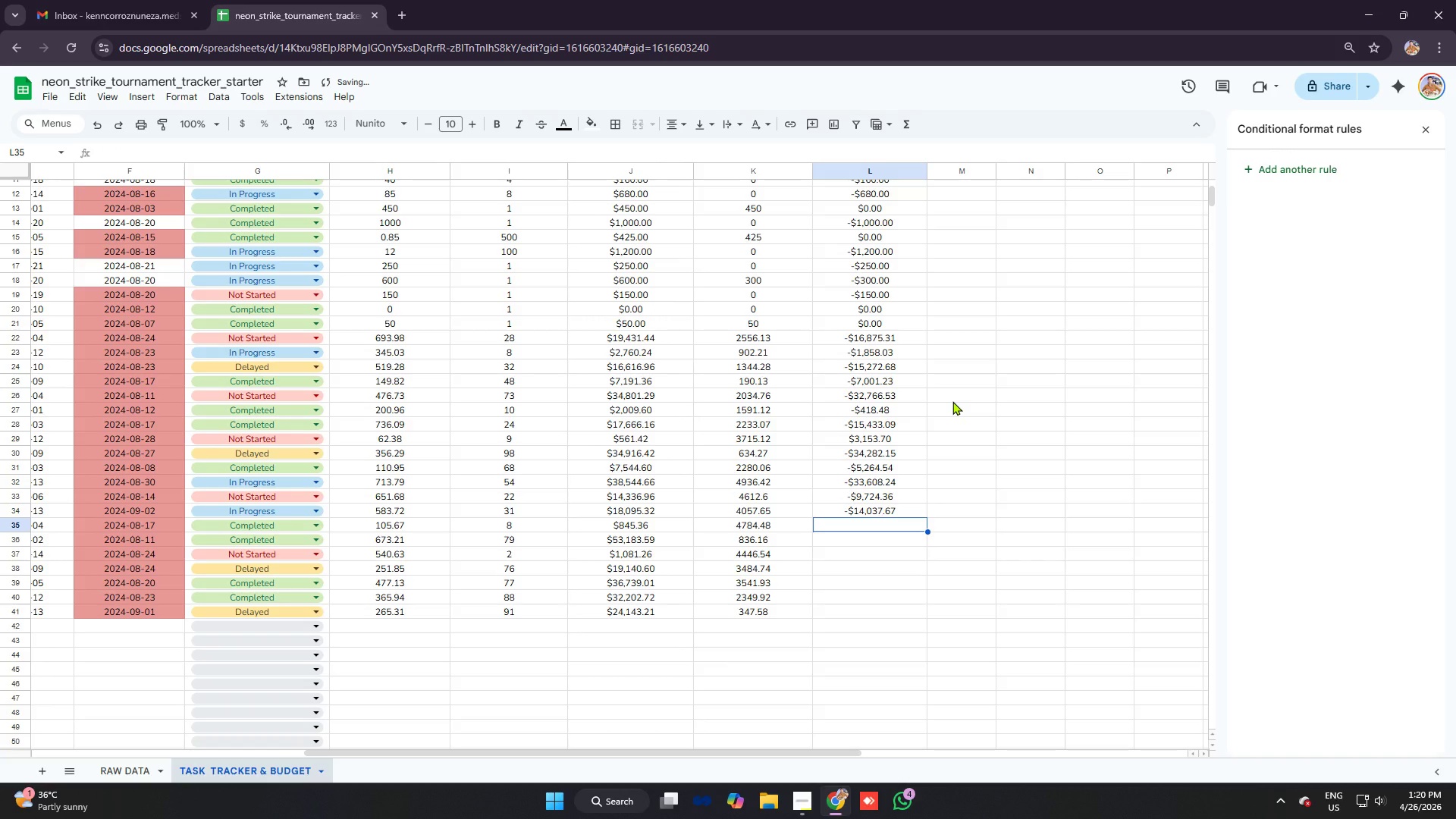 
type(=k35)
 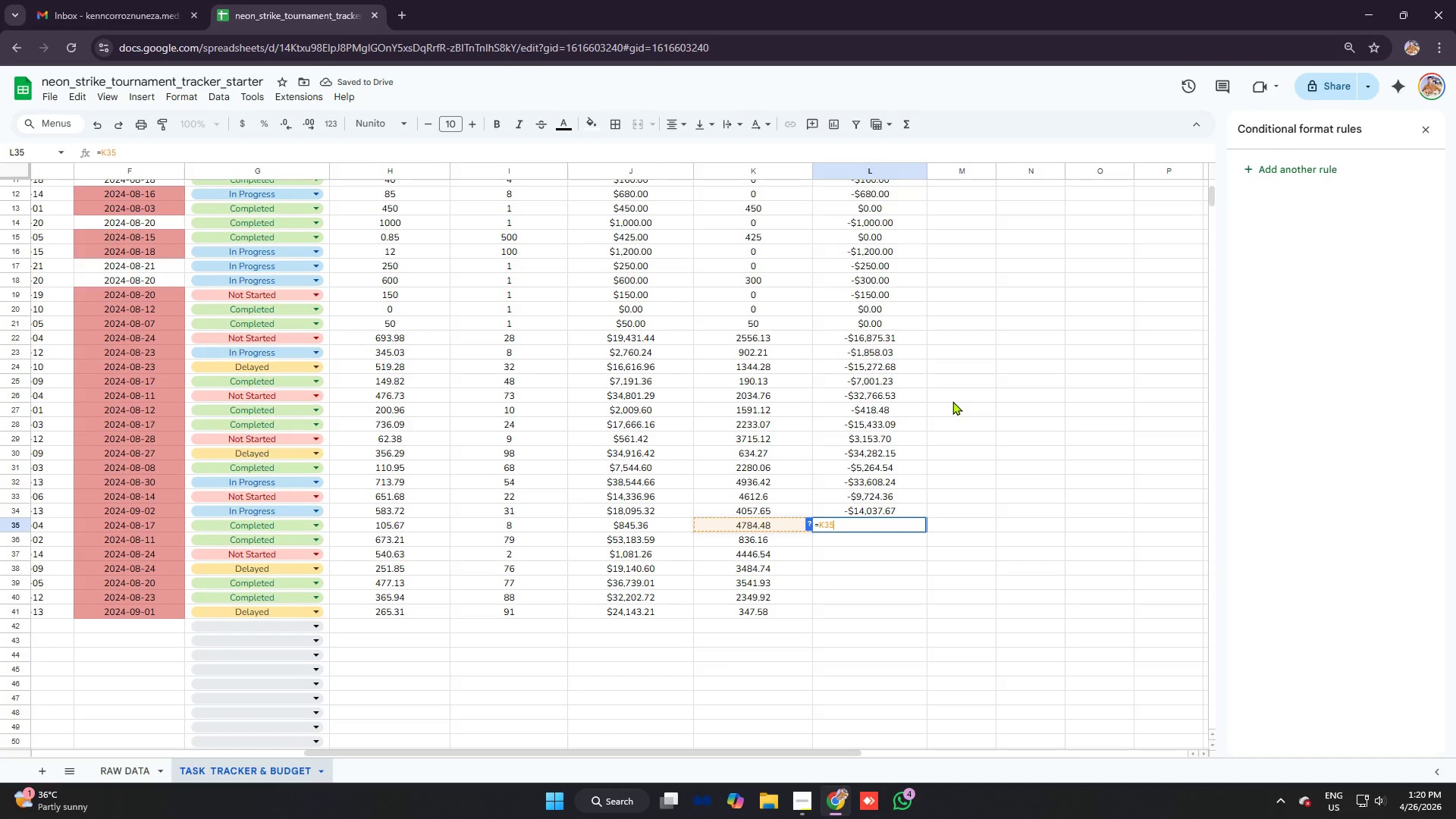 
key(Control+V)
 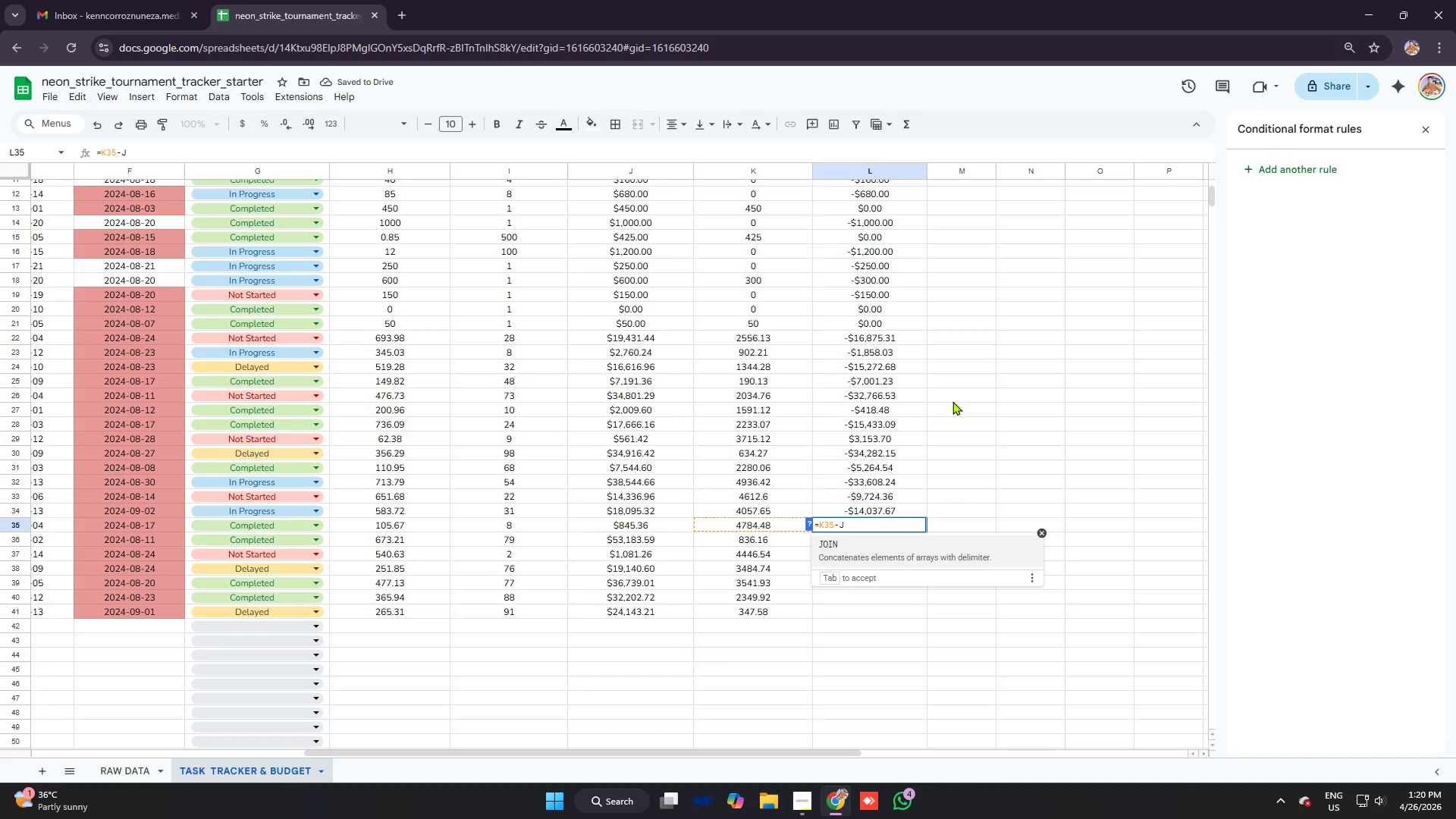 
type(35)
 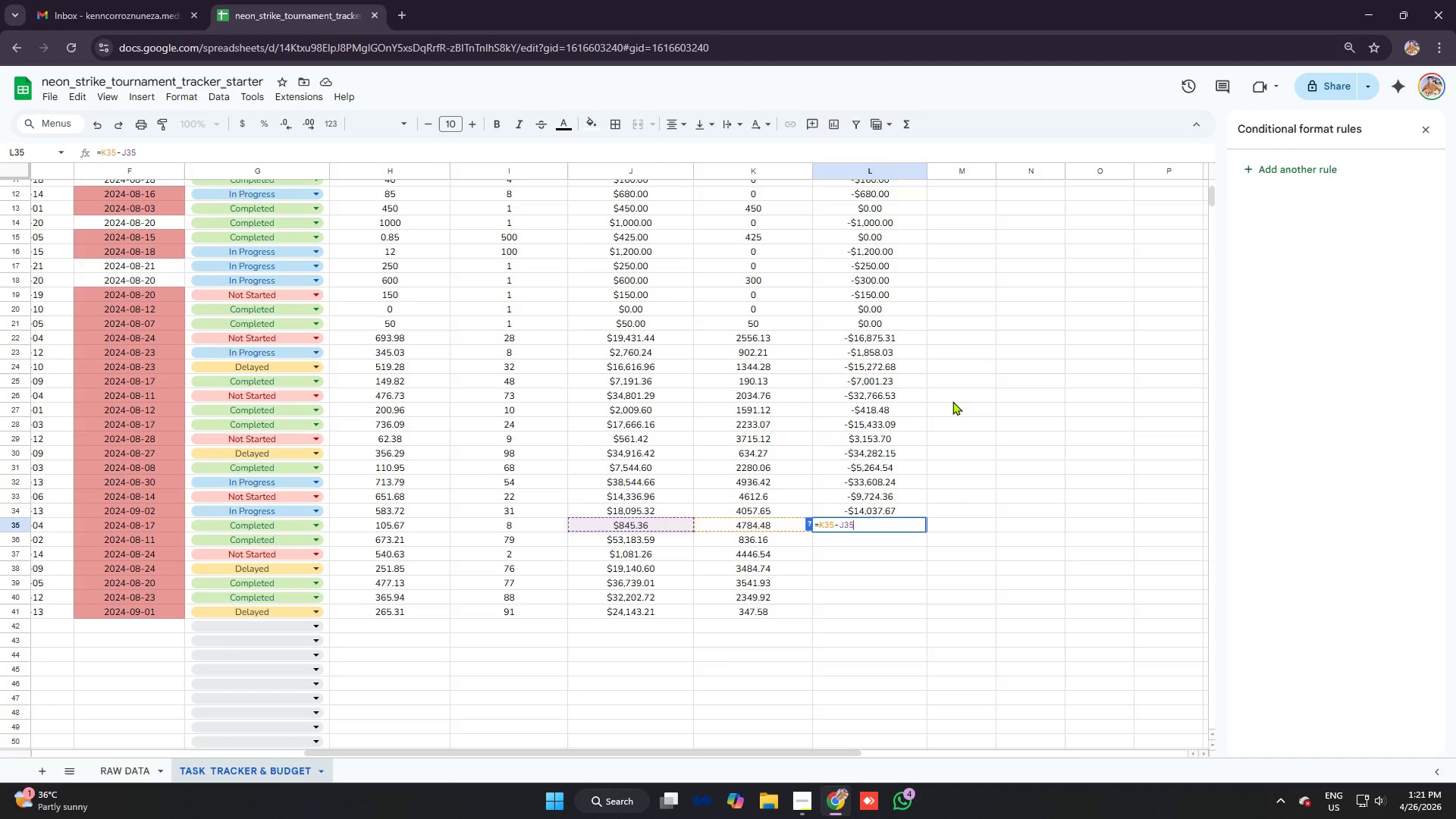 
key(Enter)
 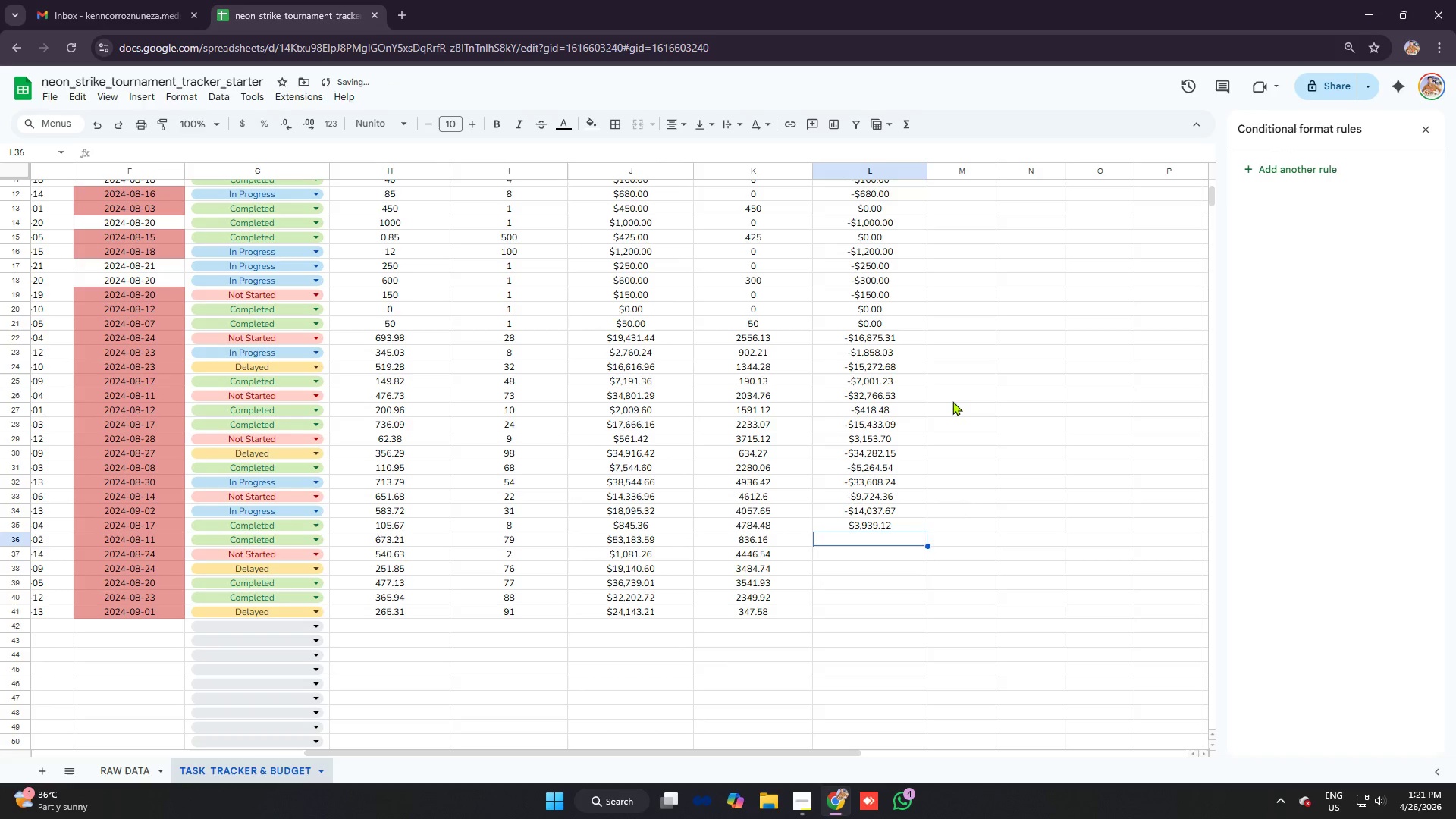 
type(=k36)
 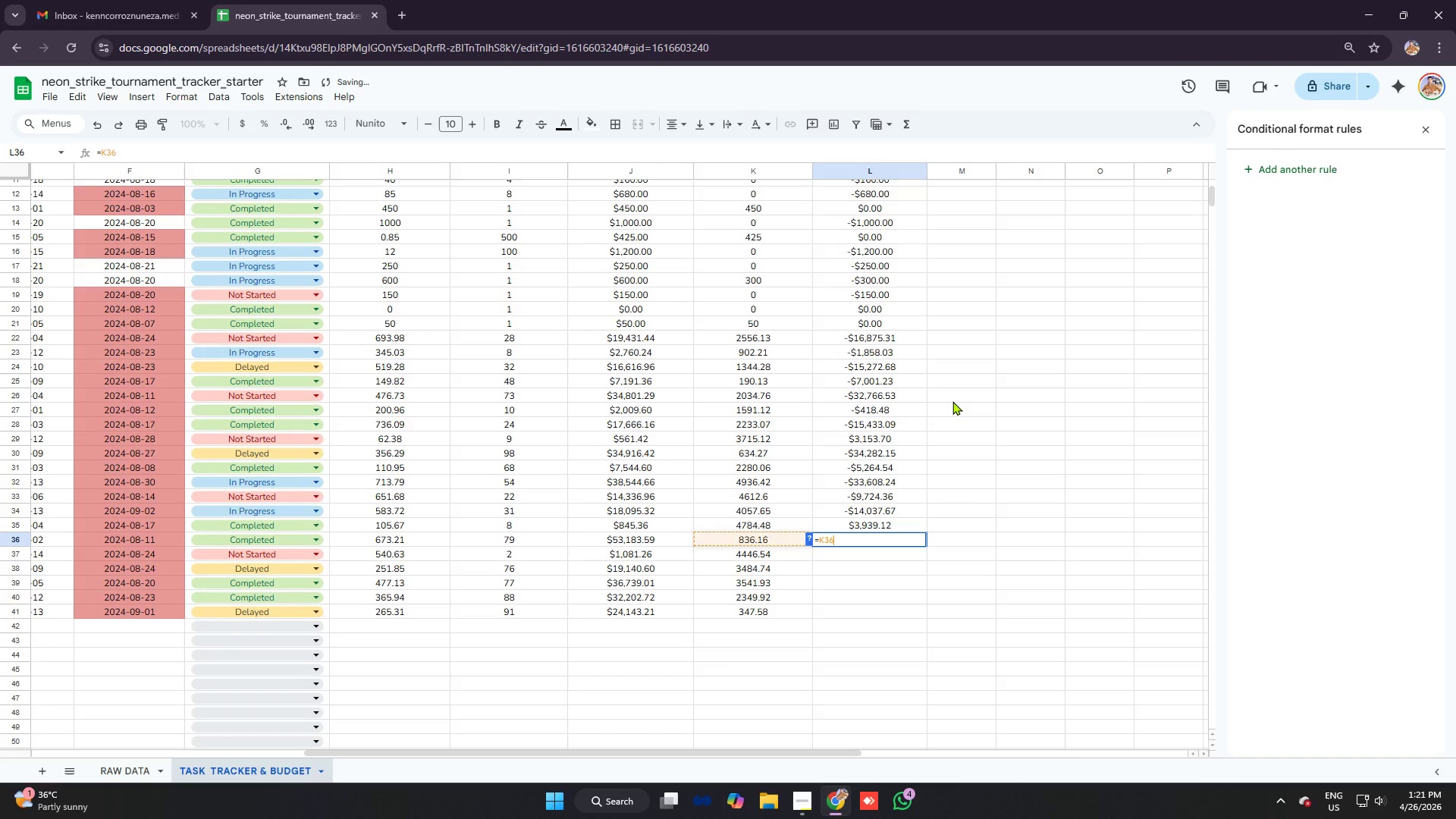 
key(Control+ControlLeft)
 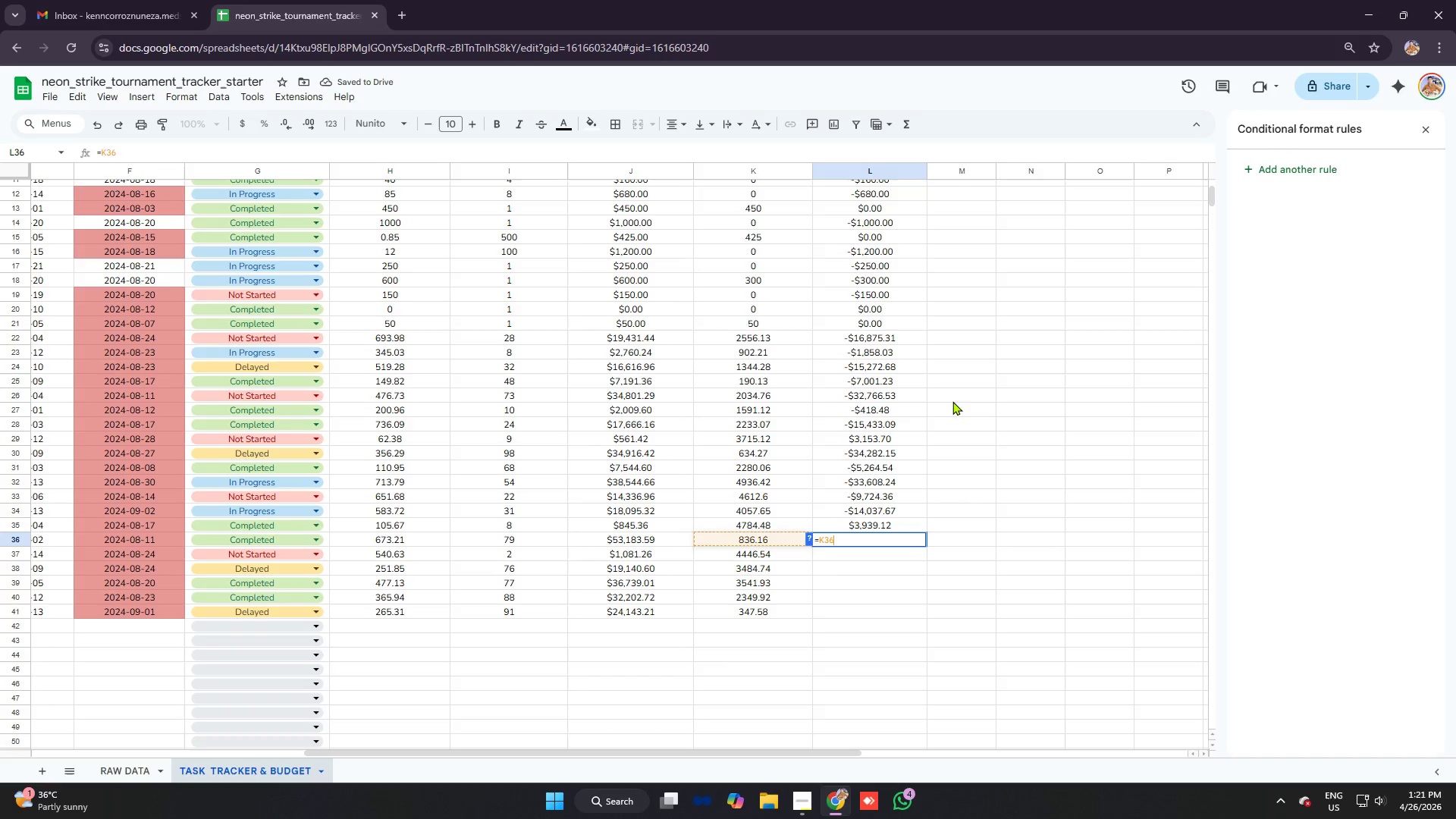 
key(Control+V)
 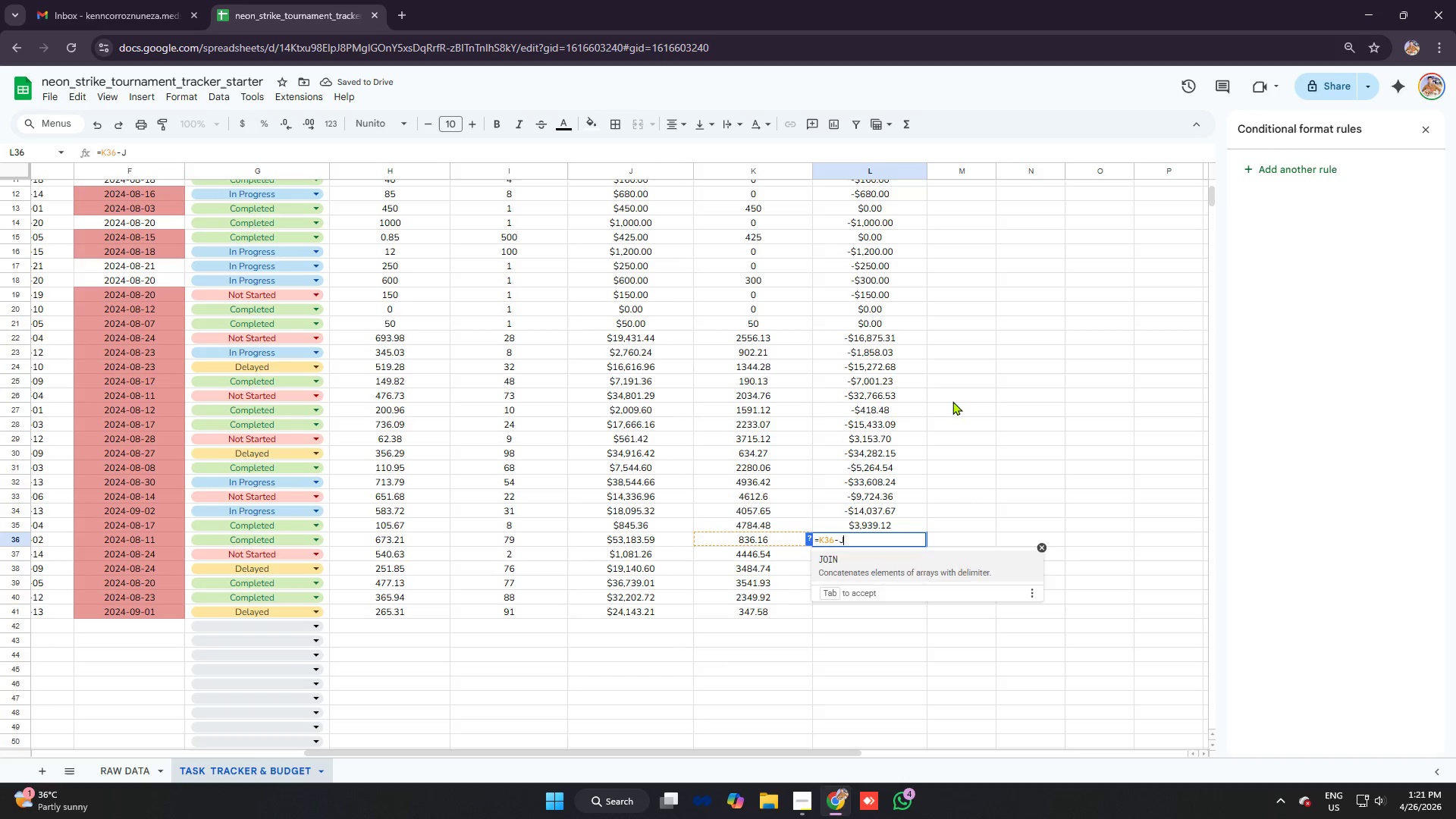 
type(36)
 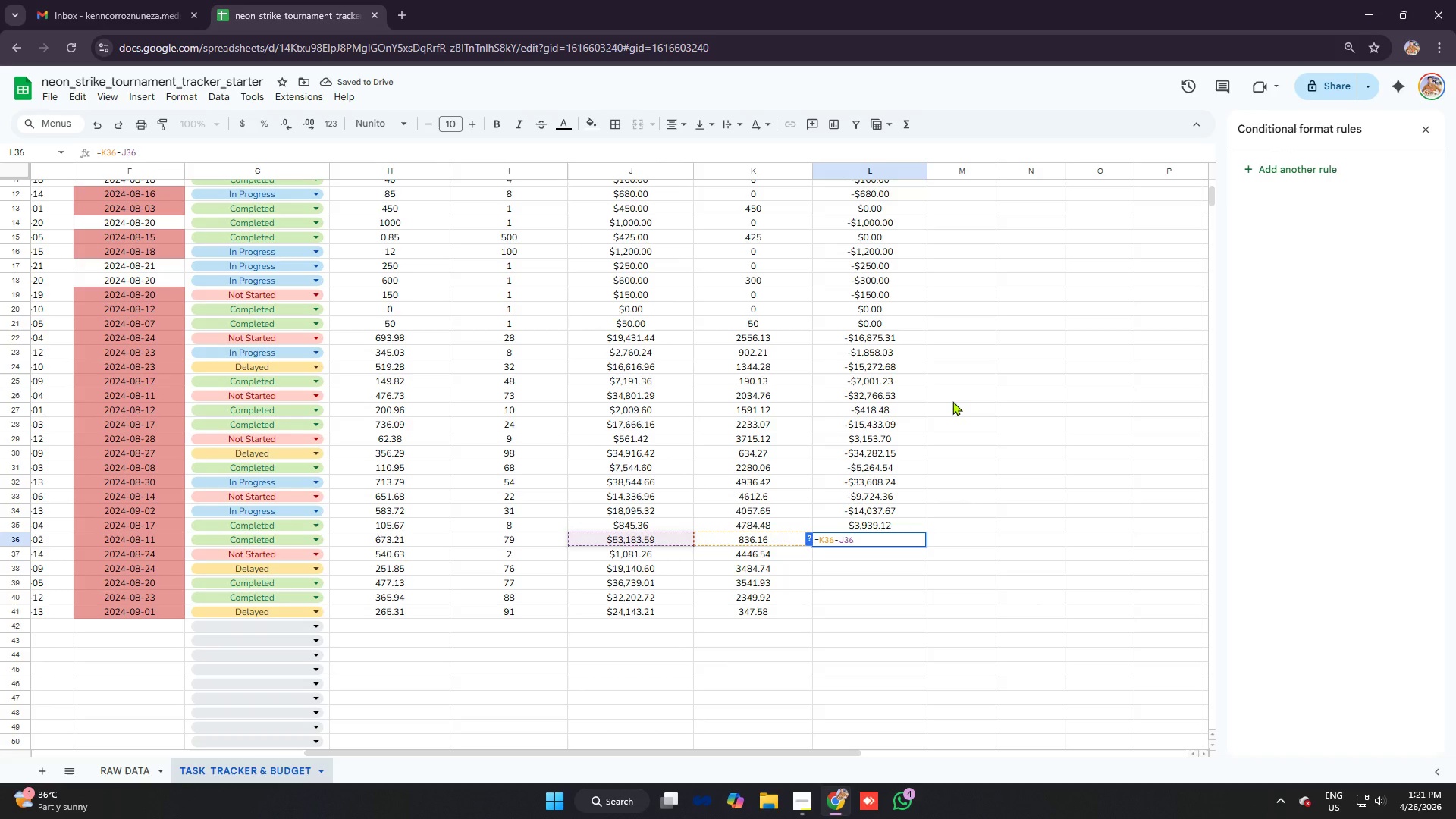 
key(Enter)
 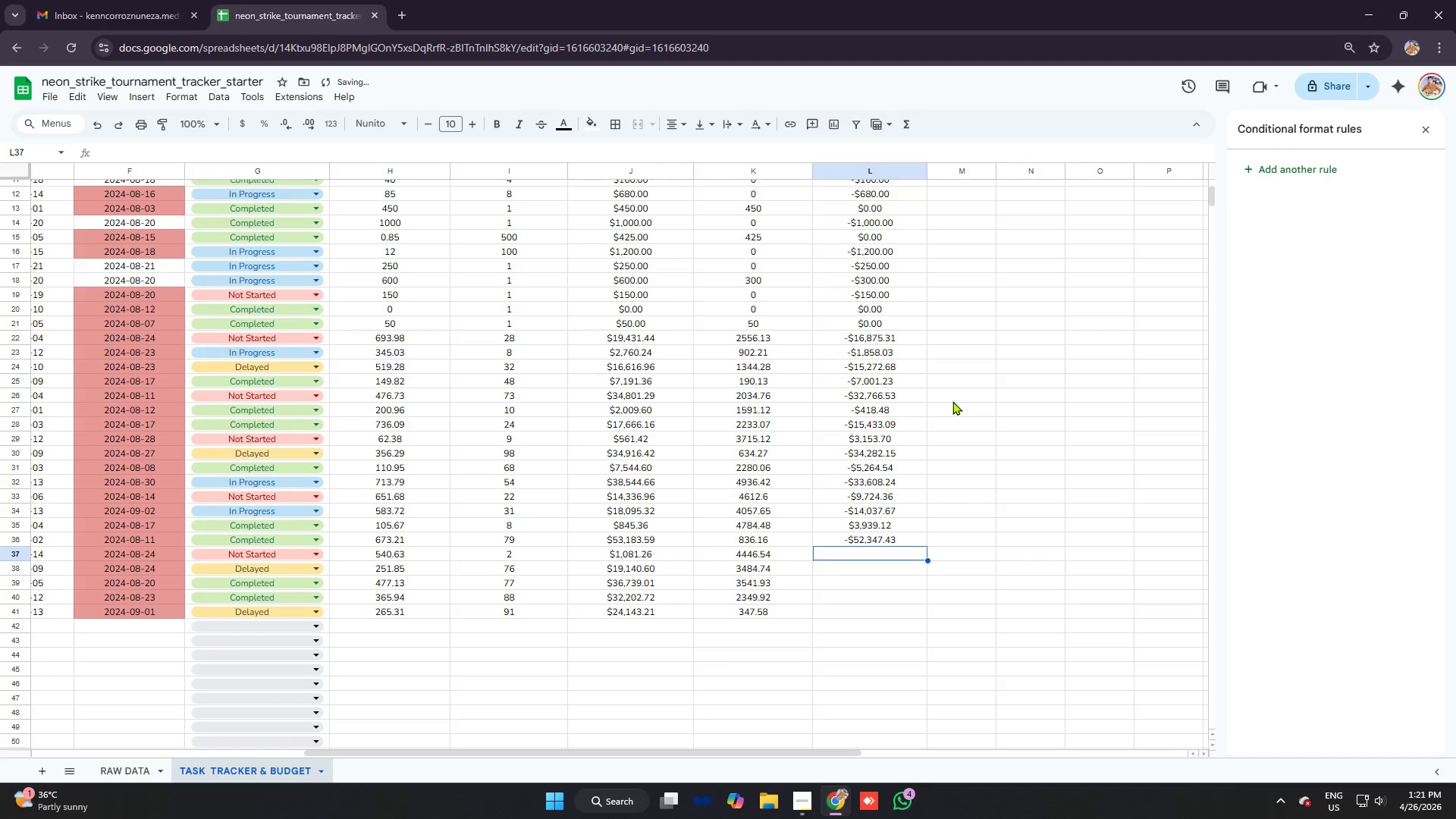 
type(=k37)
 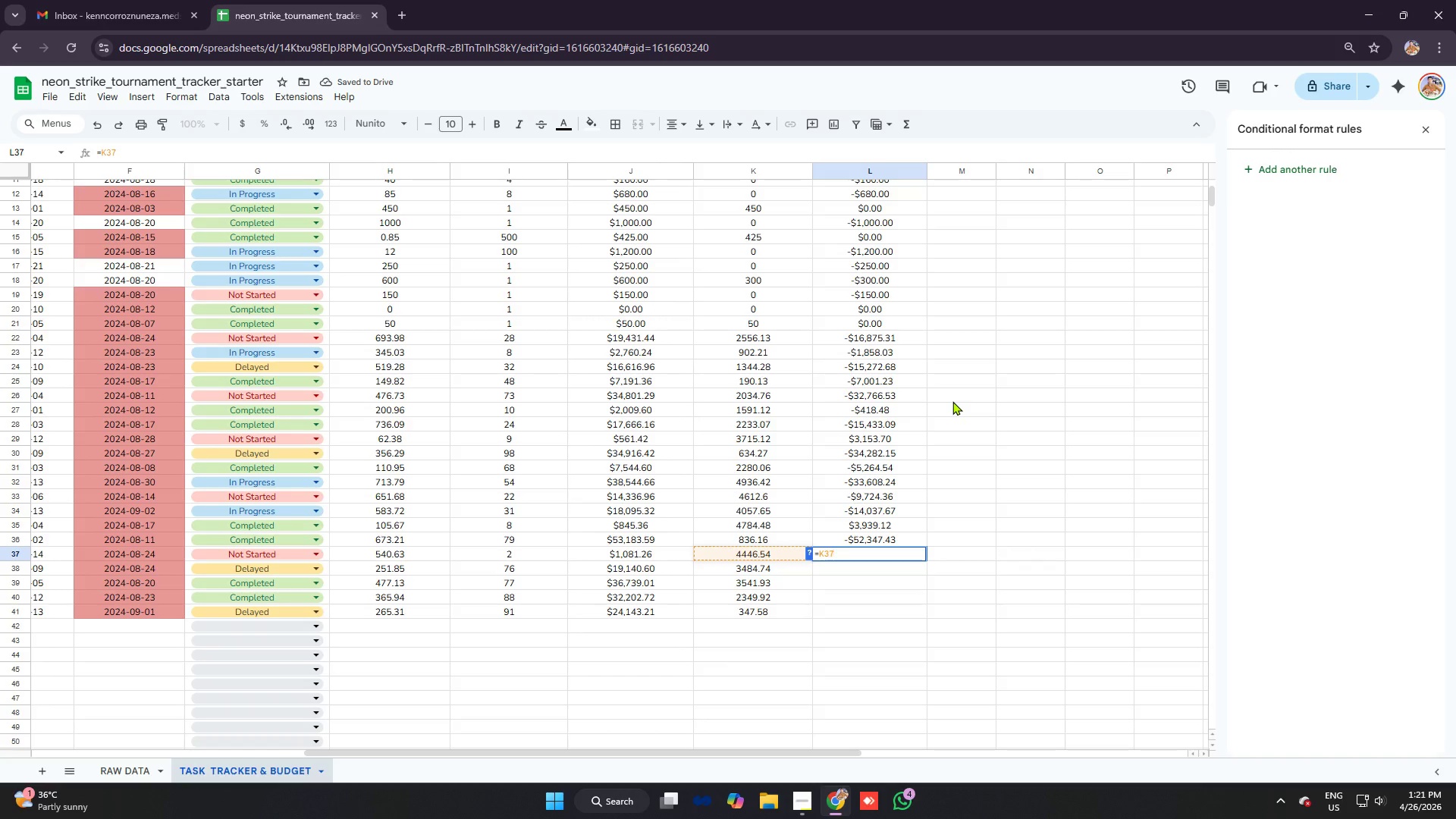 
key(Control+V)
 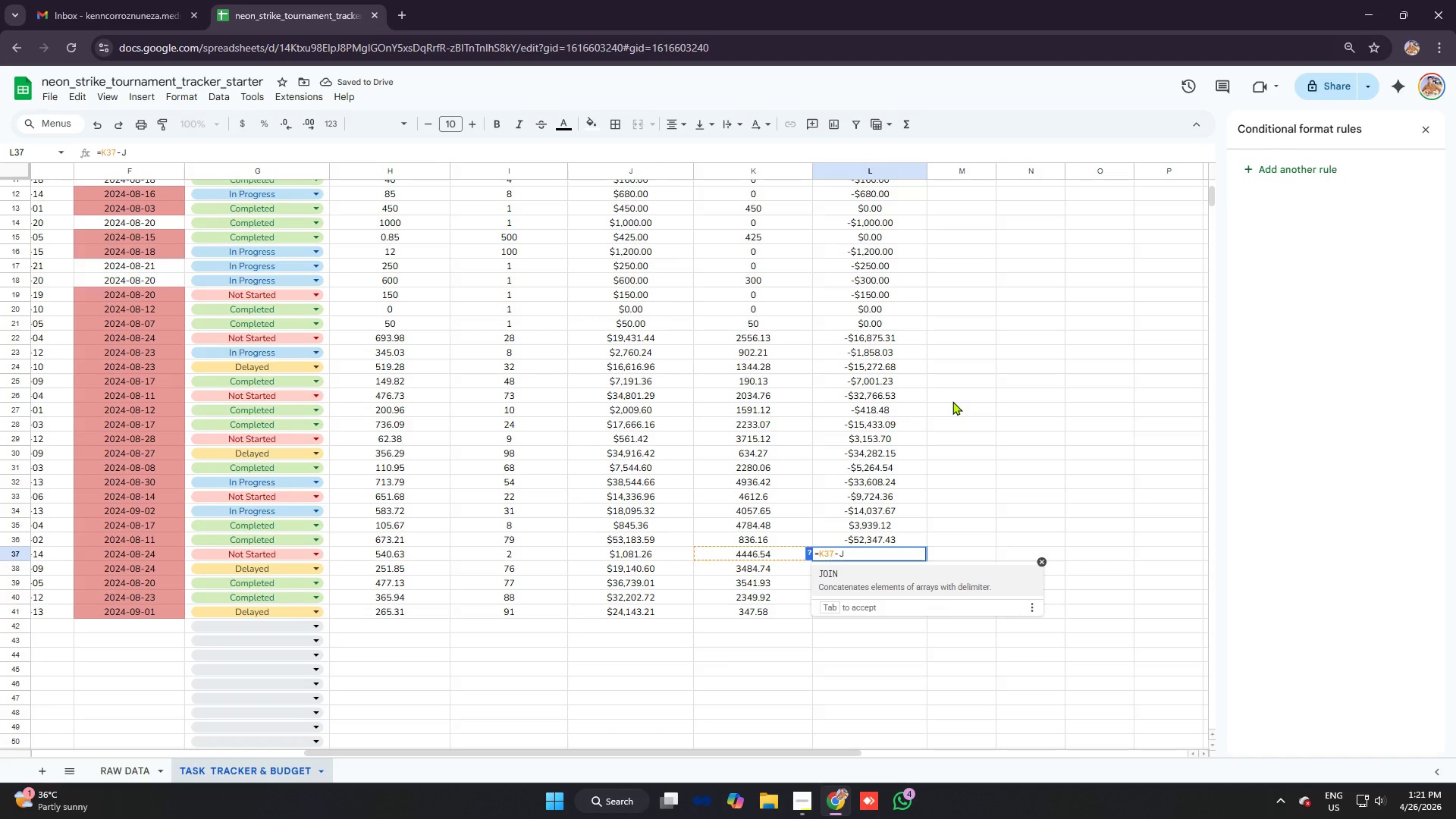 
type(37)
 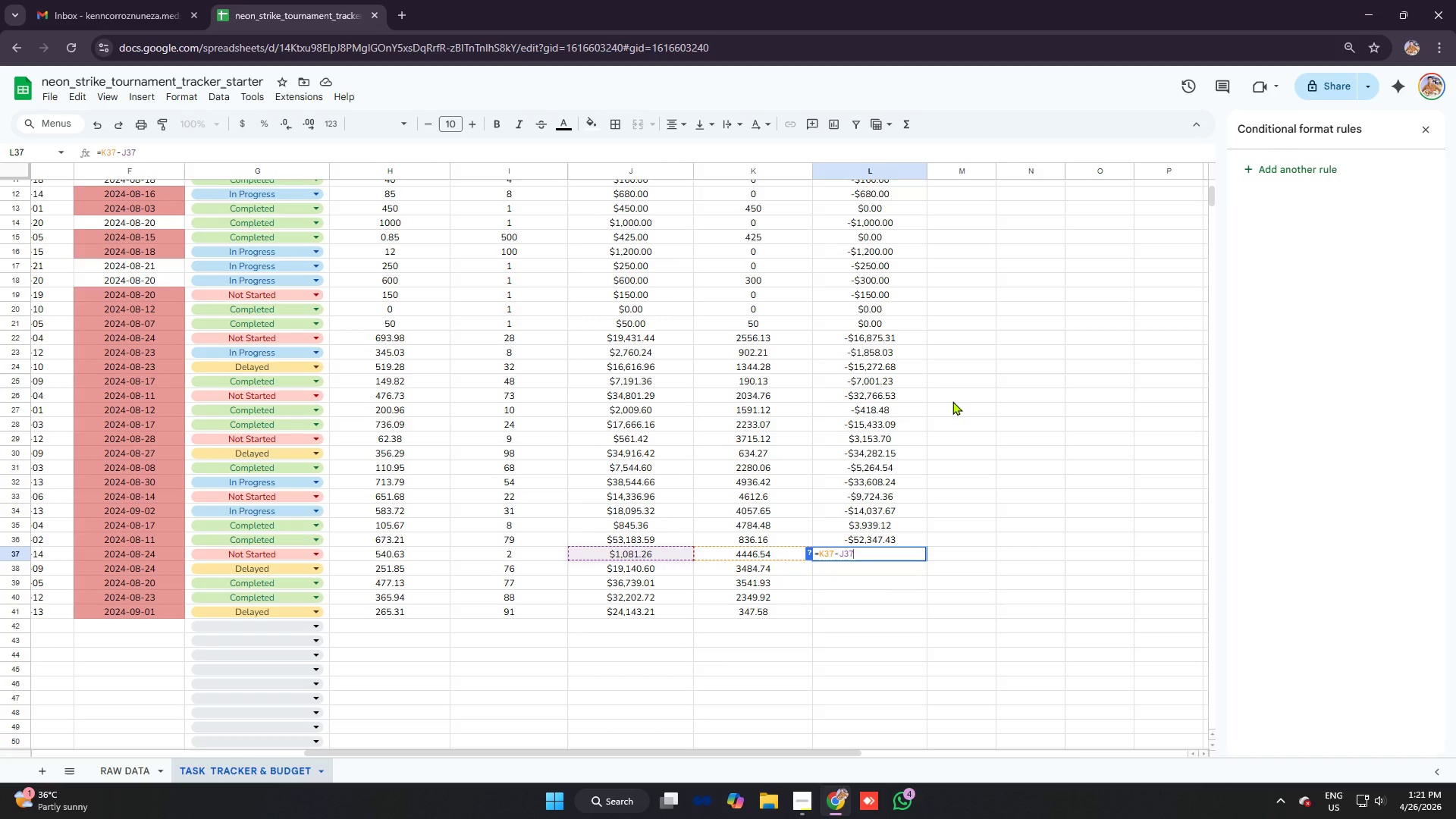 
key(Enter)
 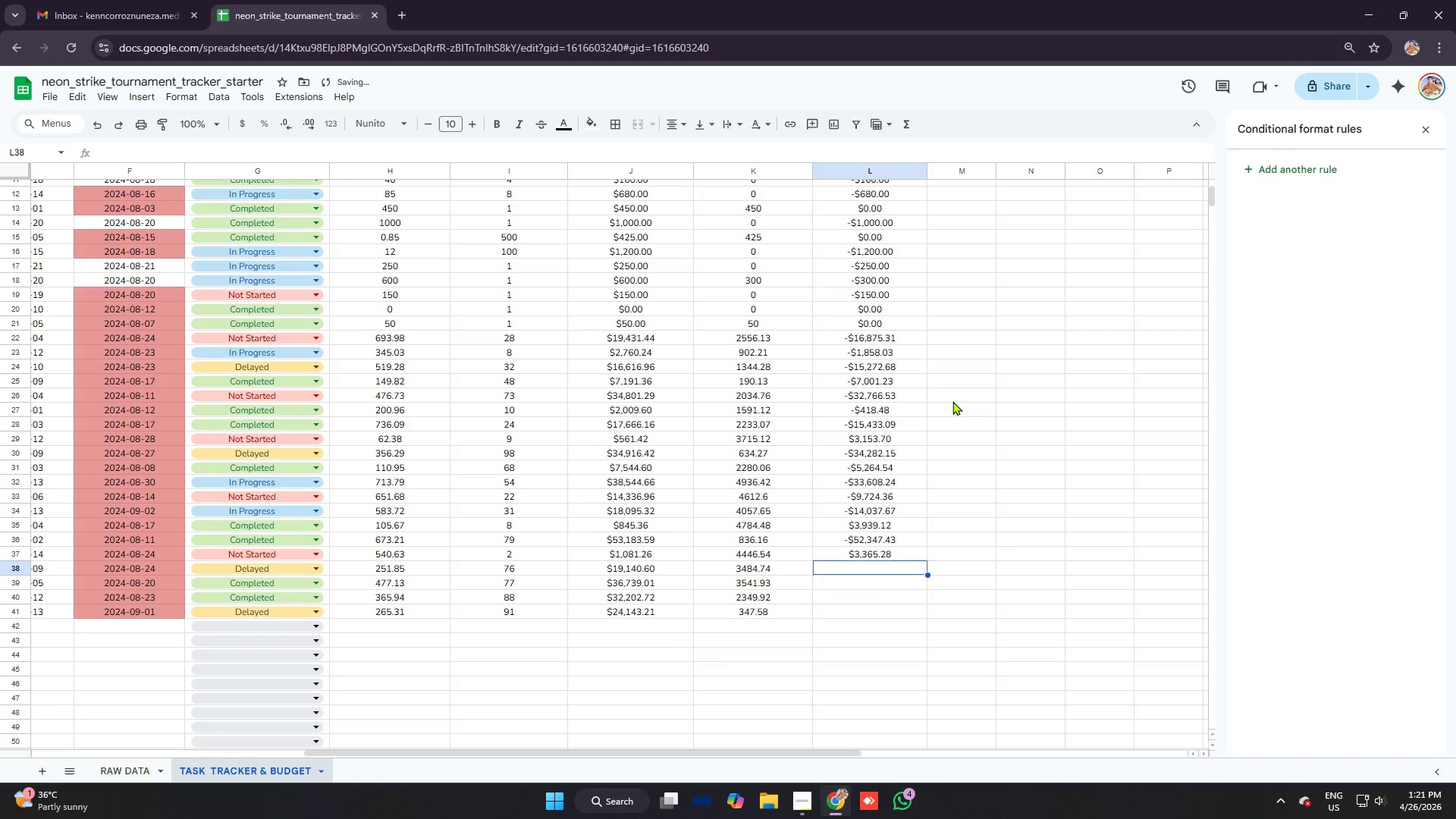 
type(=k38)
 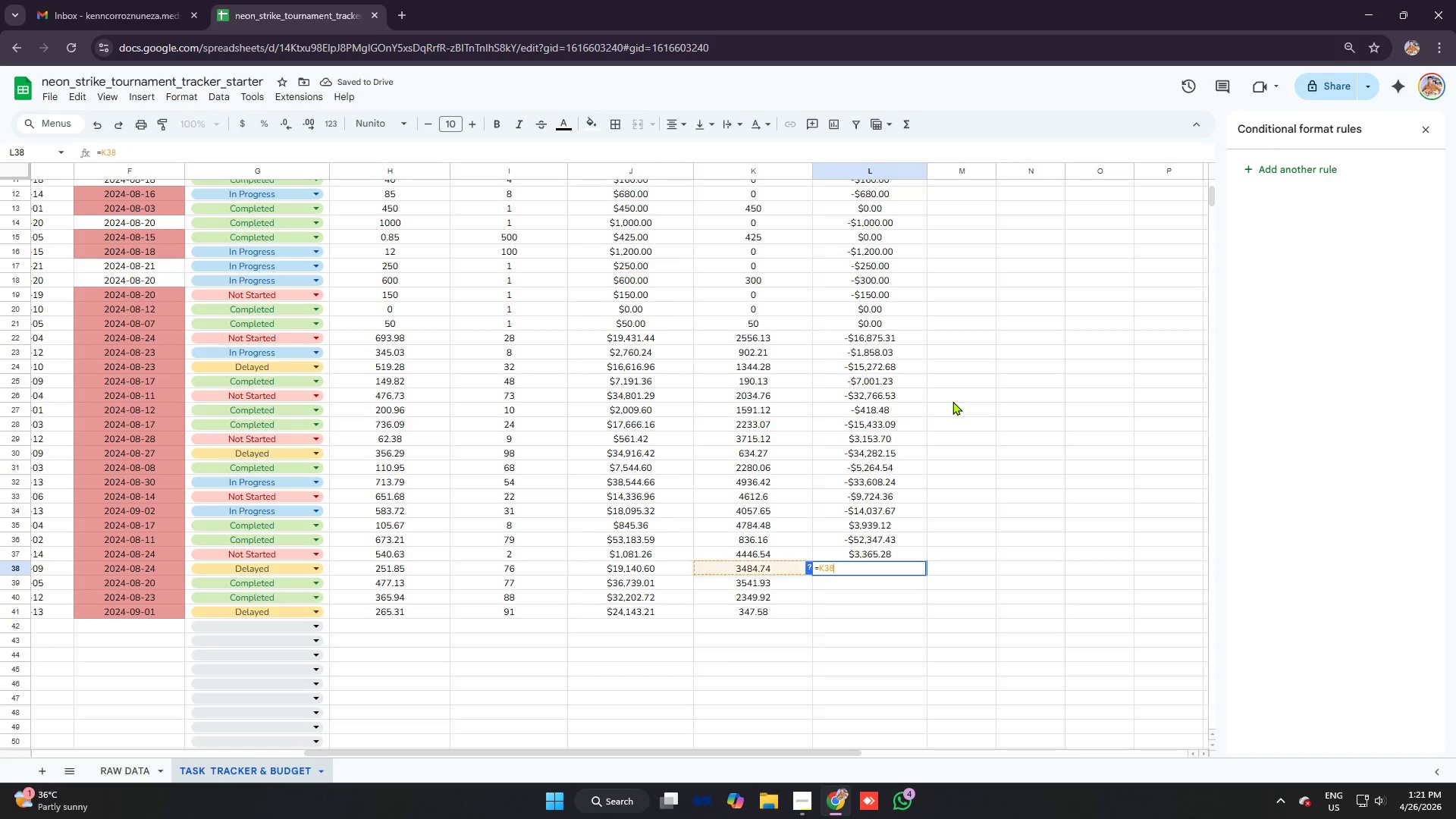 
key(Control+ControlLeft)
 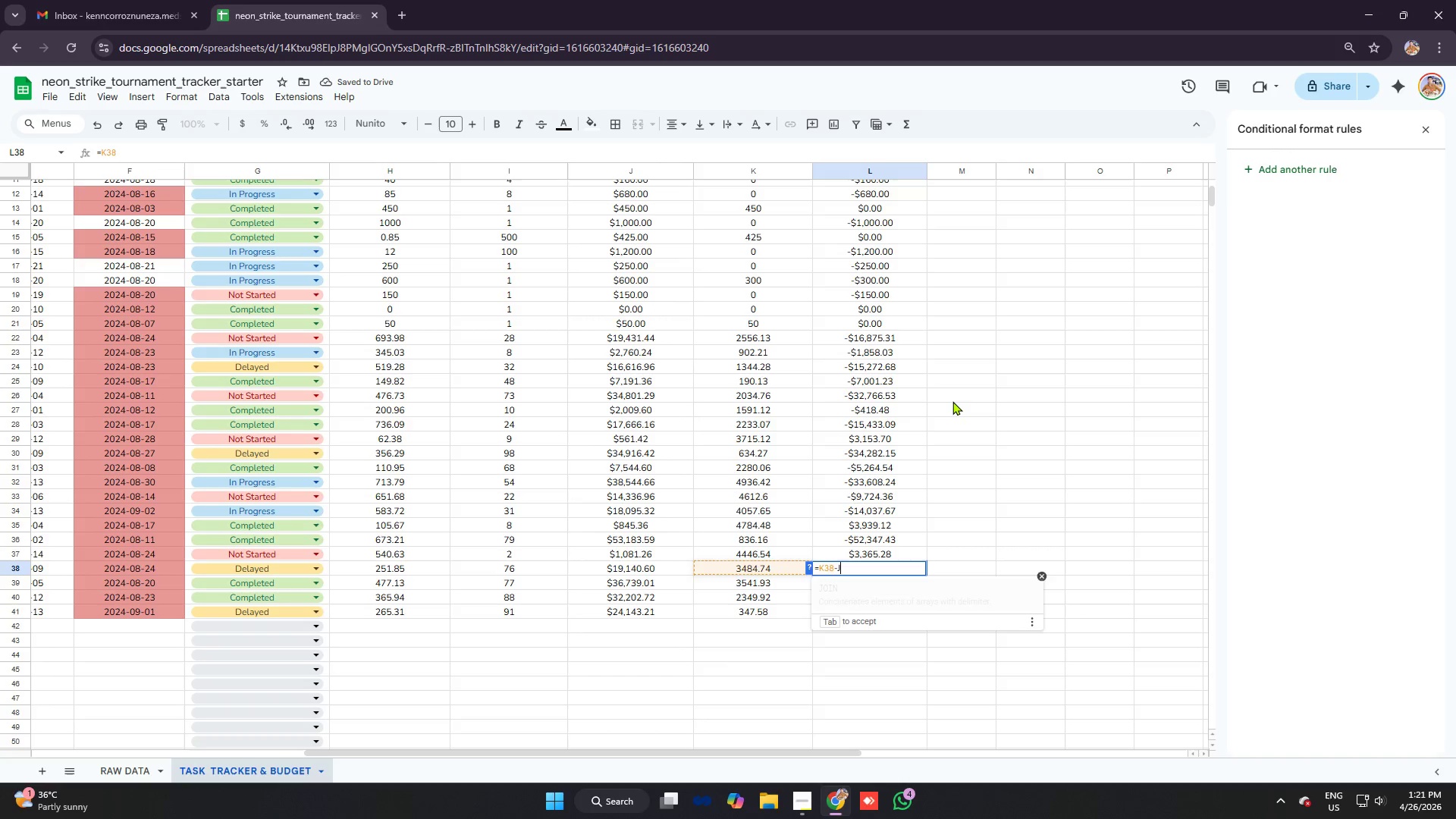 
key(Control+V)
 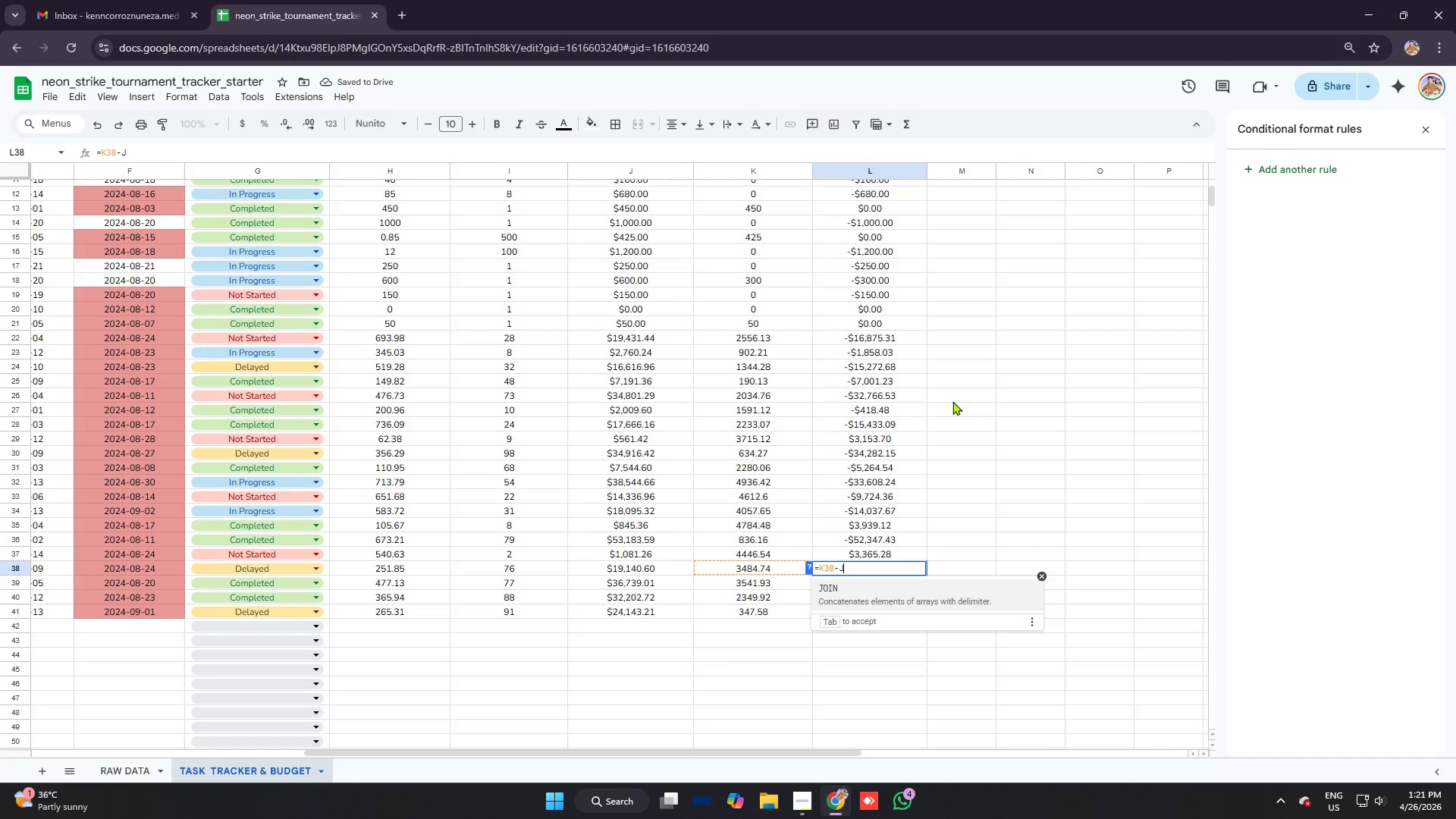 
type(38)
 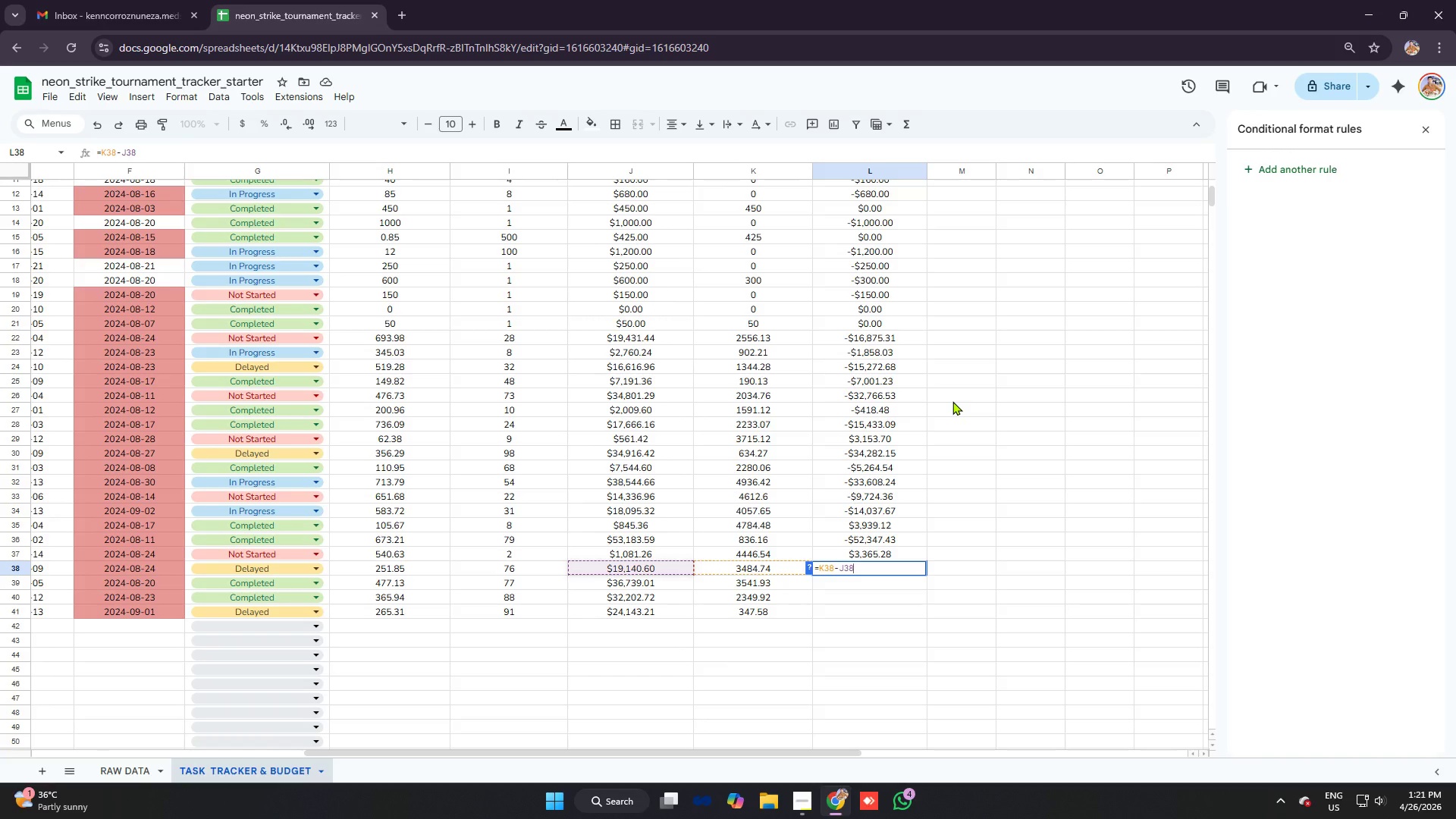 
key(Enter)
 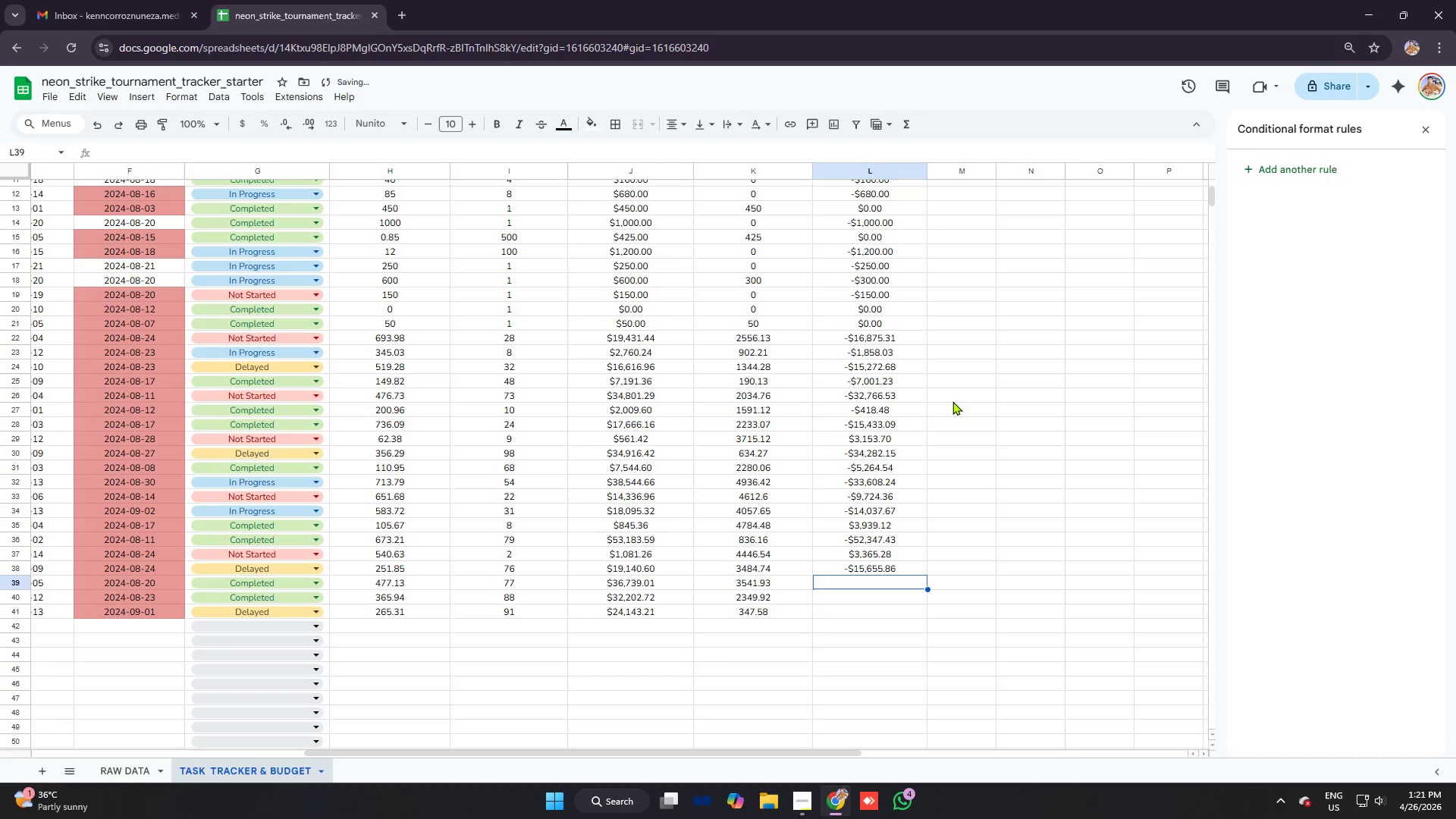 
type(=k39)
 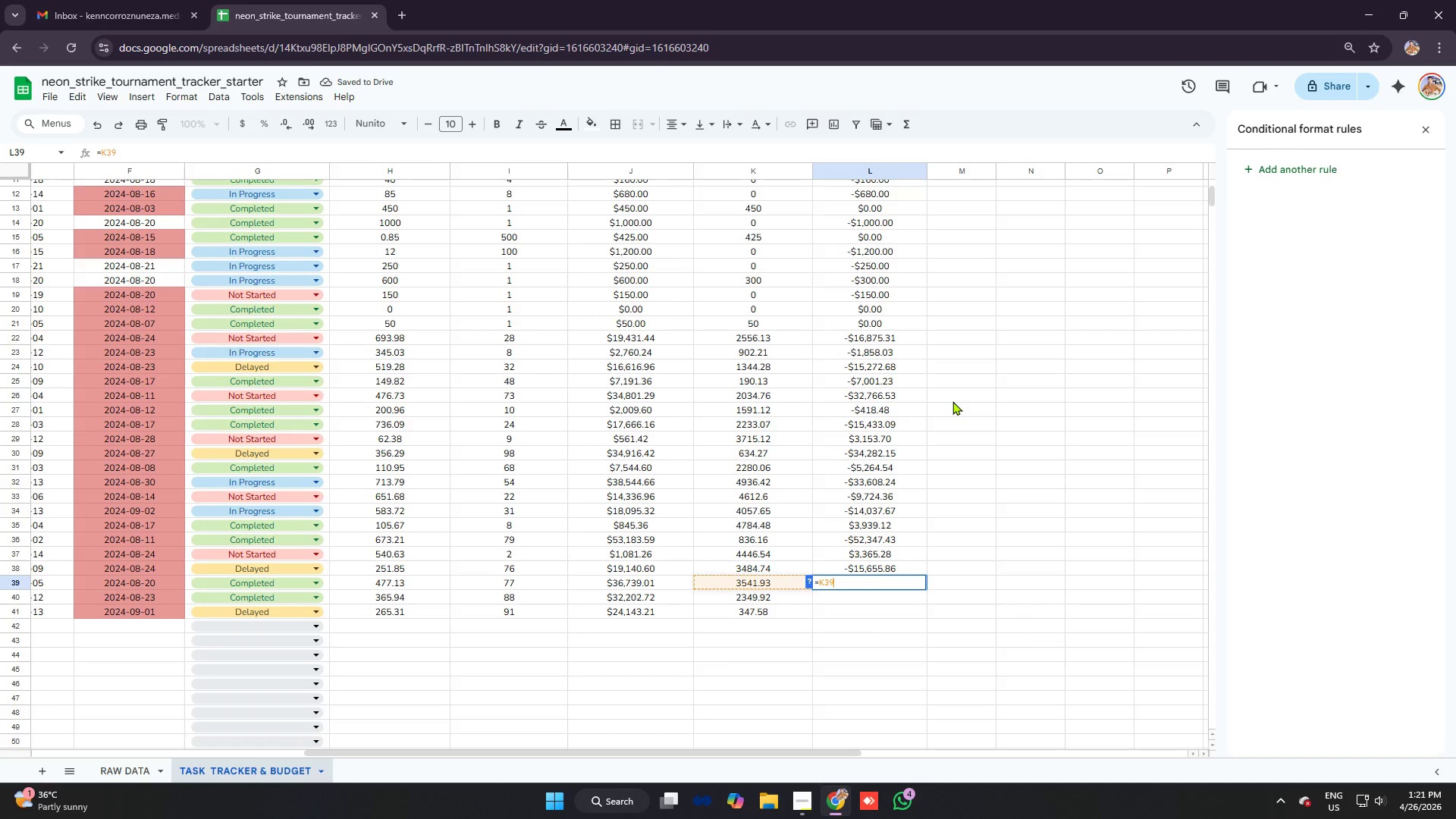 
key(Control+V)
 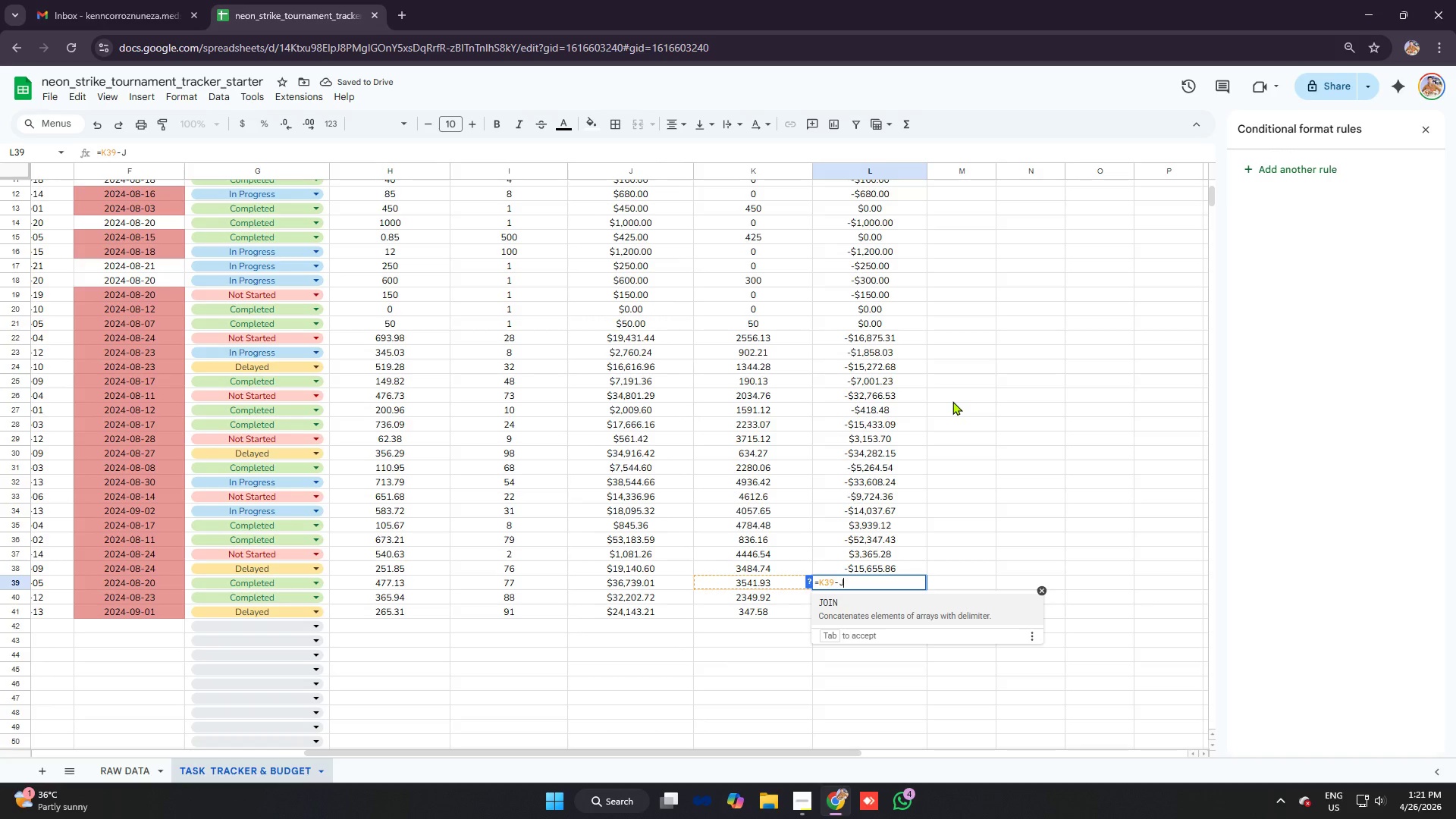 
type(39)
 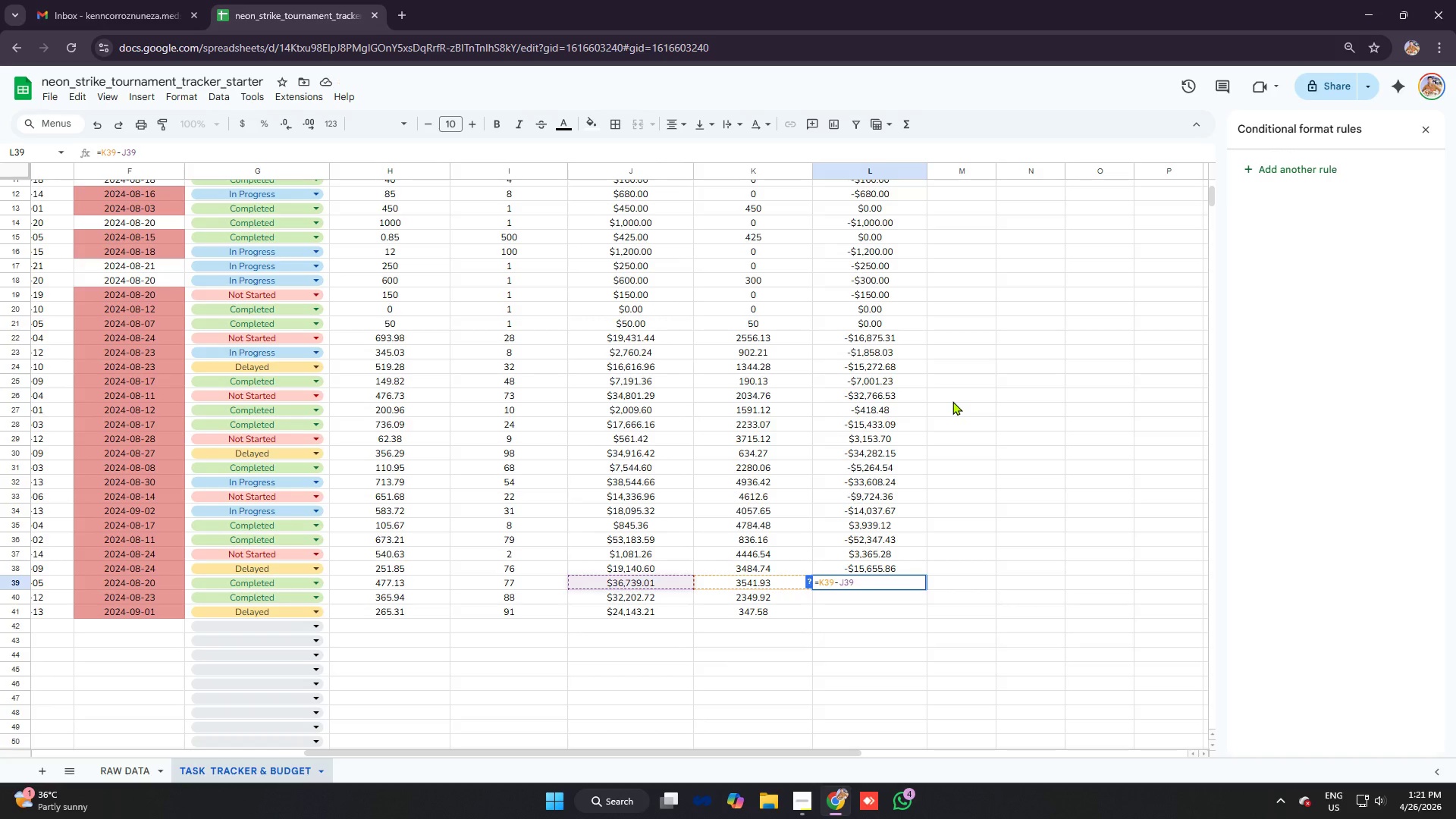 
key(Enter)
 